 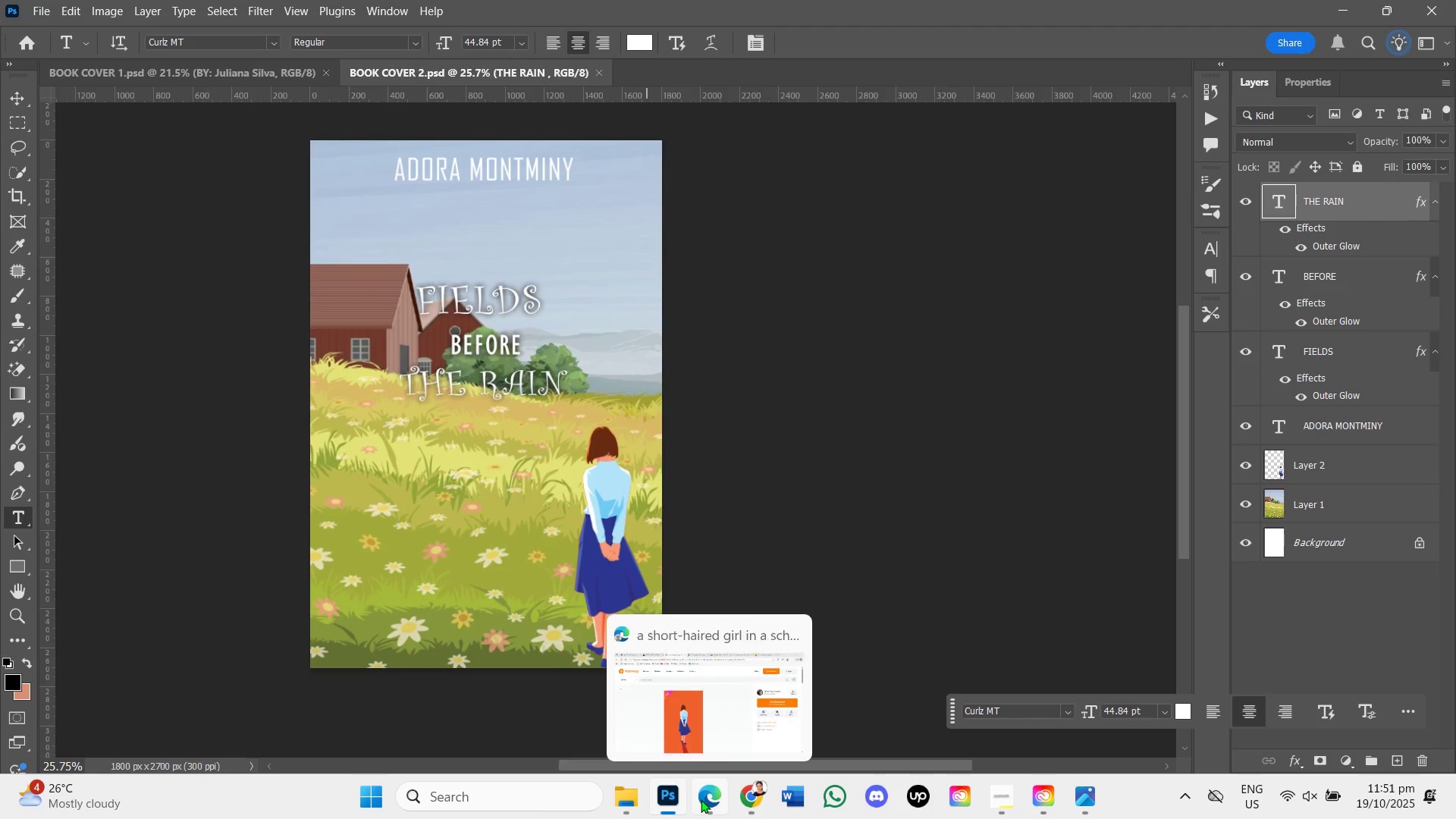 
left_click([279, 14])
 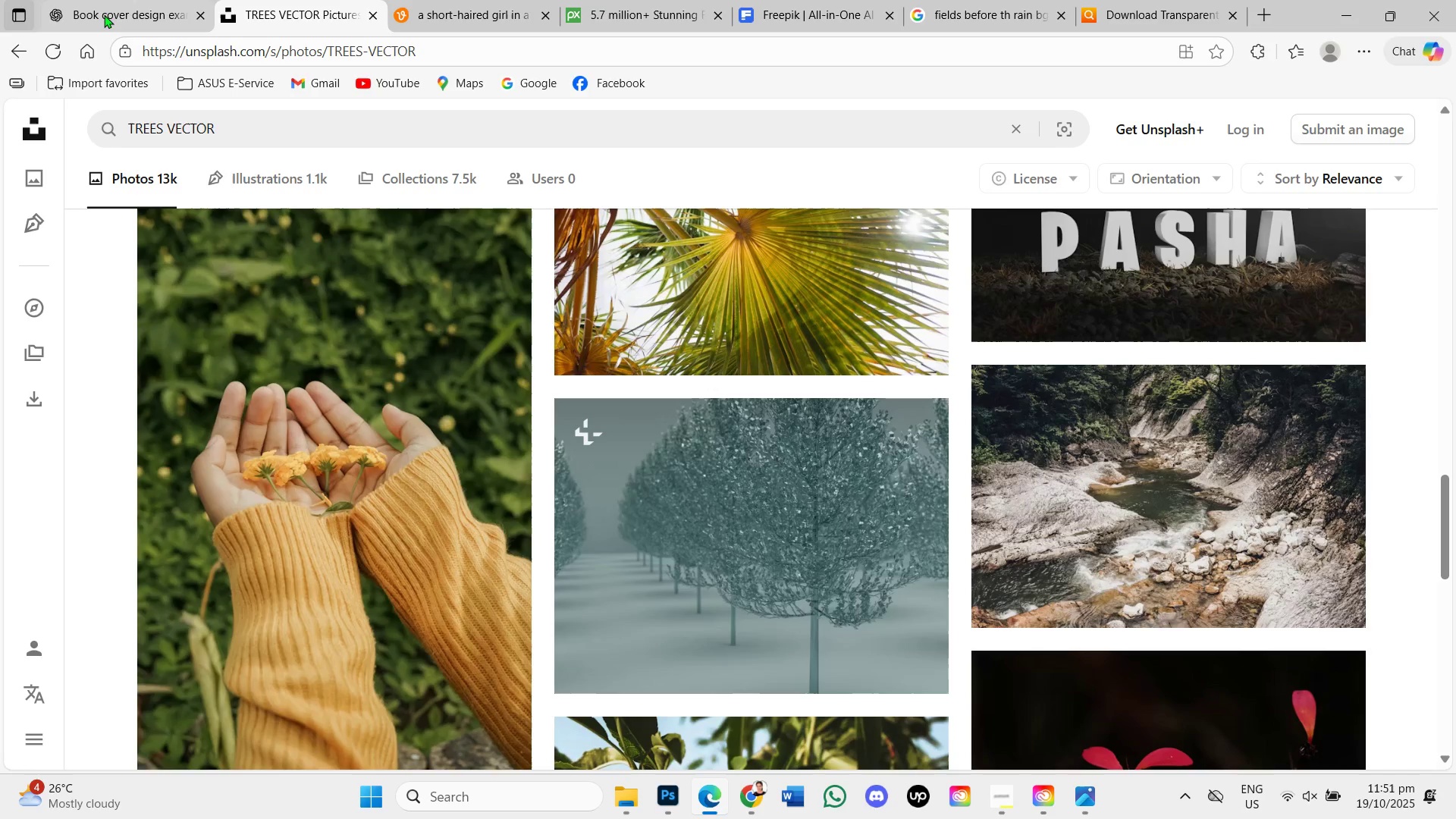 
left_click([114, 9])
 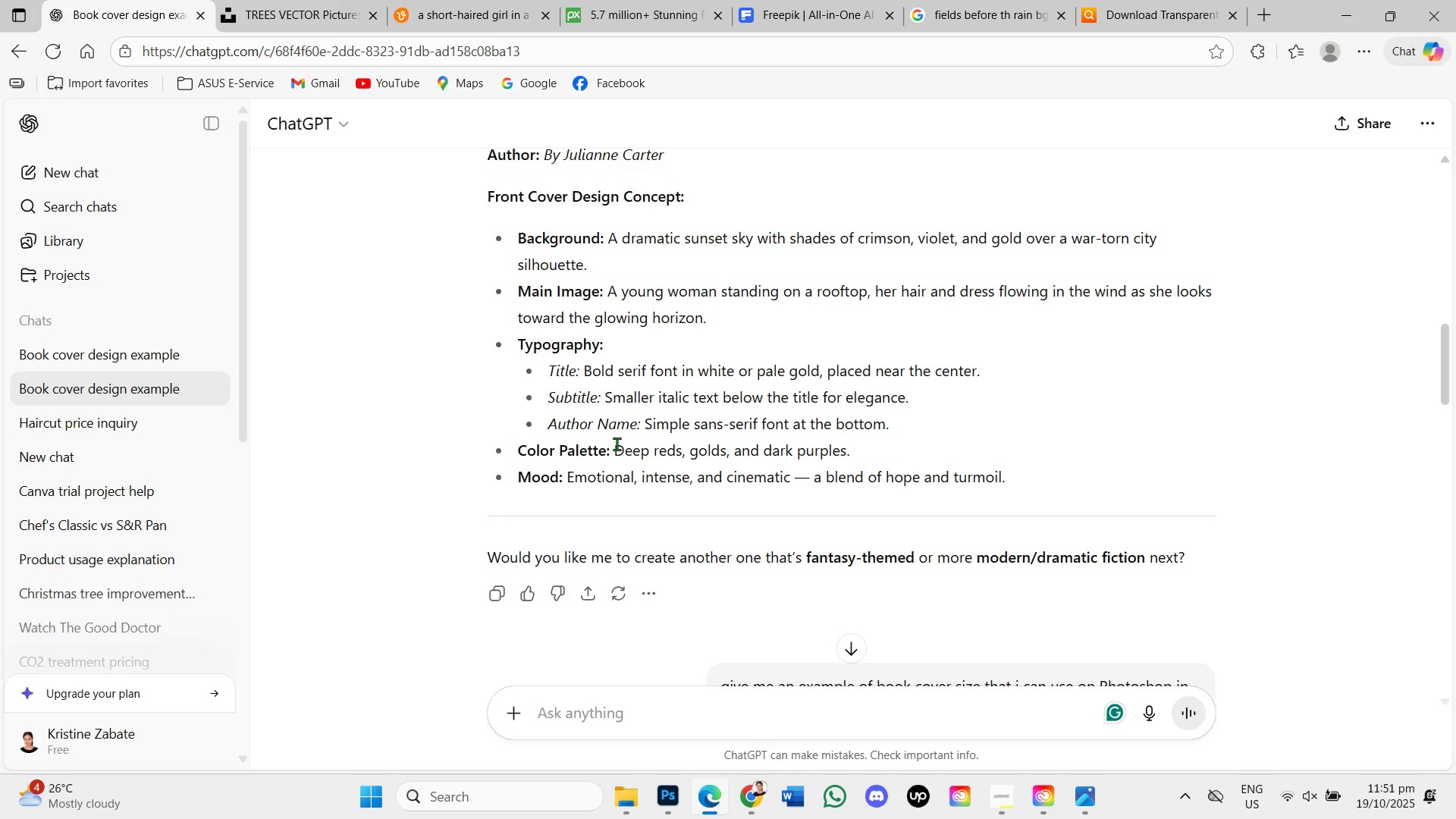 
scroll: coordinate [617, 443], scroll_direction: up, amount: 1.0
 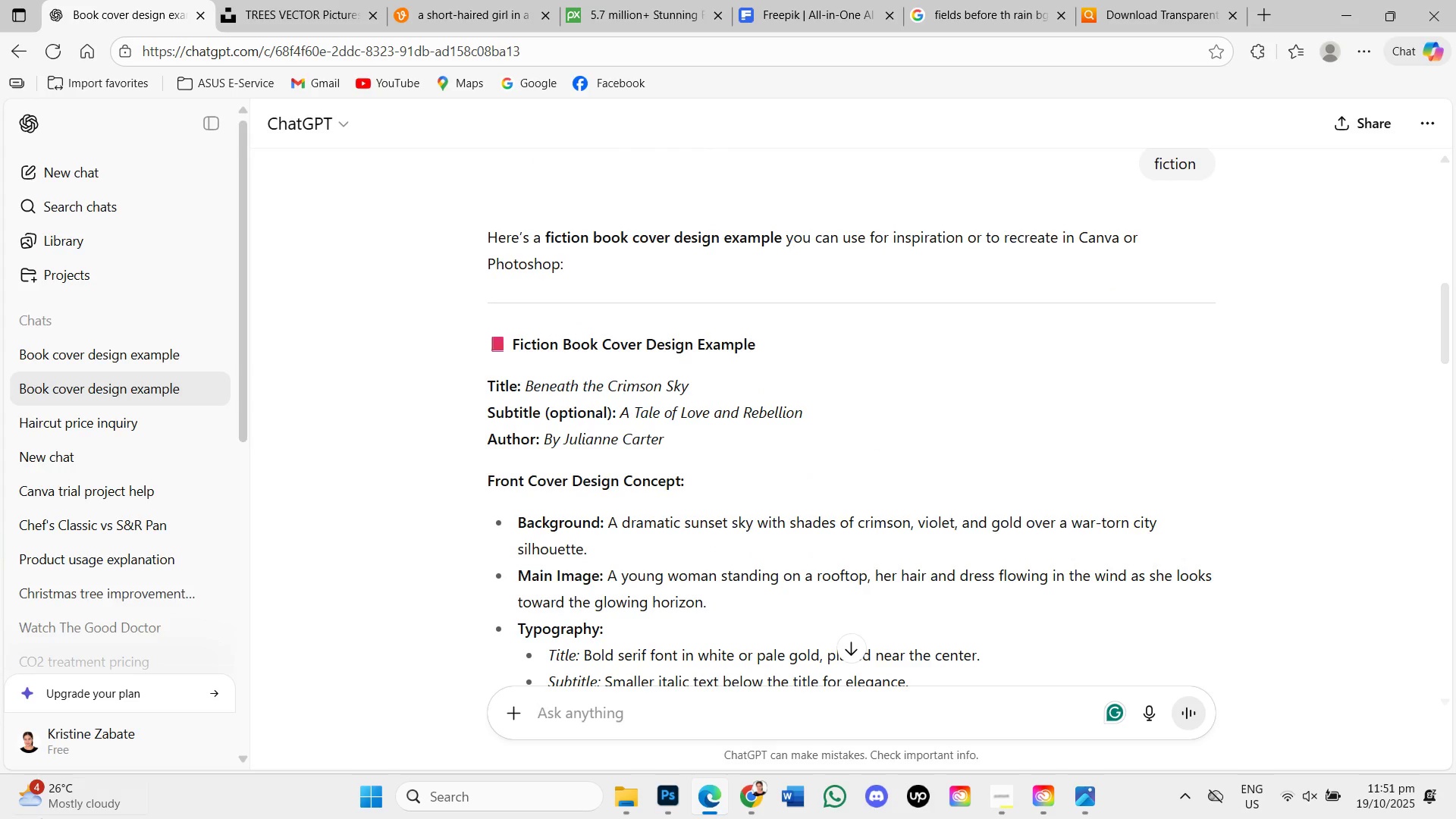 
wait(6.39)
 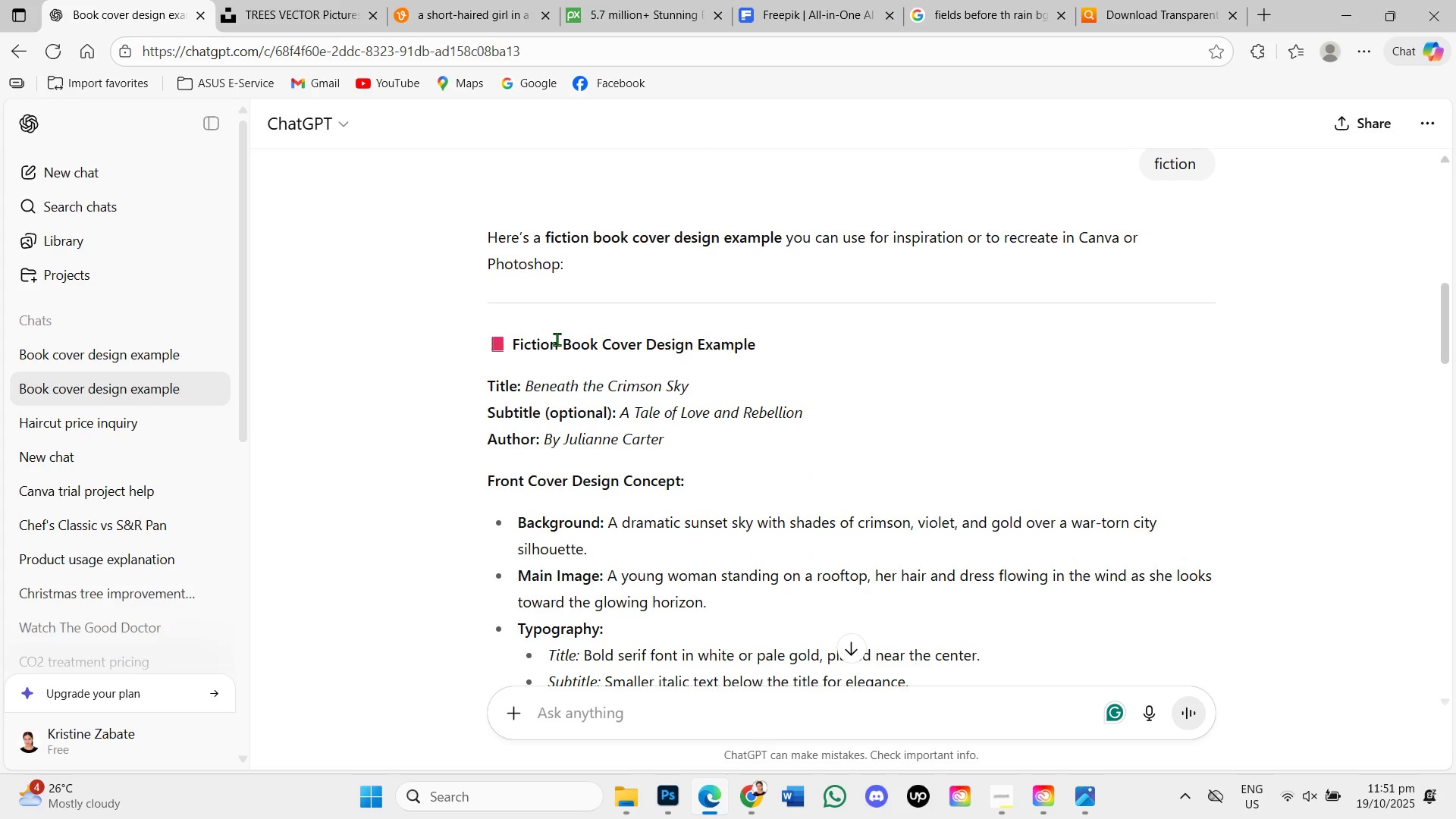 
scroll: coordinate [727, 384], scroll_direction: up, amount: 4.0
 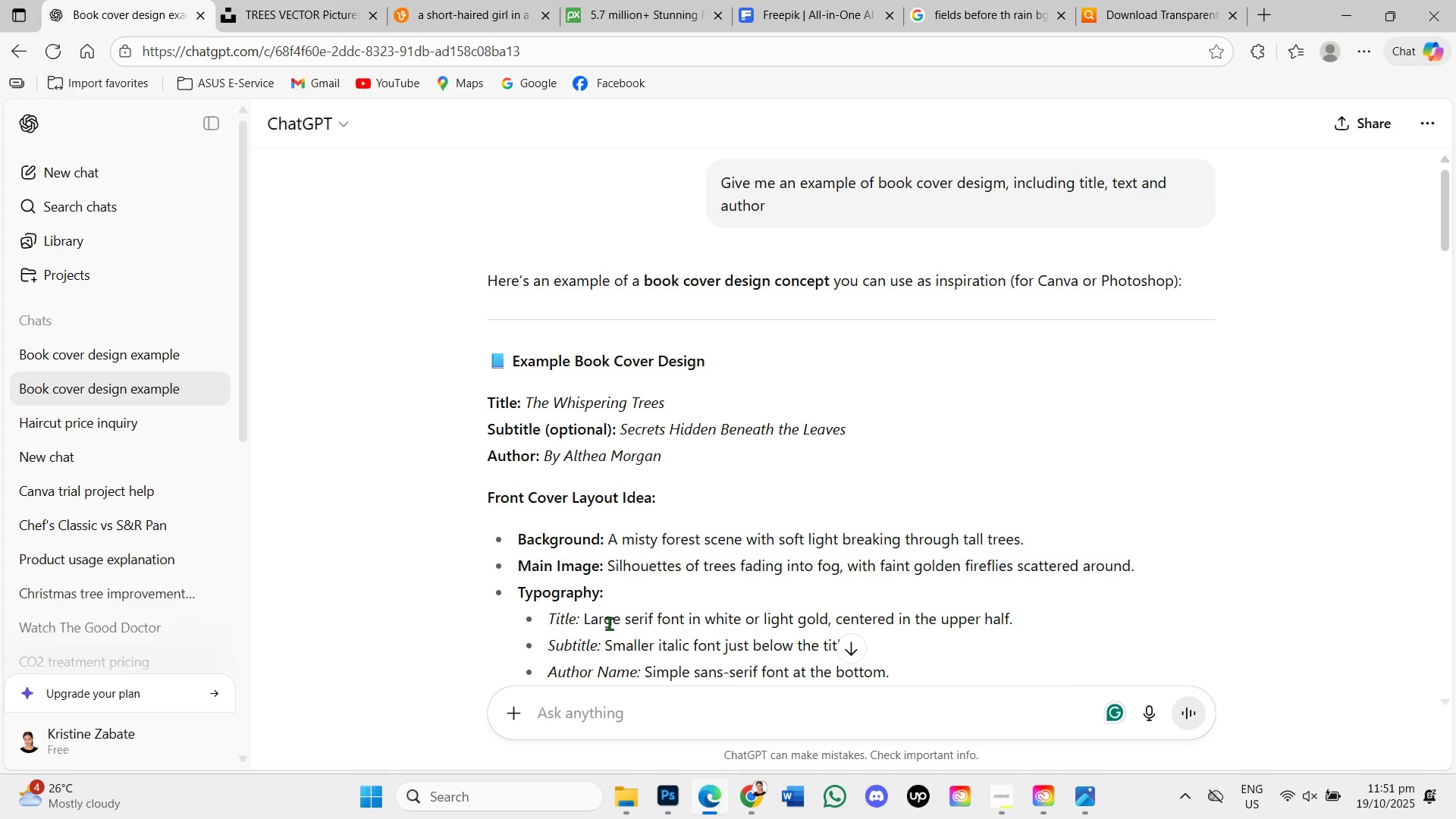 
wait(11.69)
 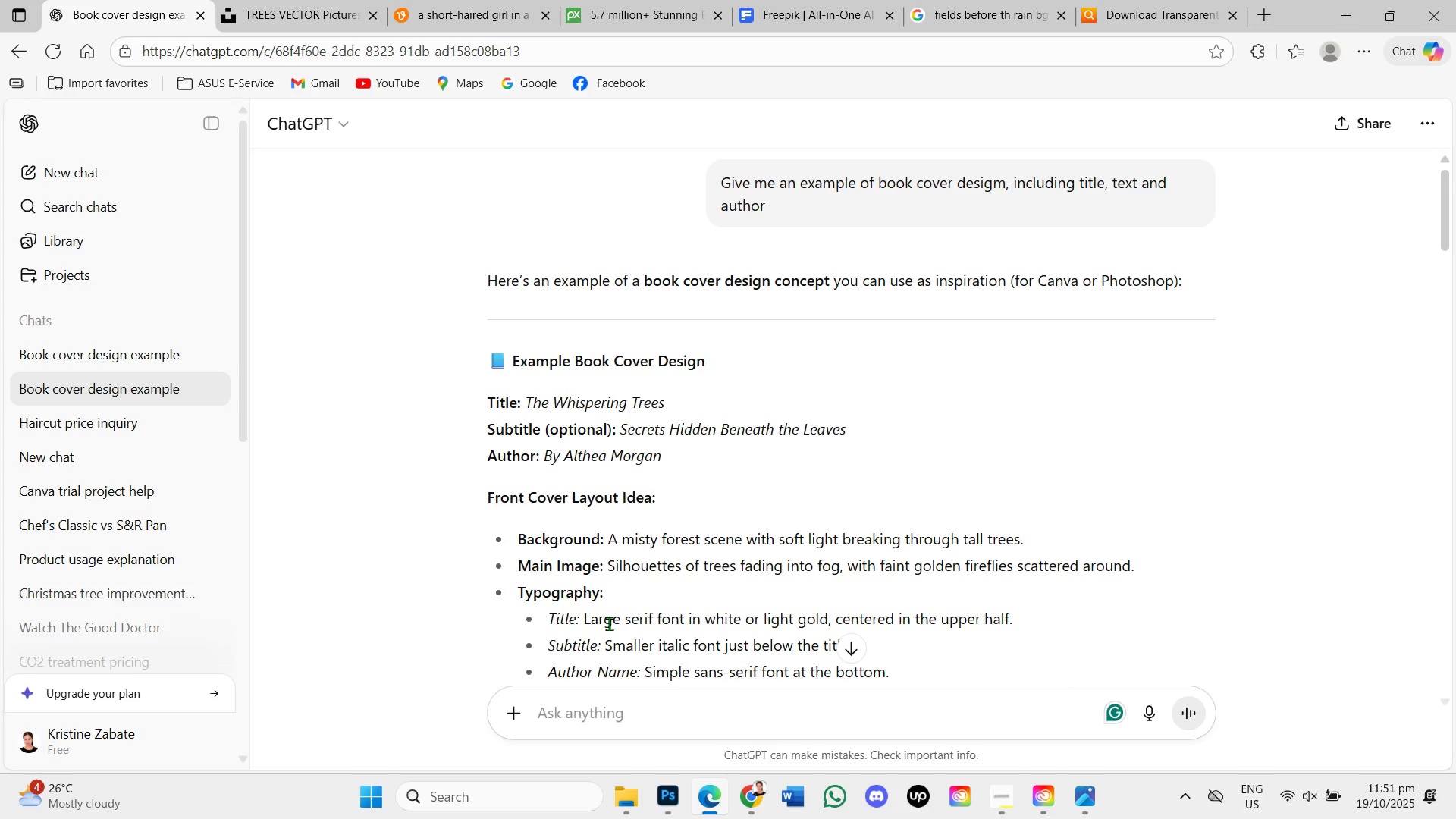 
left_click([428, 0])
 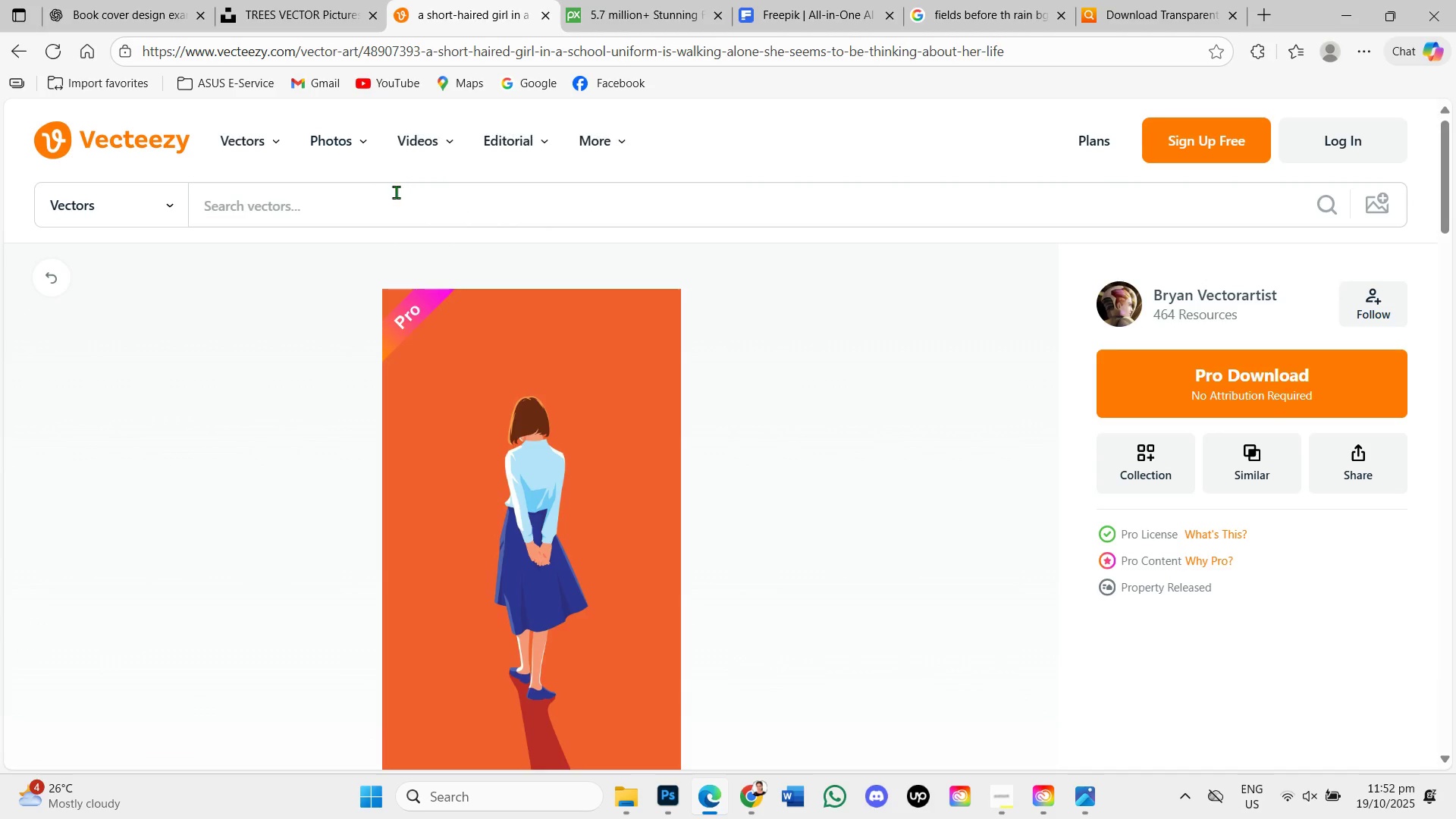 
left_click([403, 218])
 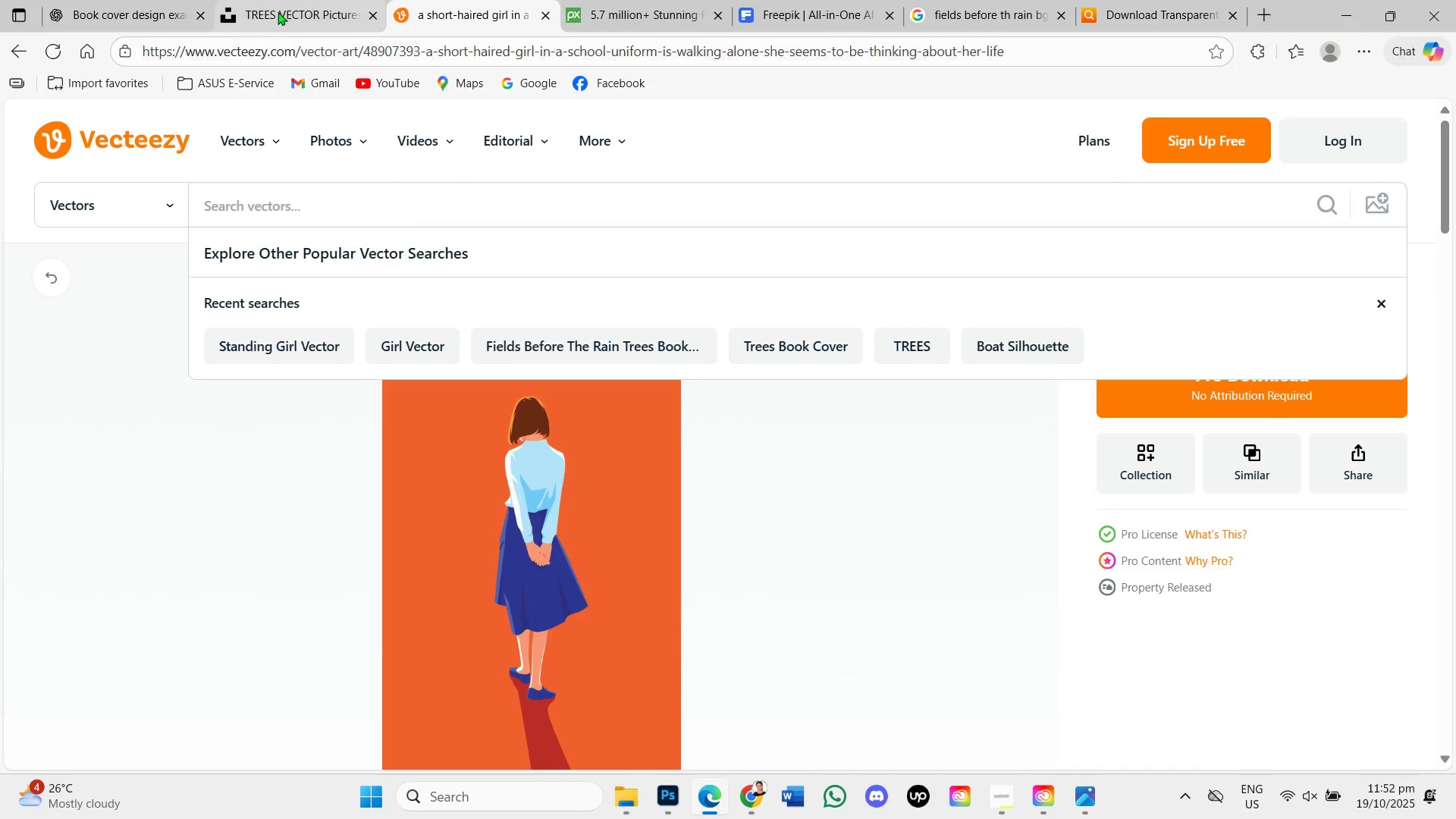 
left_click([278, 11])
 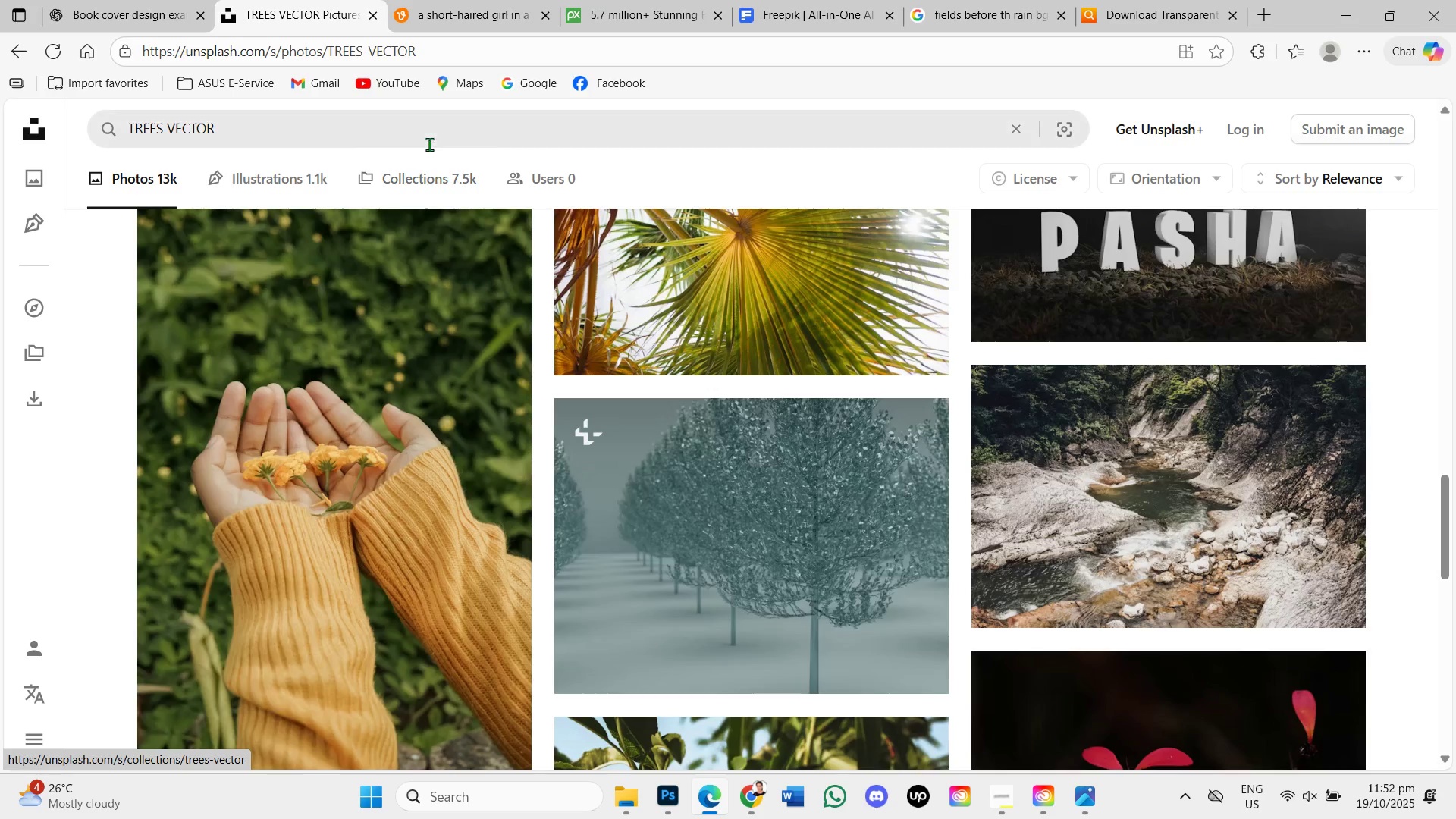 
left_click([423, 125])
 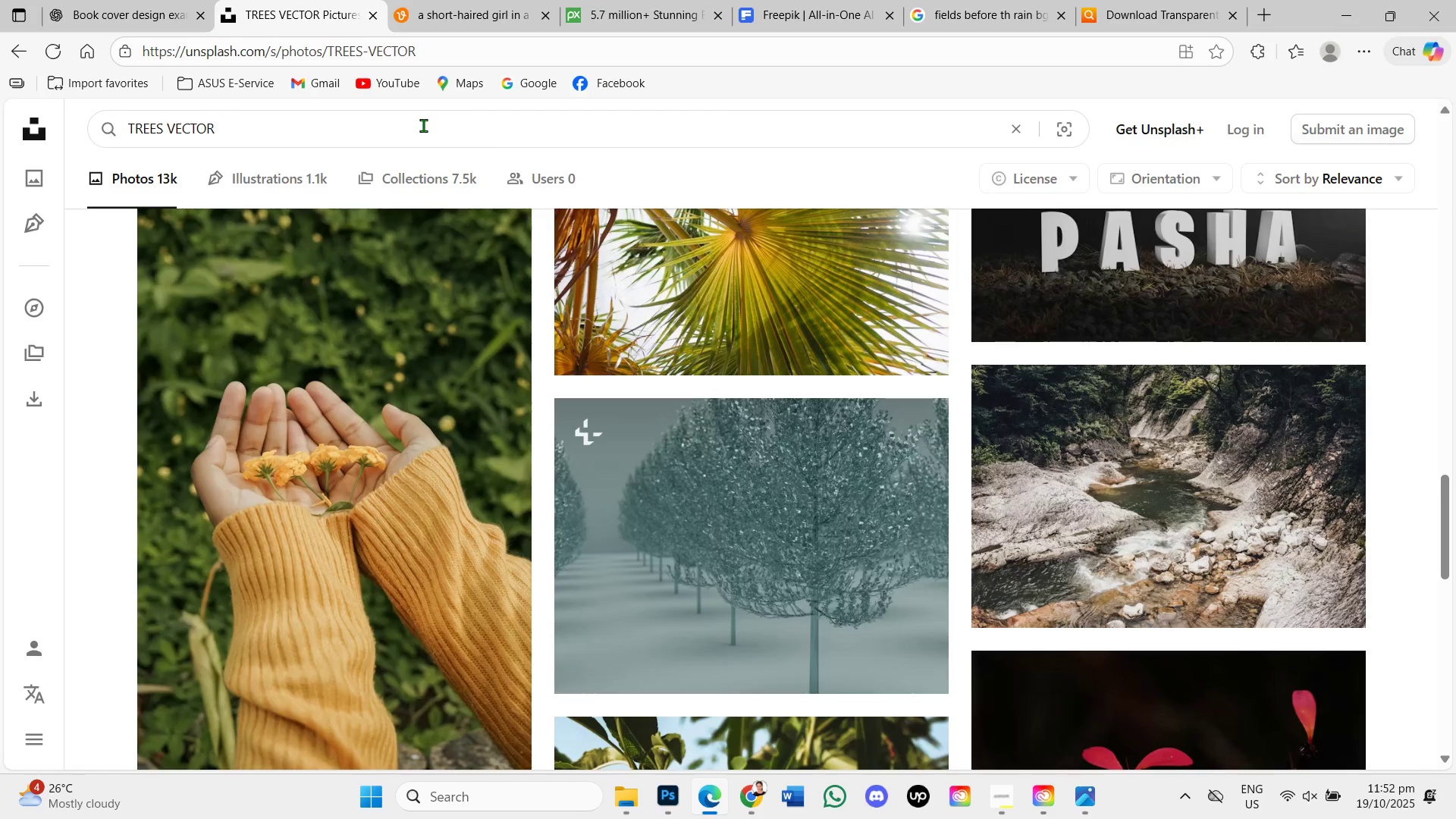 
hold_key(key=Backspace, duration=1.12)
 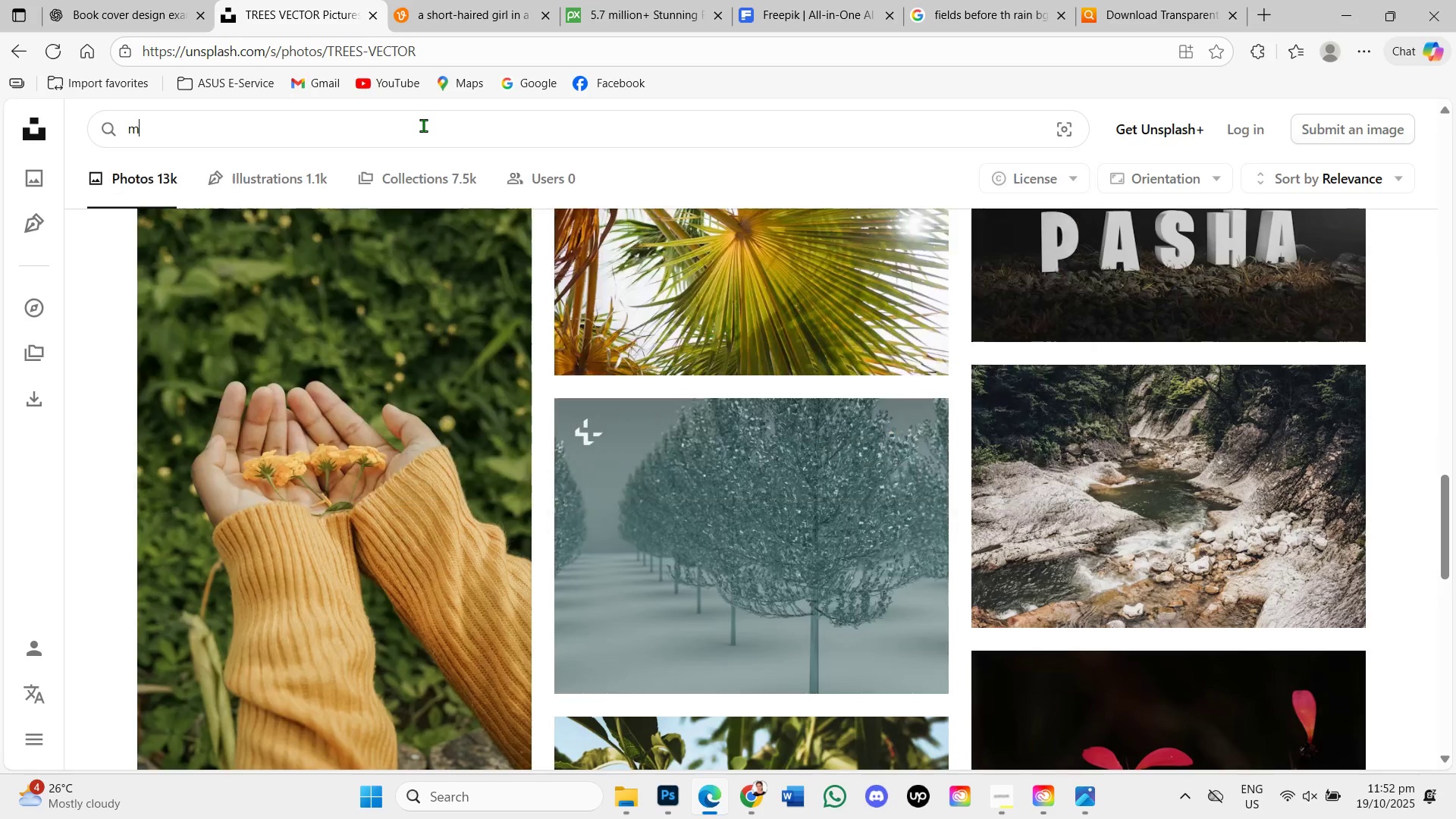 
type(misty forest)
 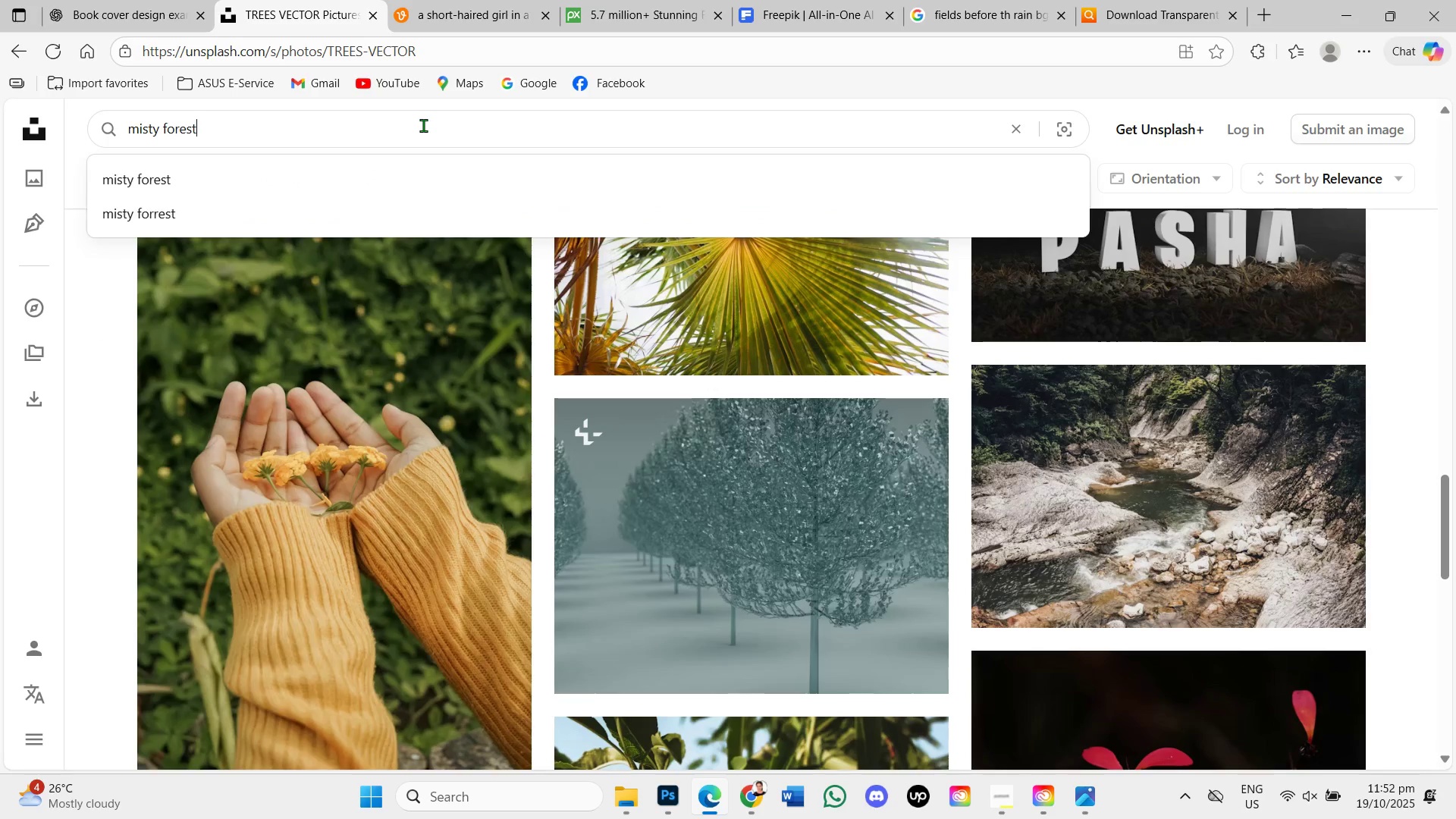 
key(Enter)
 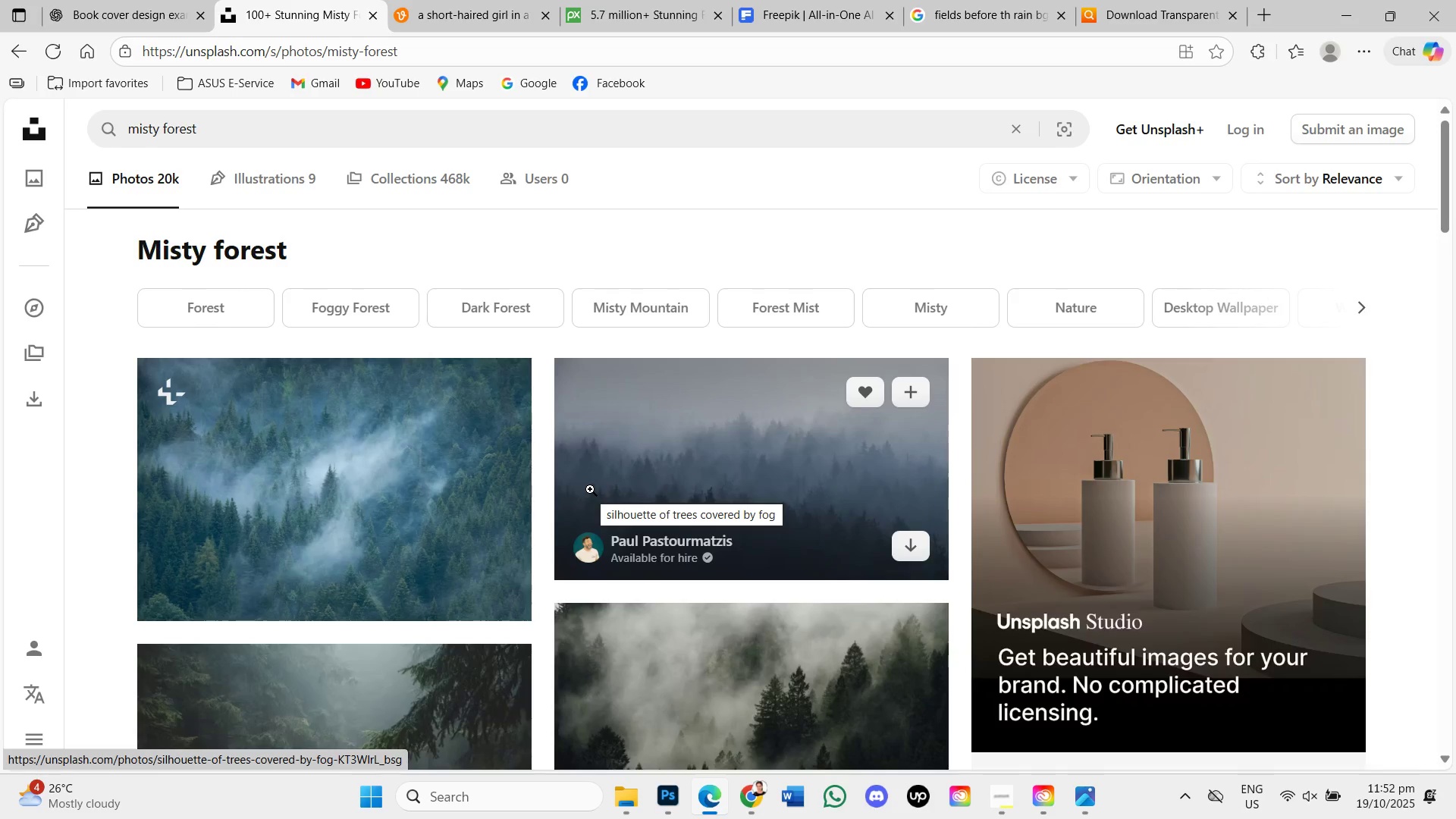 
scroll: coordinate [760, 554], scroll_direction: down, amount: 3.0
 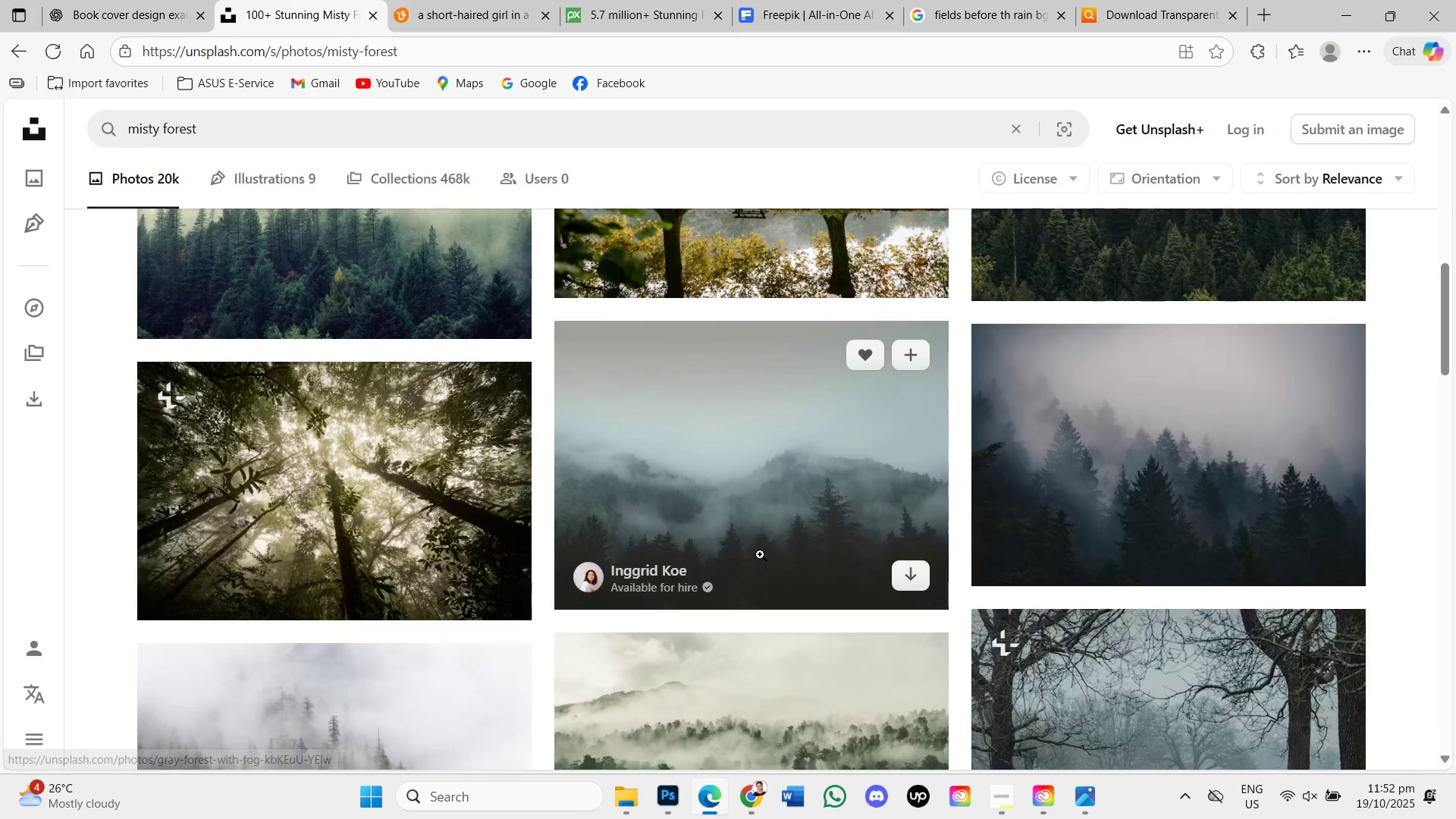 
scroll: coordinate [760, 554], scroll_direction: up, amount: 1.0
 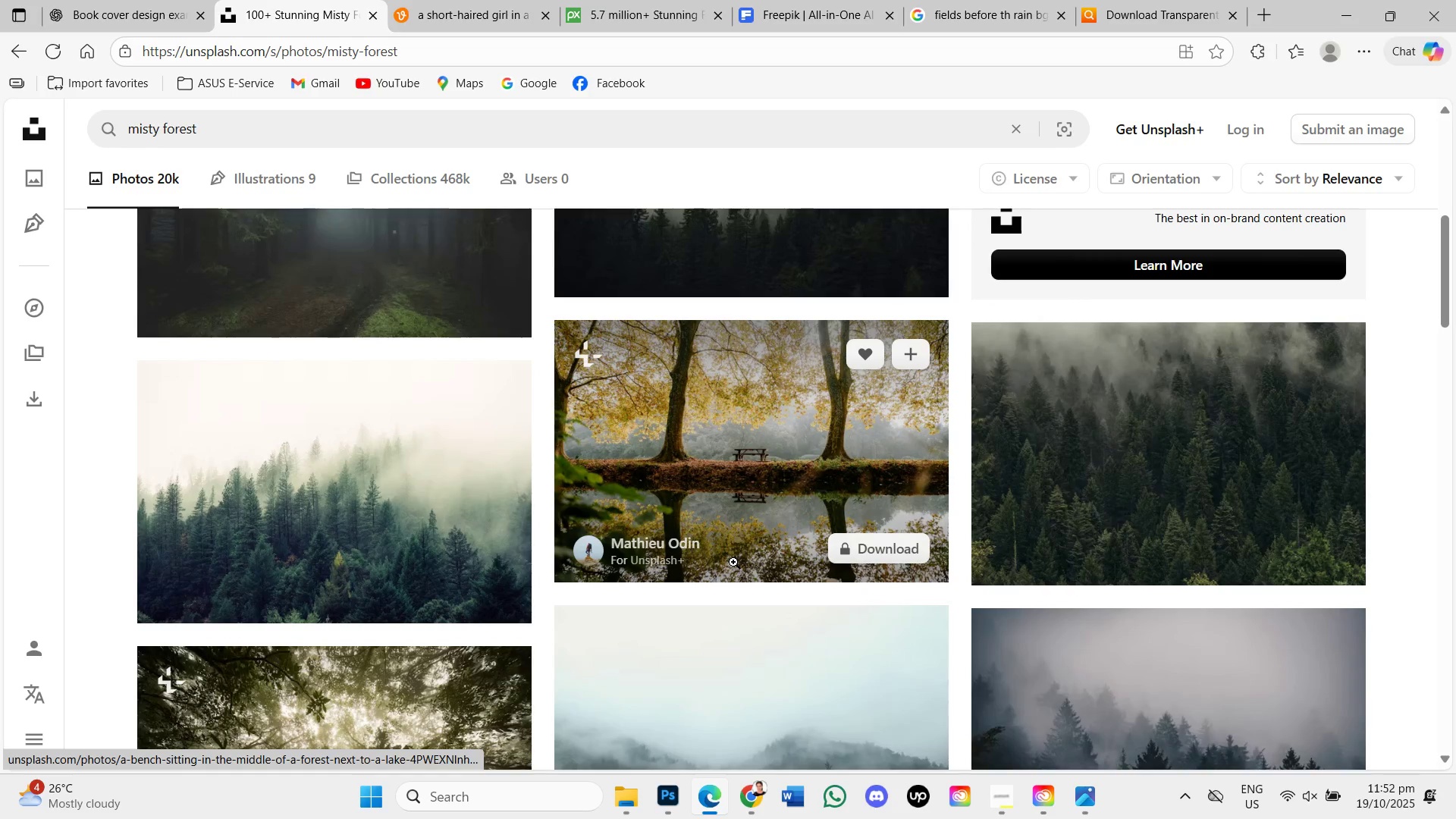 
scroll: coordinate [1037, 507], scroll_direction: down, amount: 2.0
 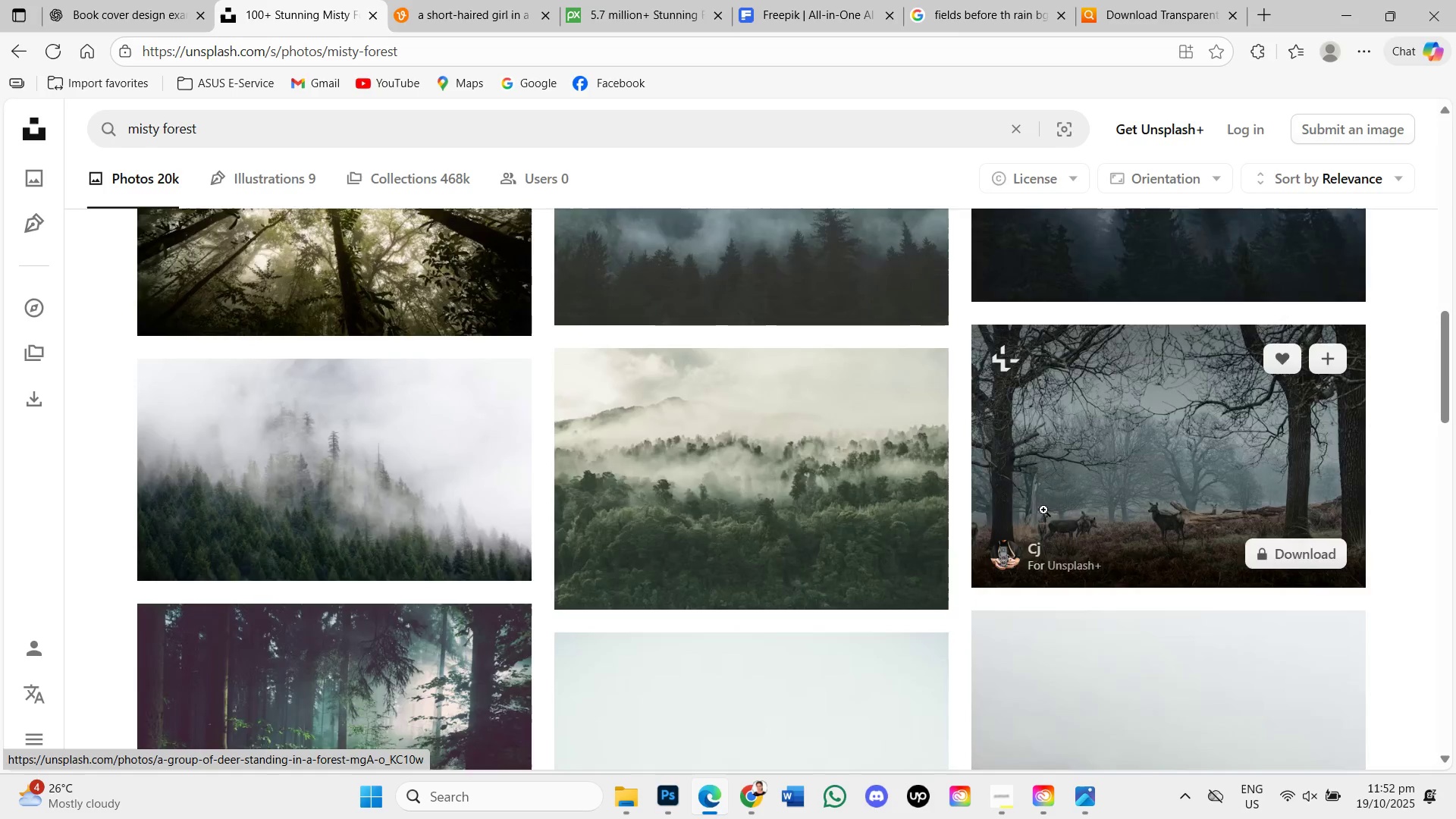 
scroll: coordinate [1044, 510], scroll_direction: up, amount: 1.0
 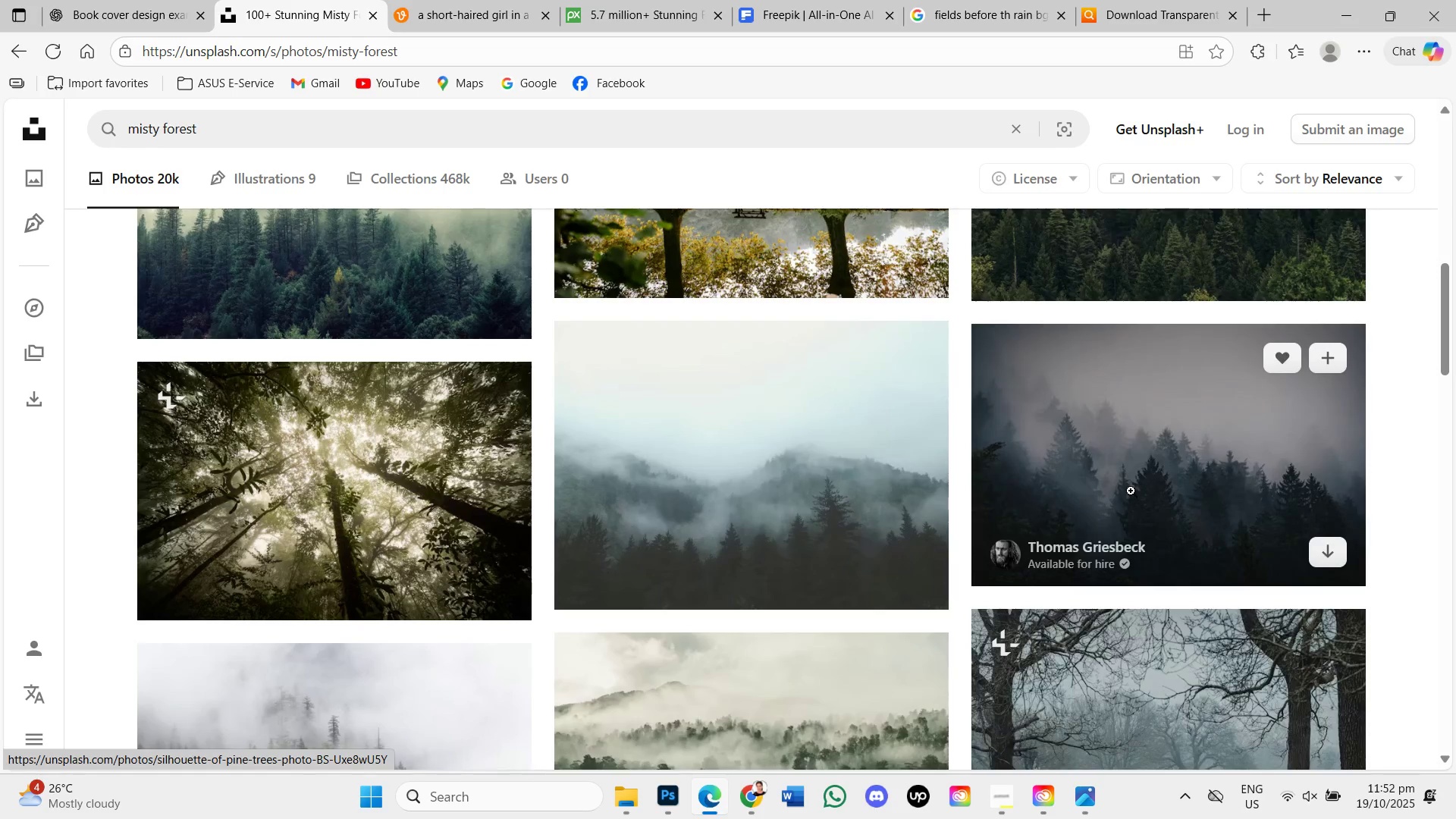 
left_click([1131, 491])
 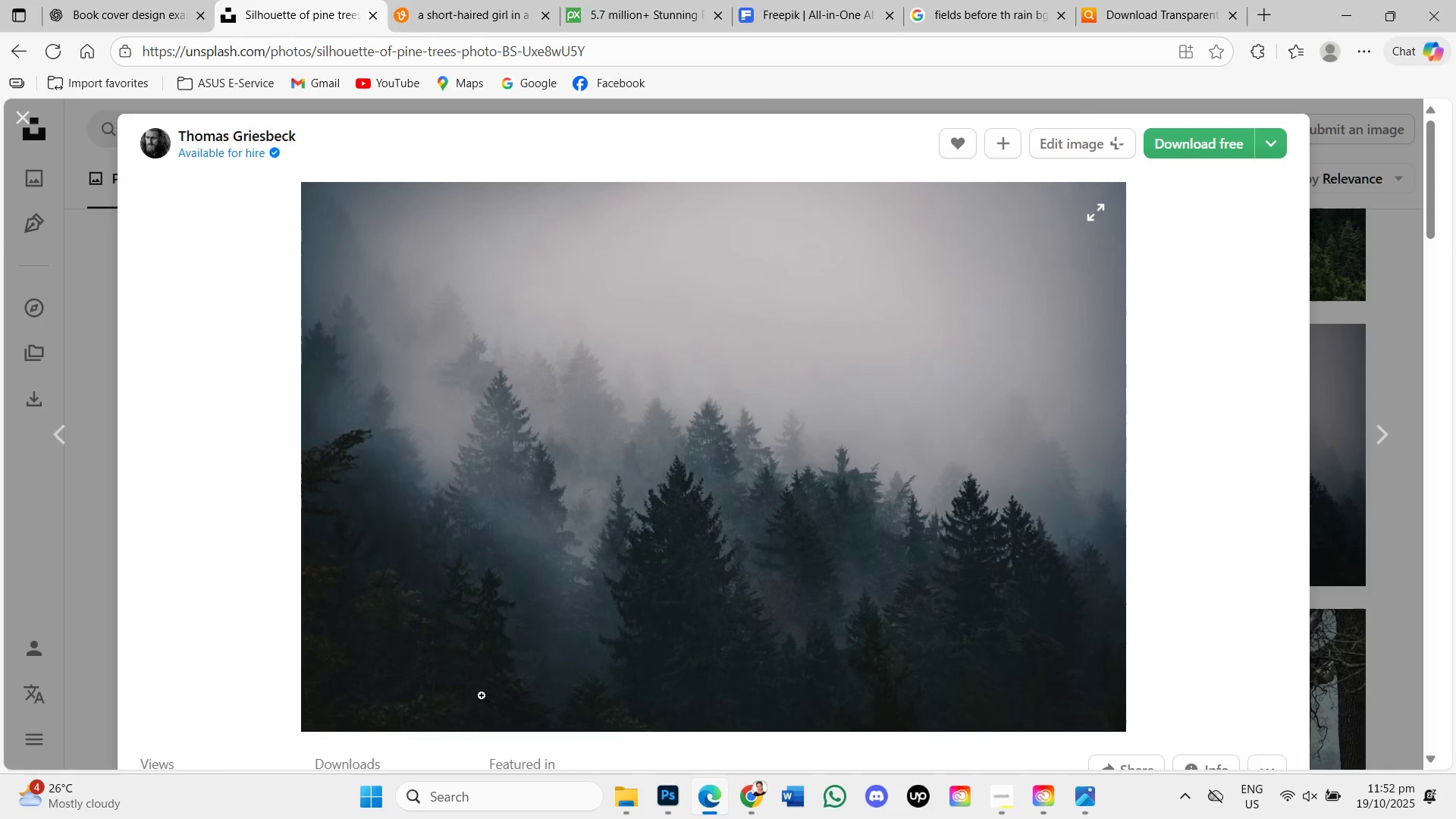 
key(Control+Shift+S)
 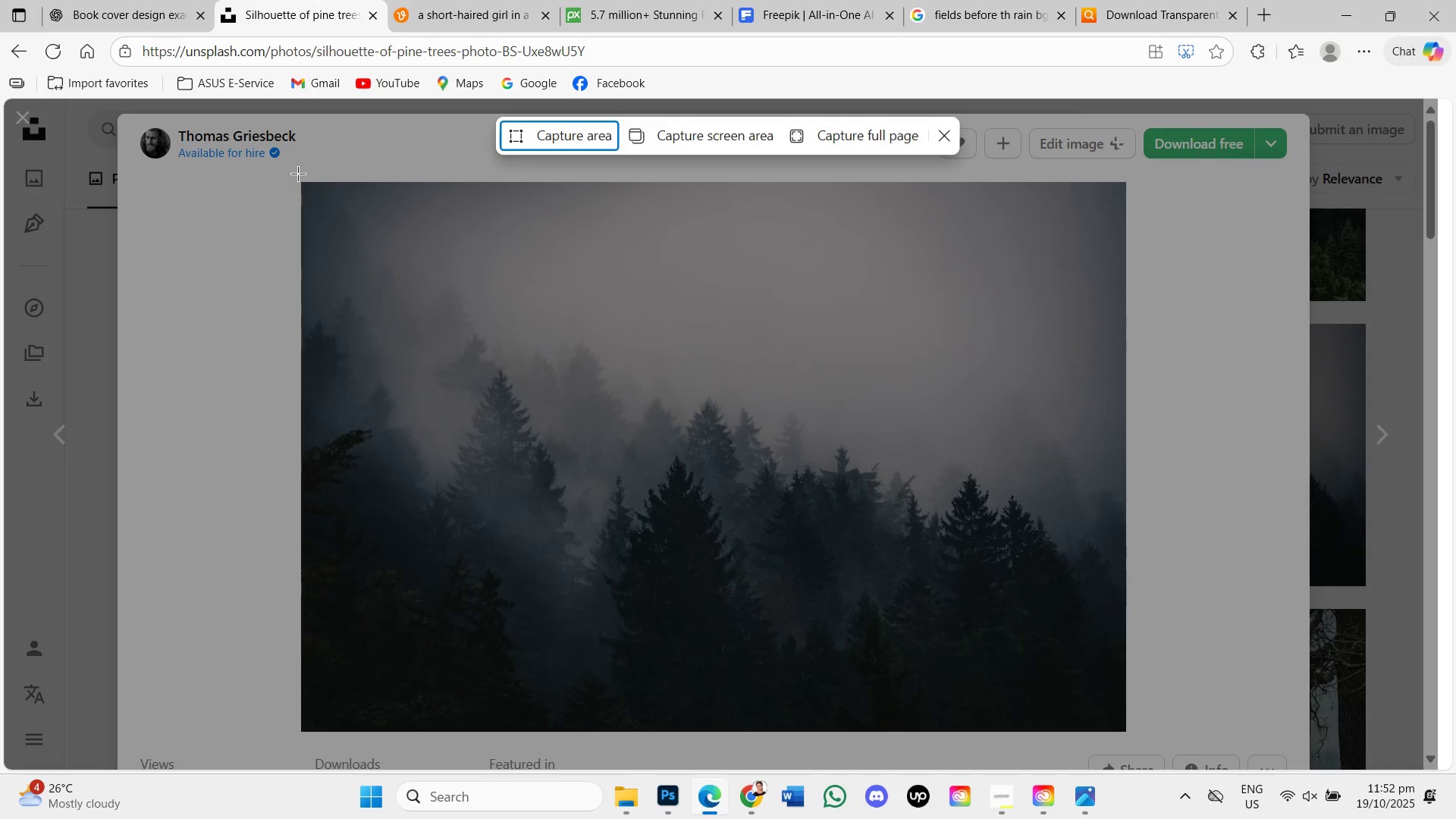 
left_click_drag(start_coordinate=[298, 174], to_coordinate=[662, 414])
 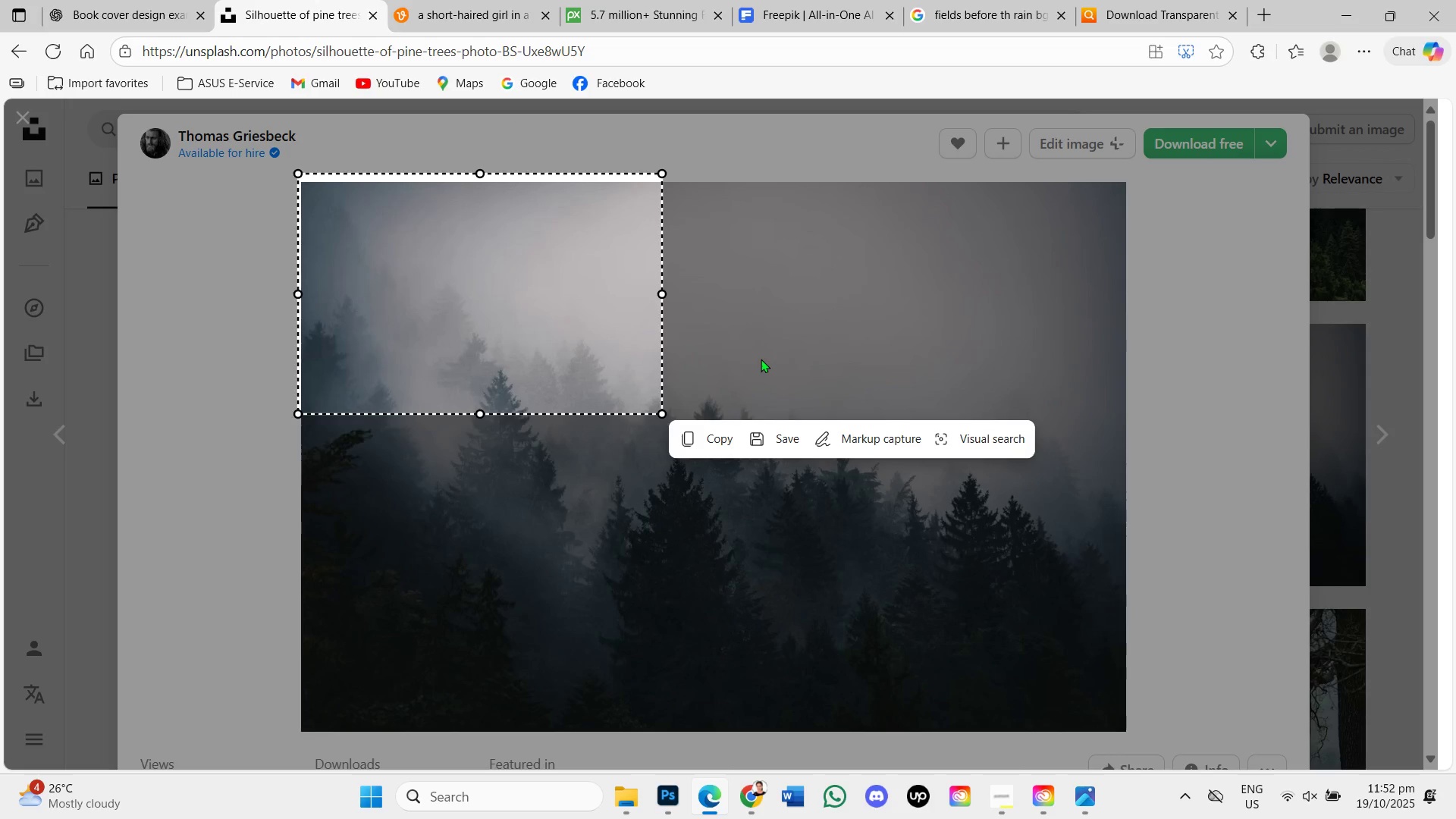 
key(Enter)
 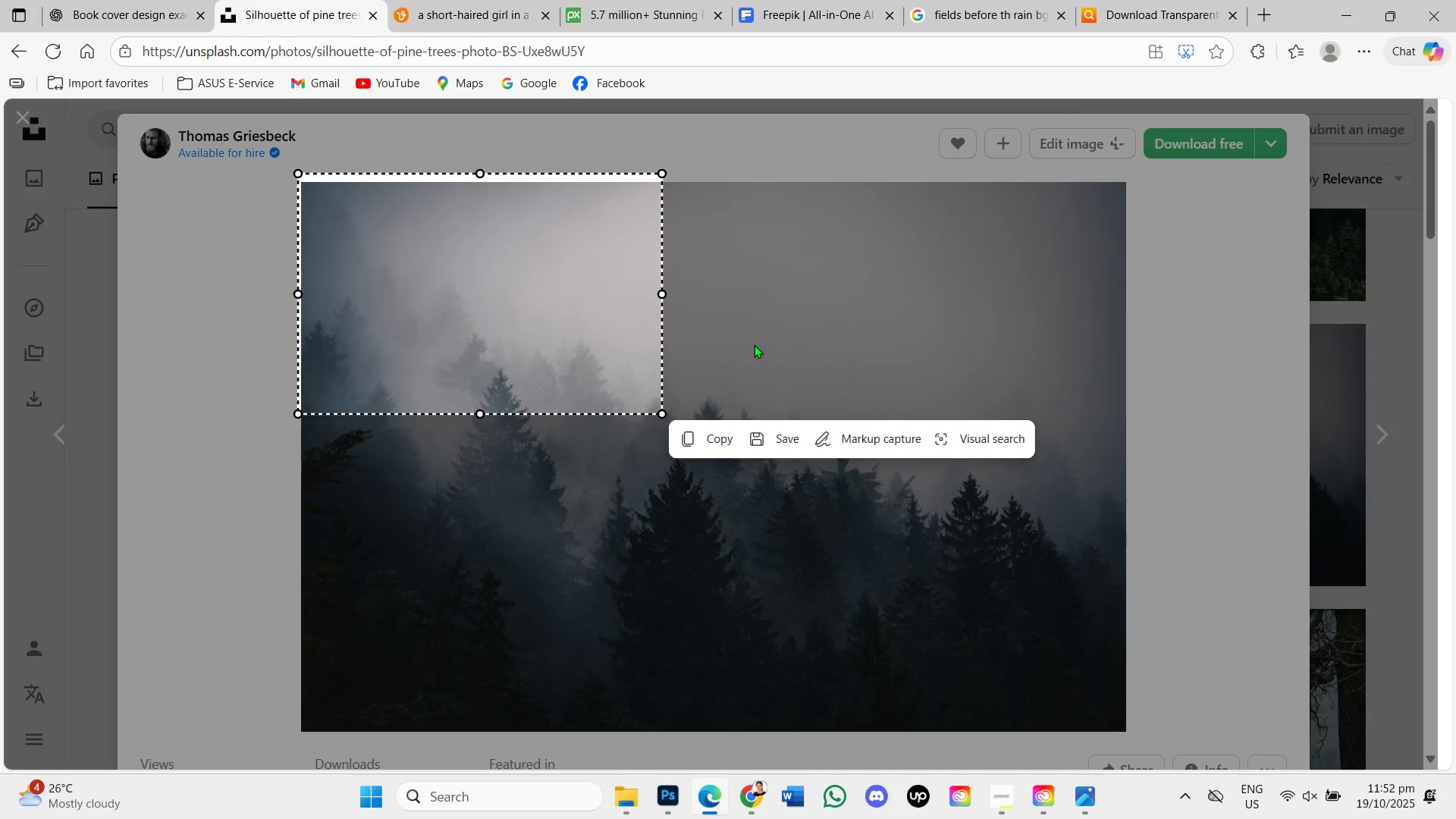 
left_click([754, 344])
 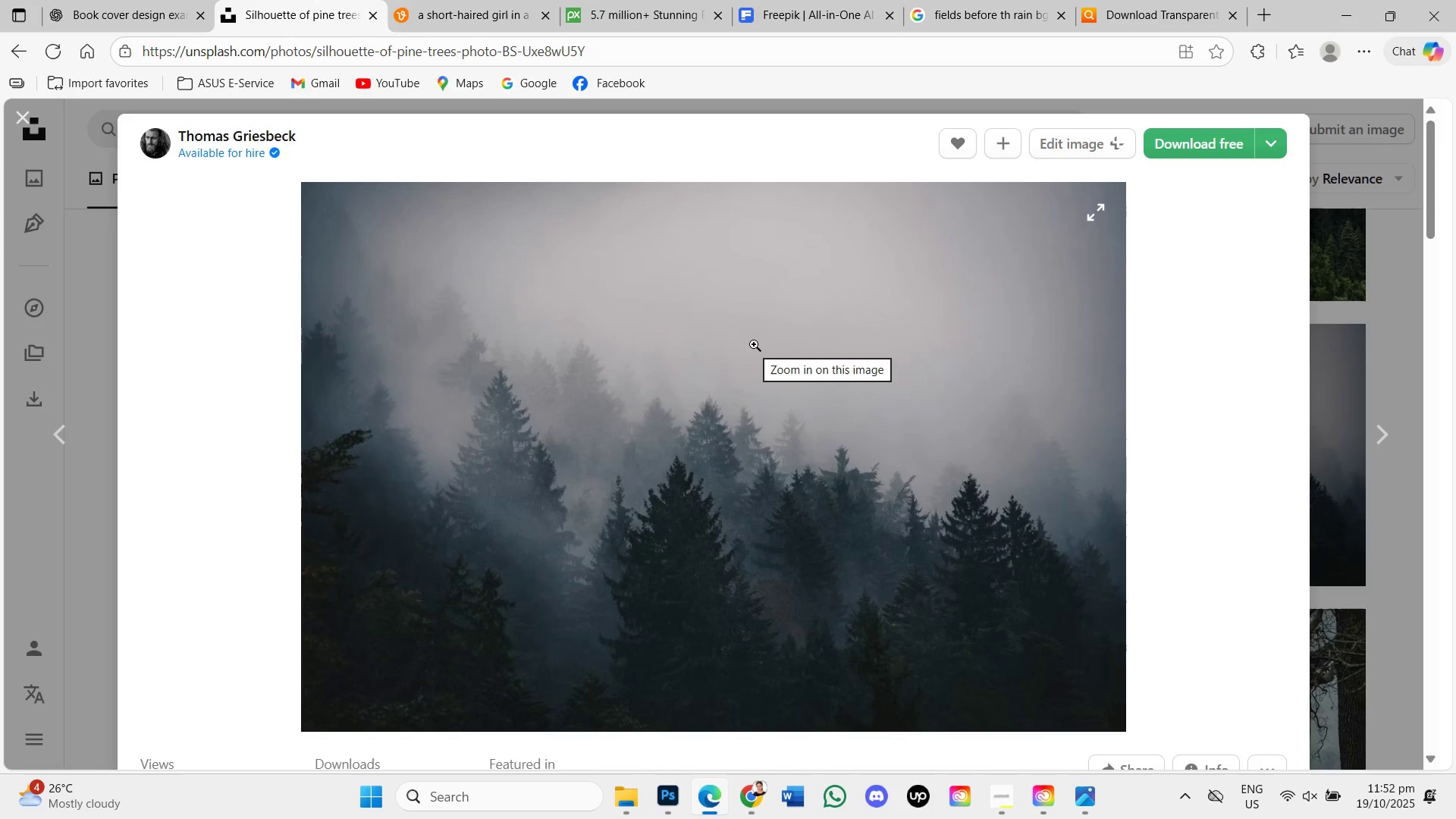 
hold_key(key=ShiftLeft, duration=1.02)
 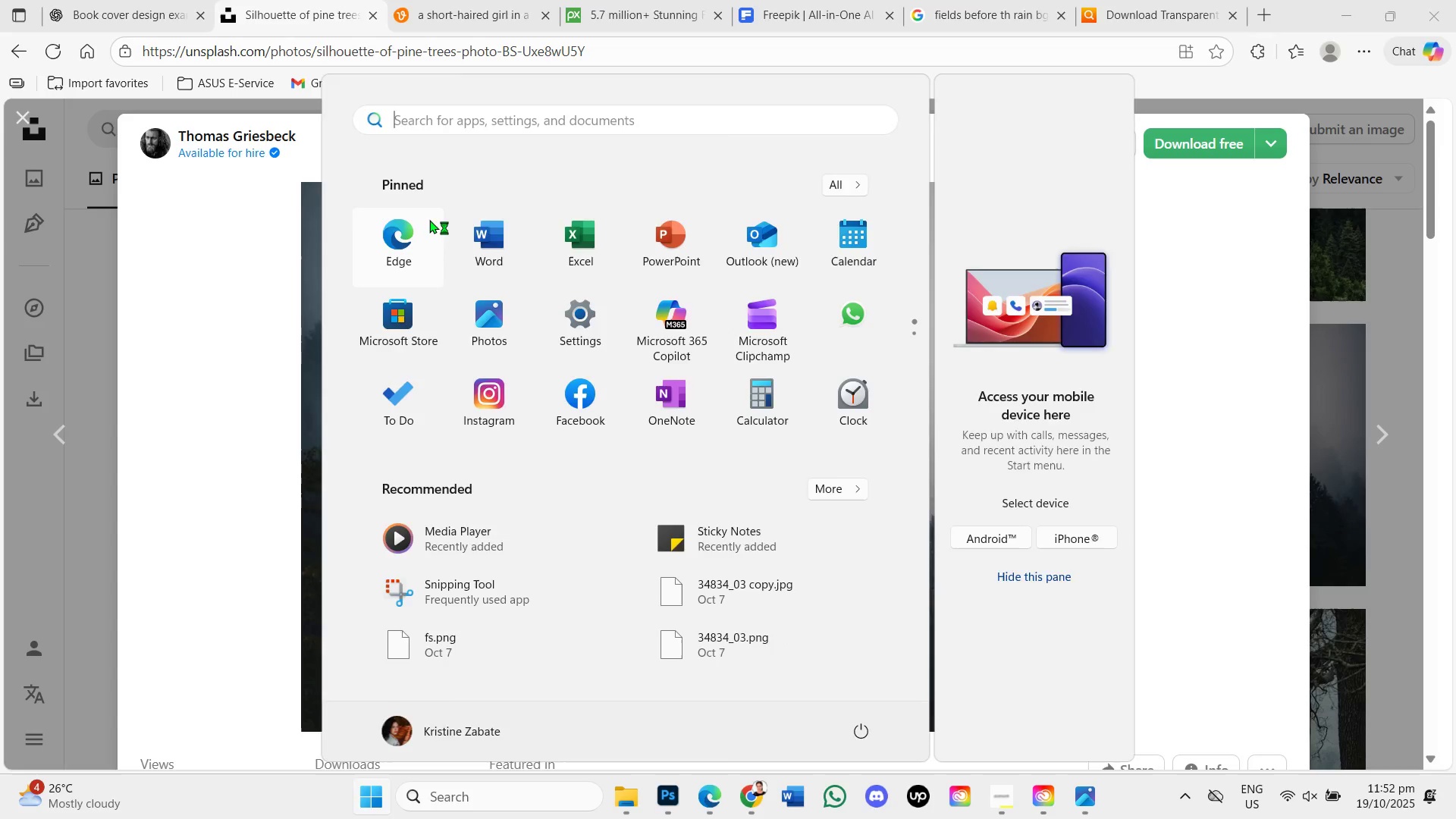 
hold_key(key=MetaLeft, duration=0.8)
 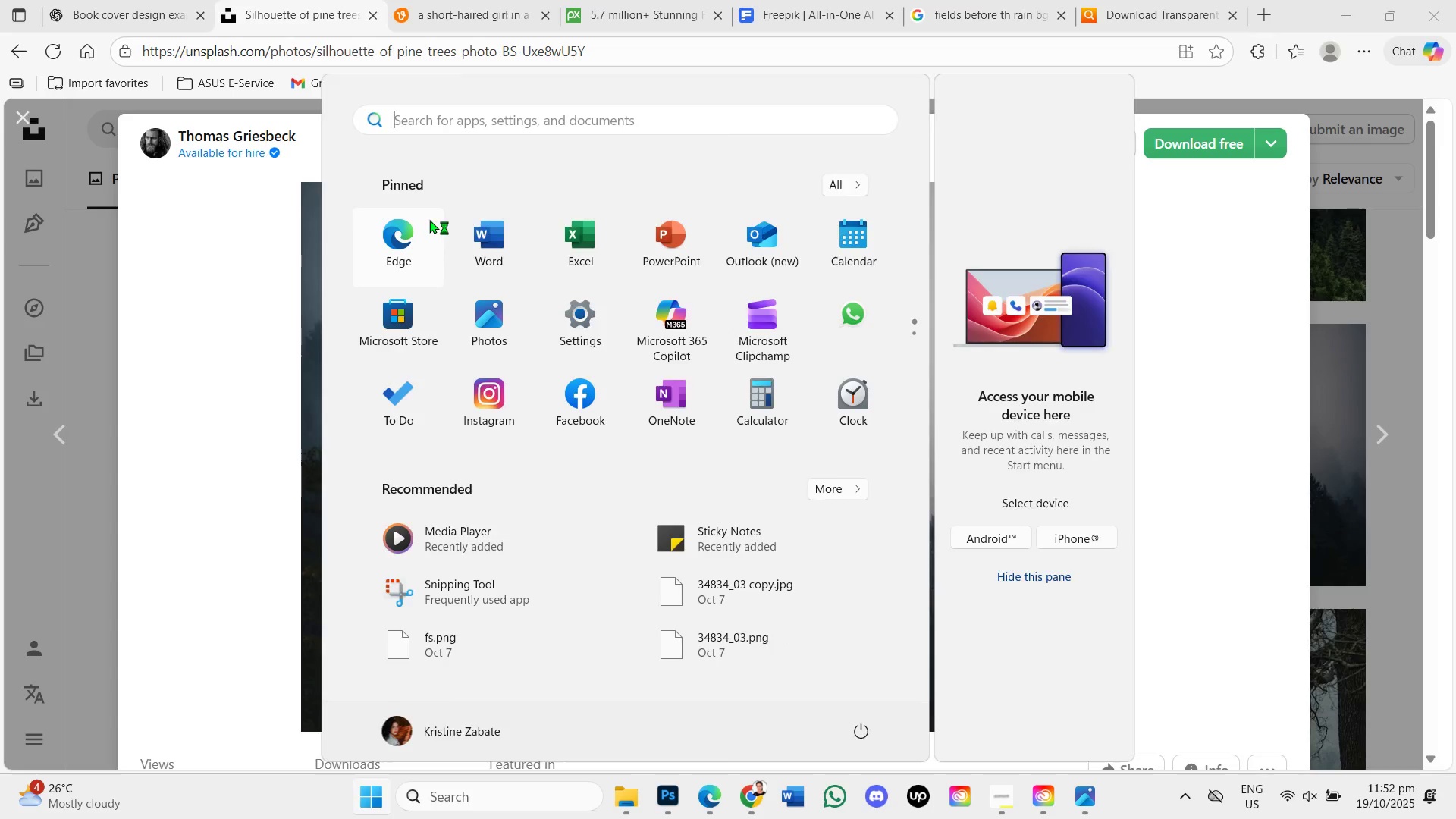 
hold_key(key=S, duration=0.38)
 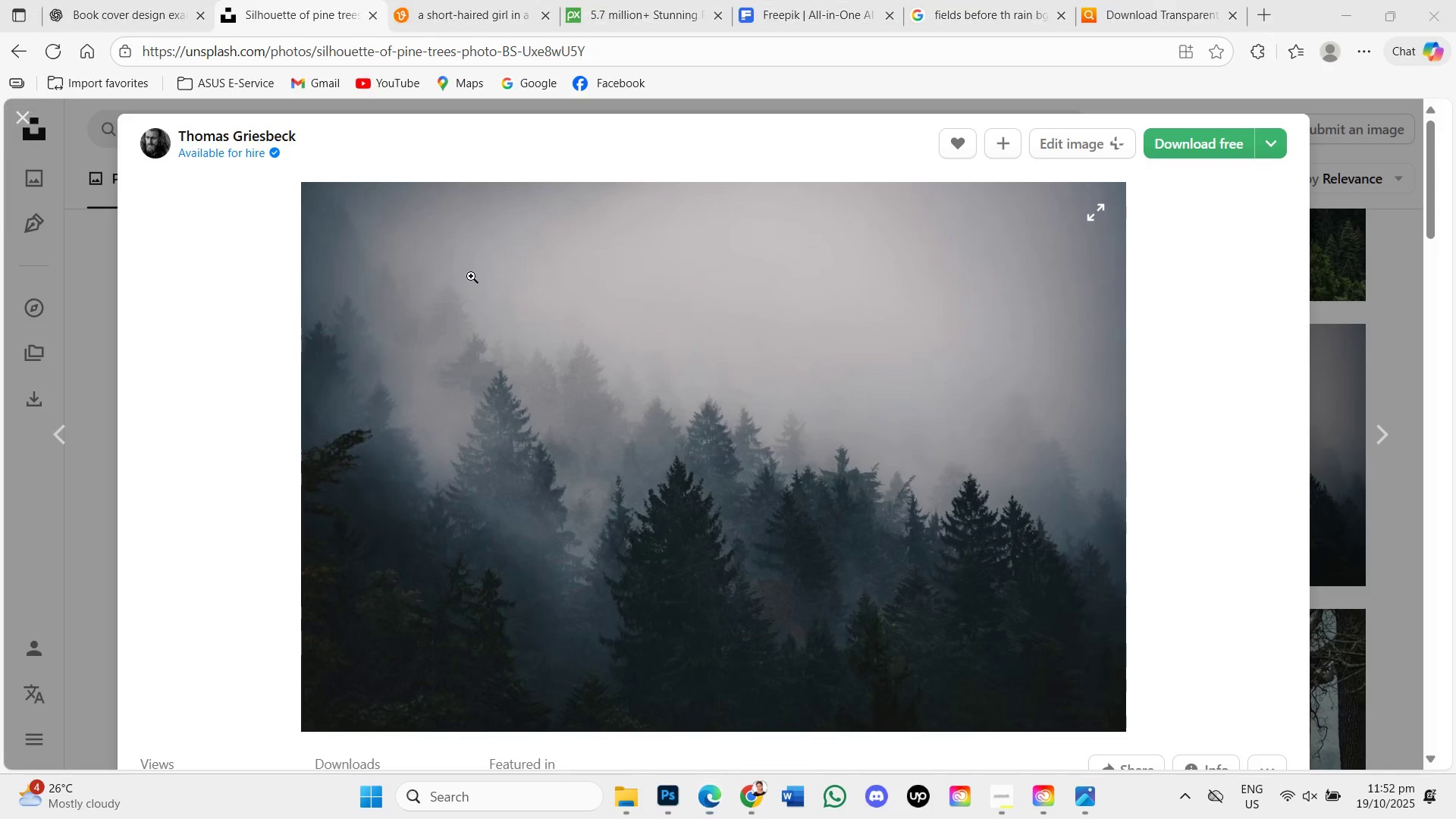 
key(Meta+MetaLeft)
 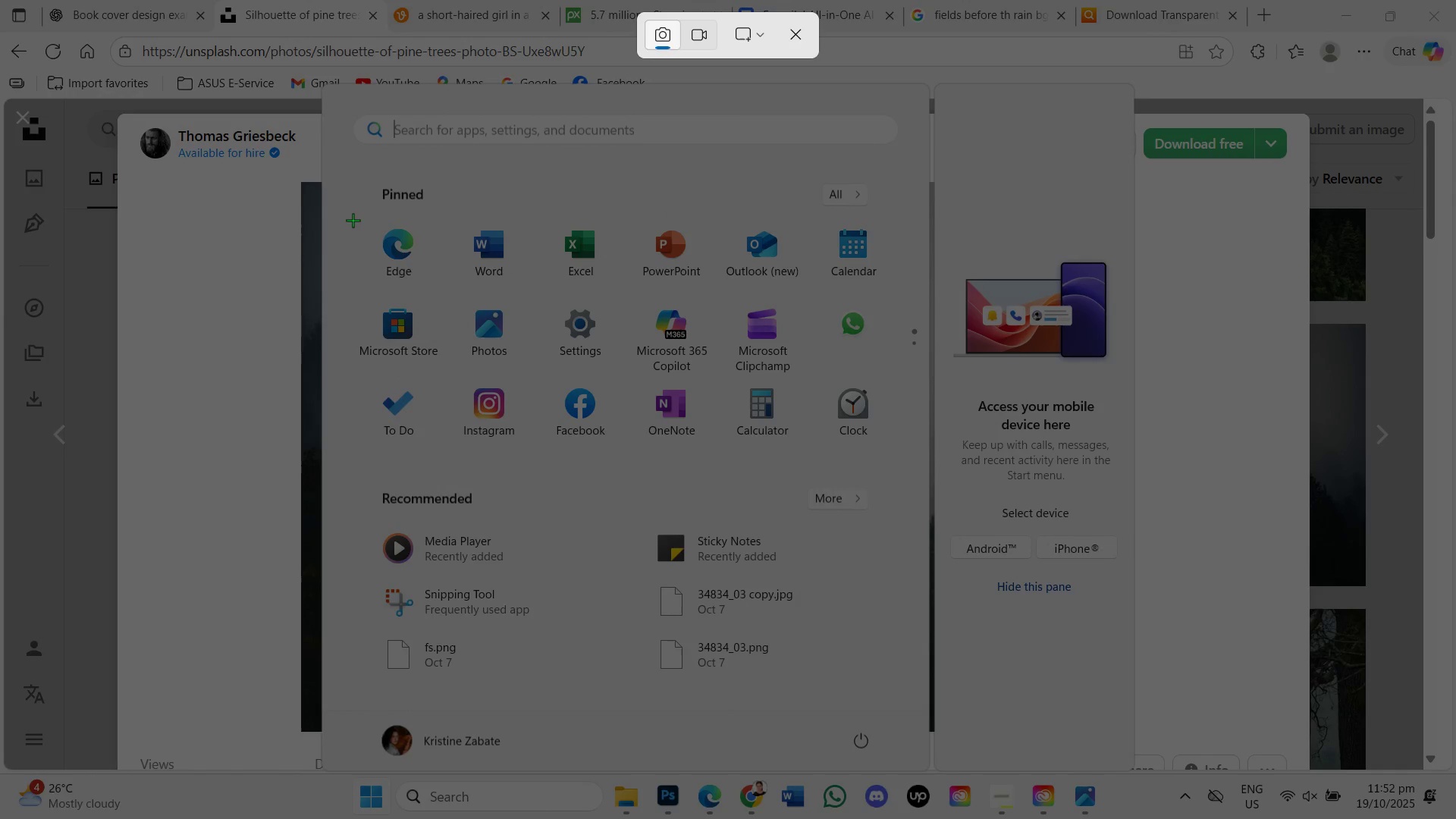 
left_click([799, 37])
 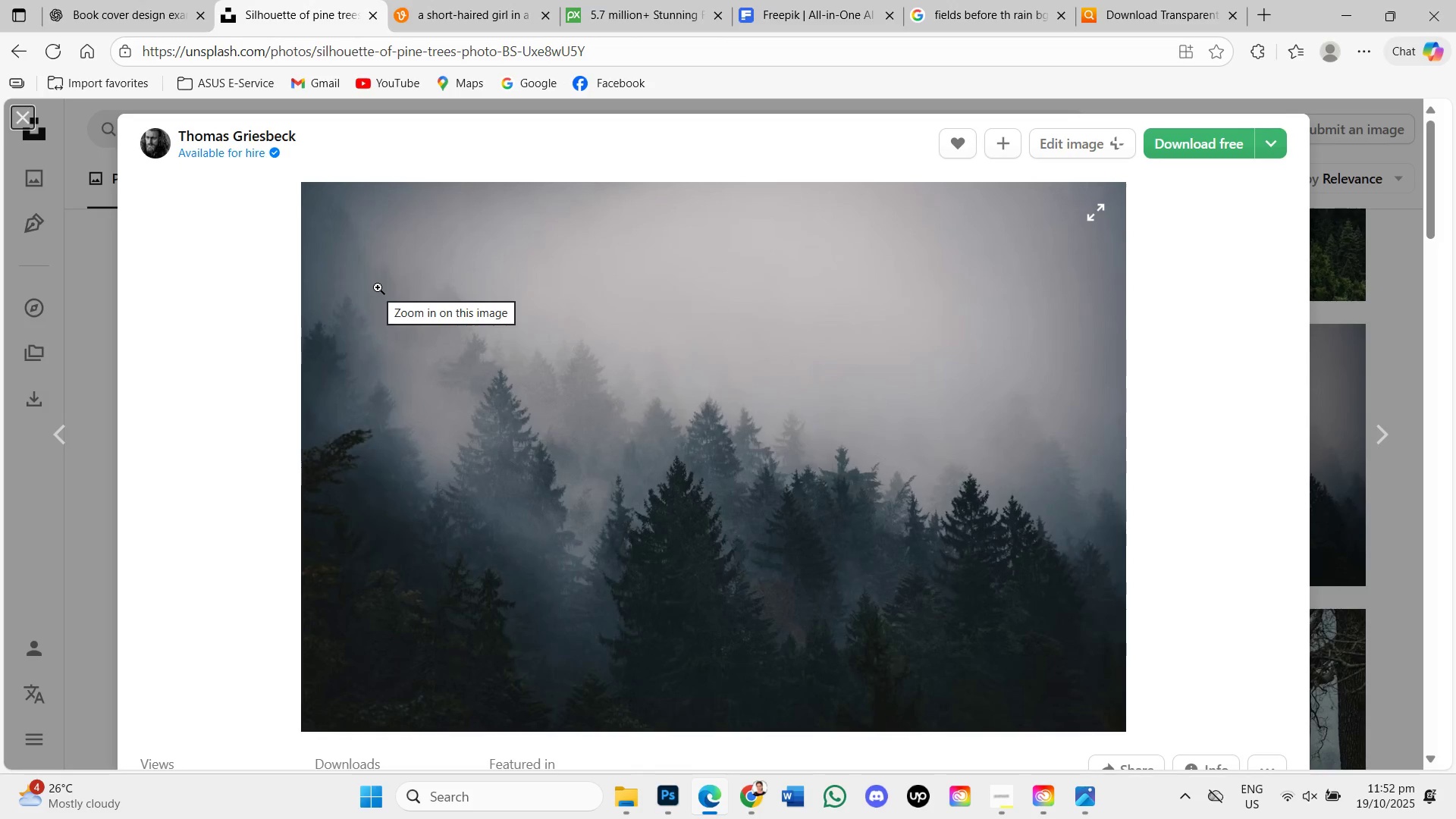 
hold_key(key=MetaLeft, duration=0.88)
 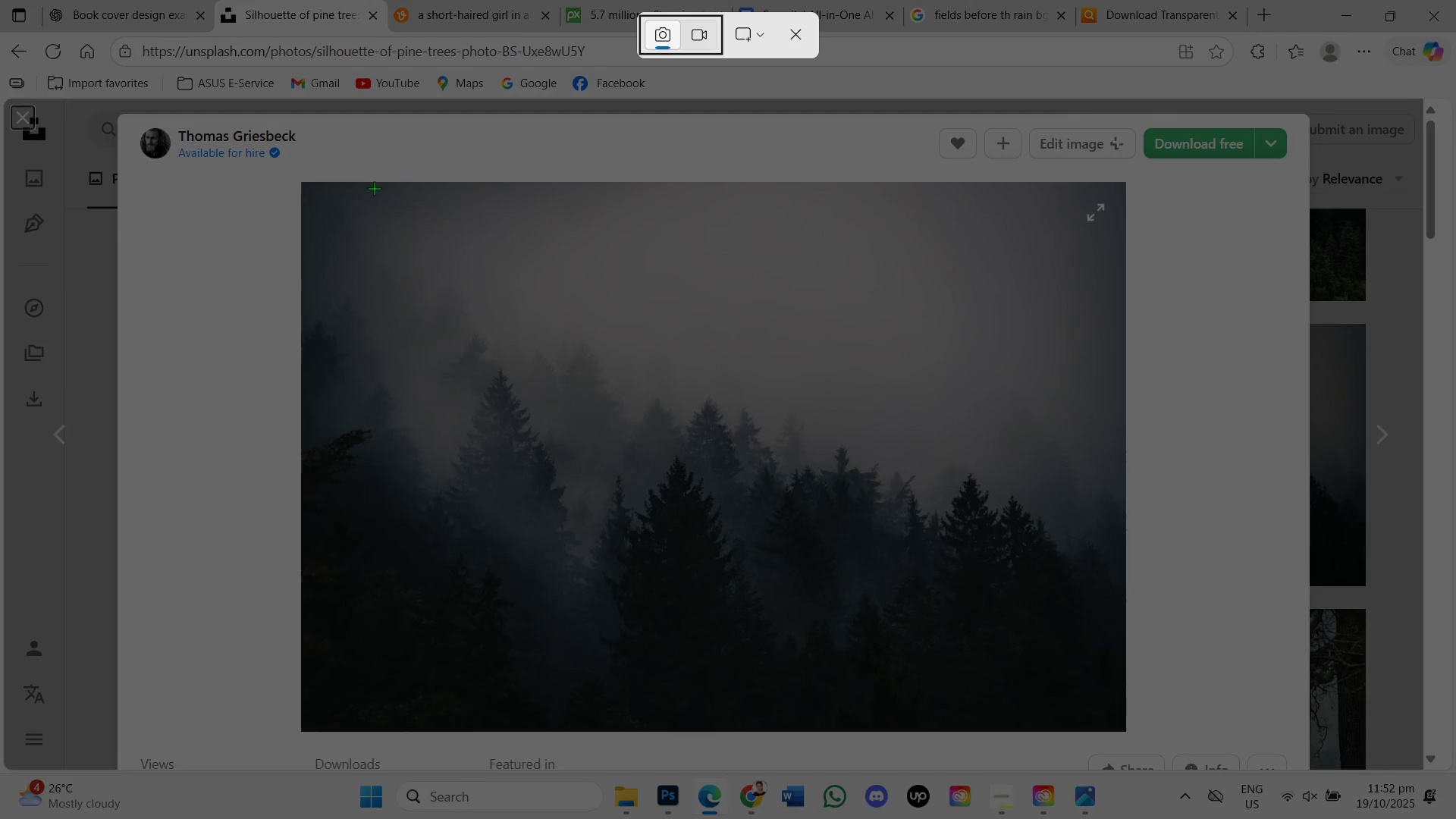 
hold_key(key=ShiftLeft, duration=0.69)
 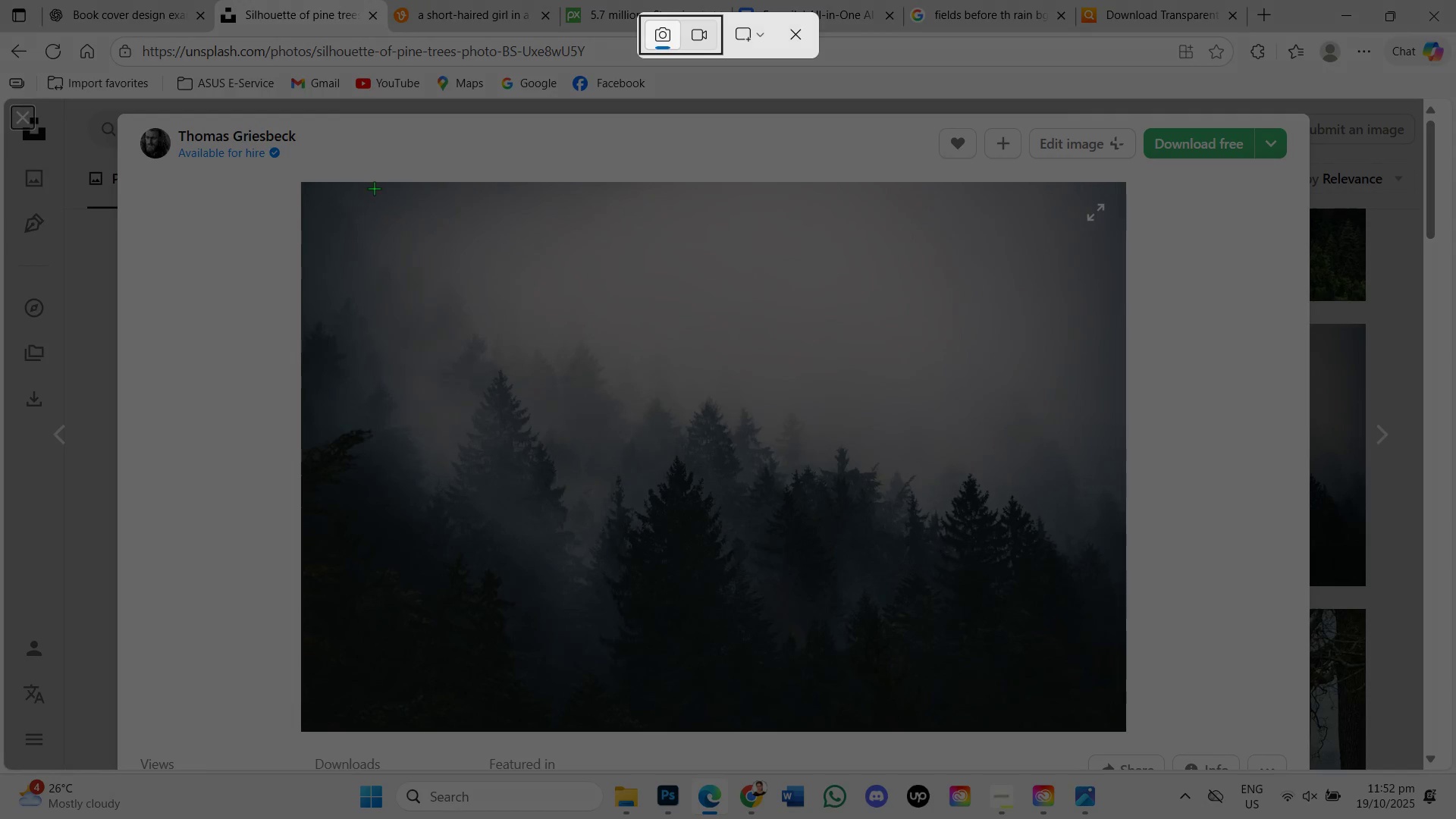 
hold_key(key=S, duration=0.33)
 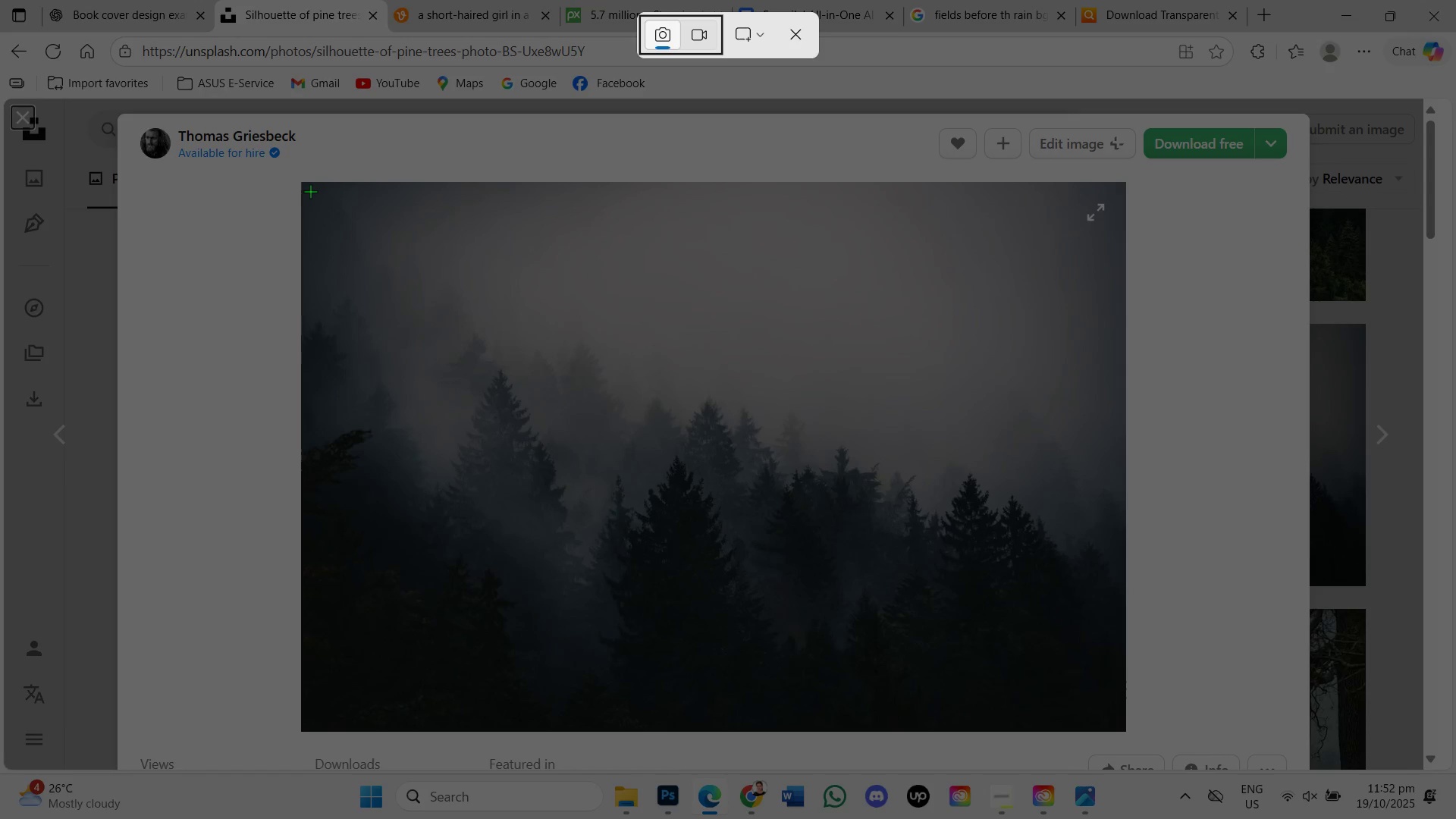 
left_click_drag(start_coordinate=[309, 187], to_coordinate=[1074, 730])
 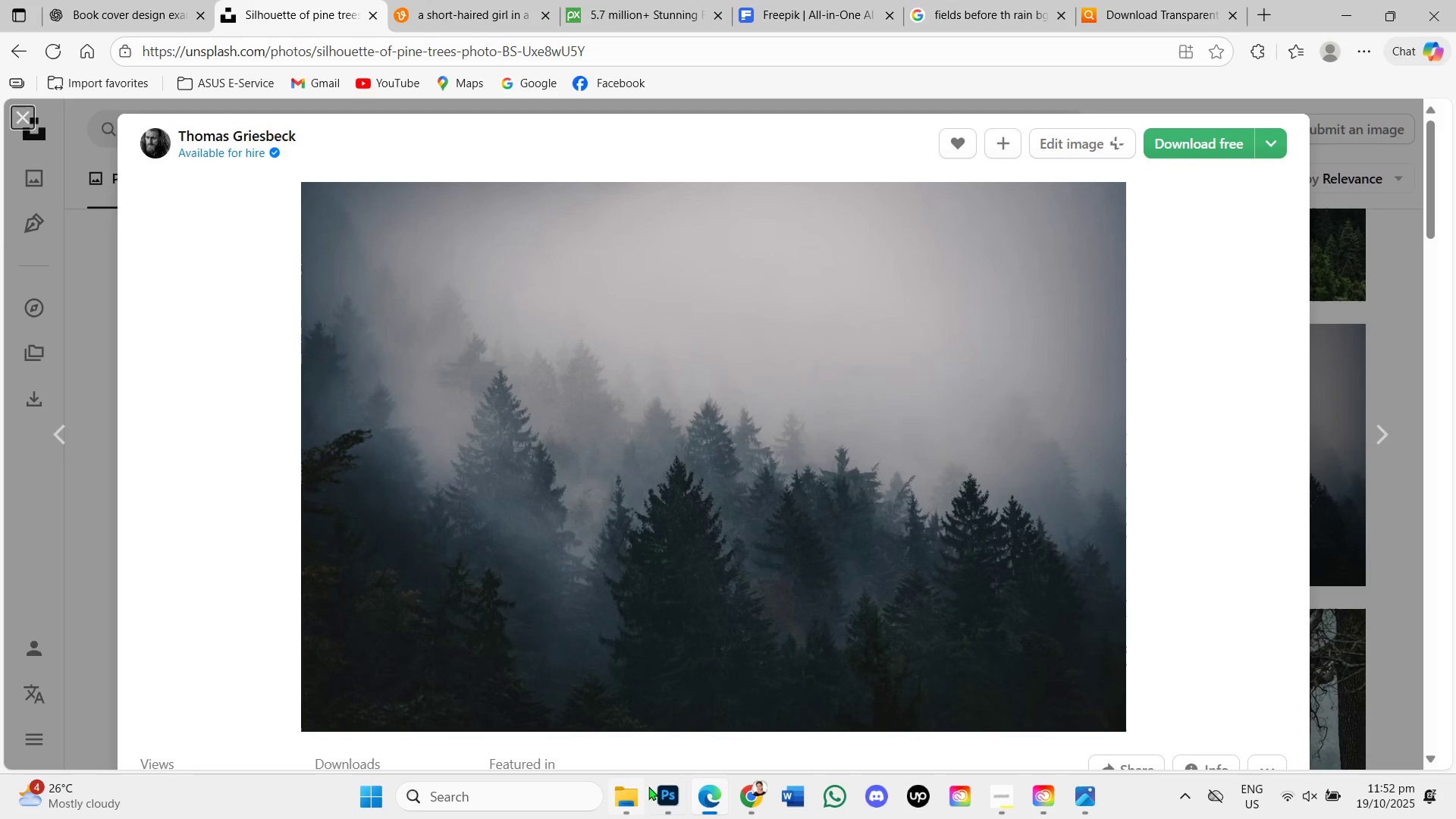 
left_click([662, 792])
 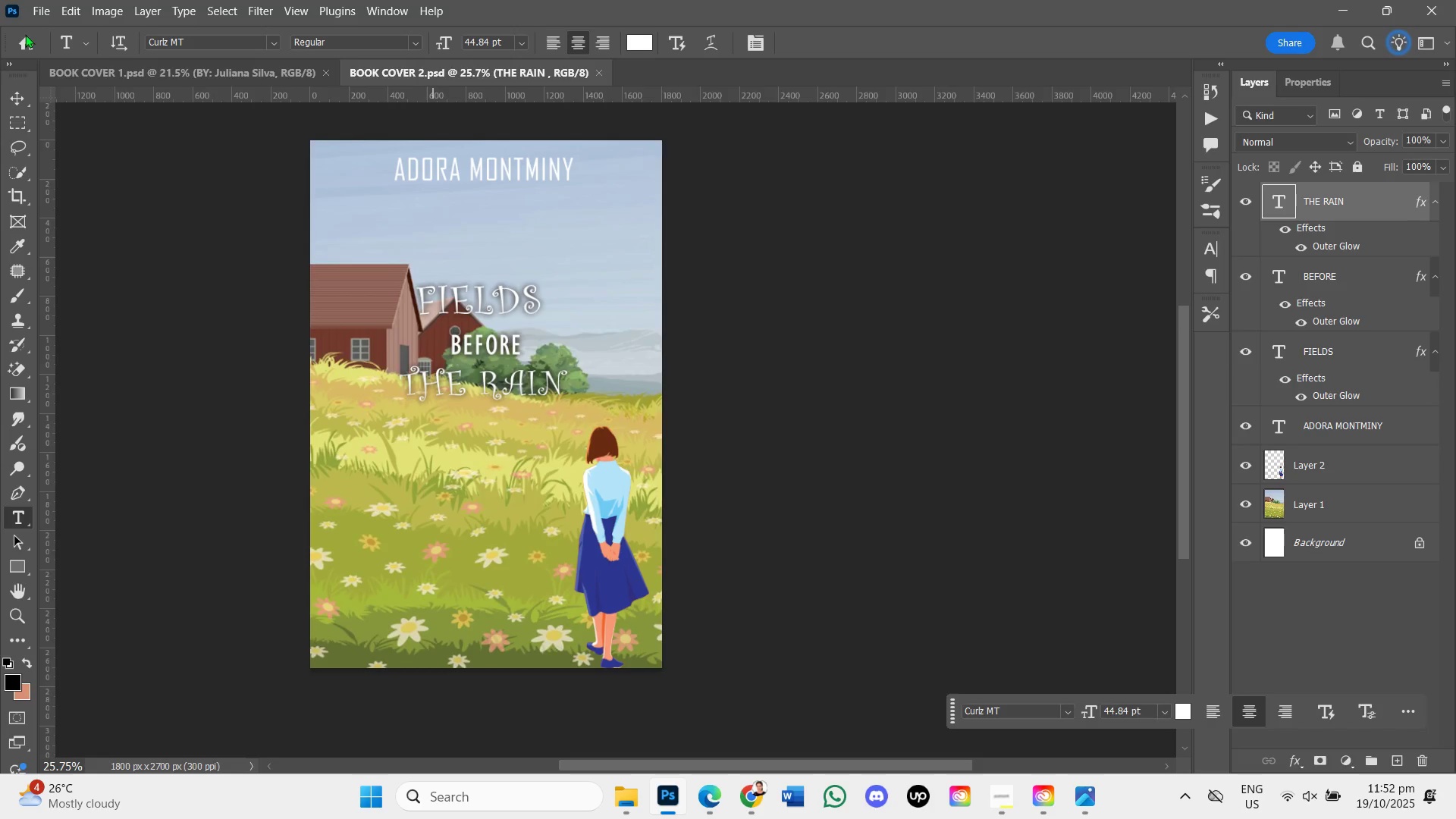 
left_click([24, 36])
 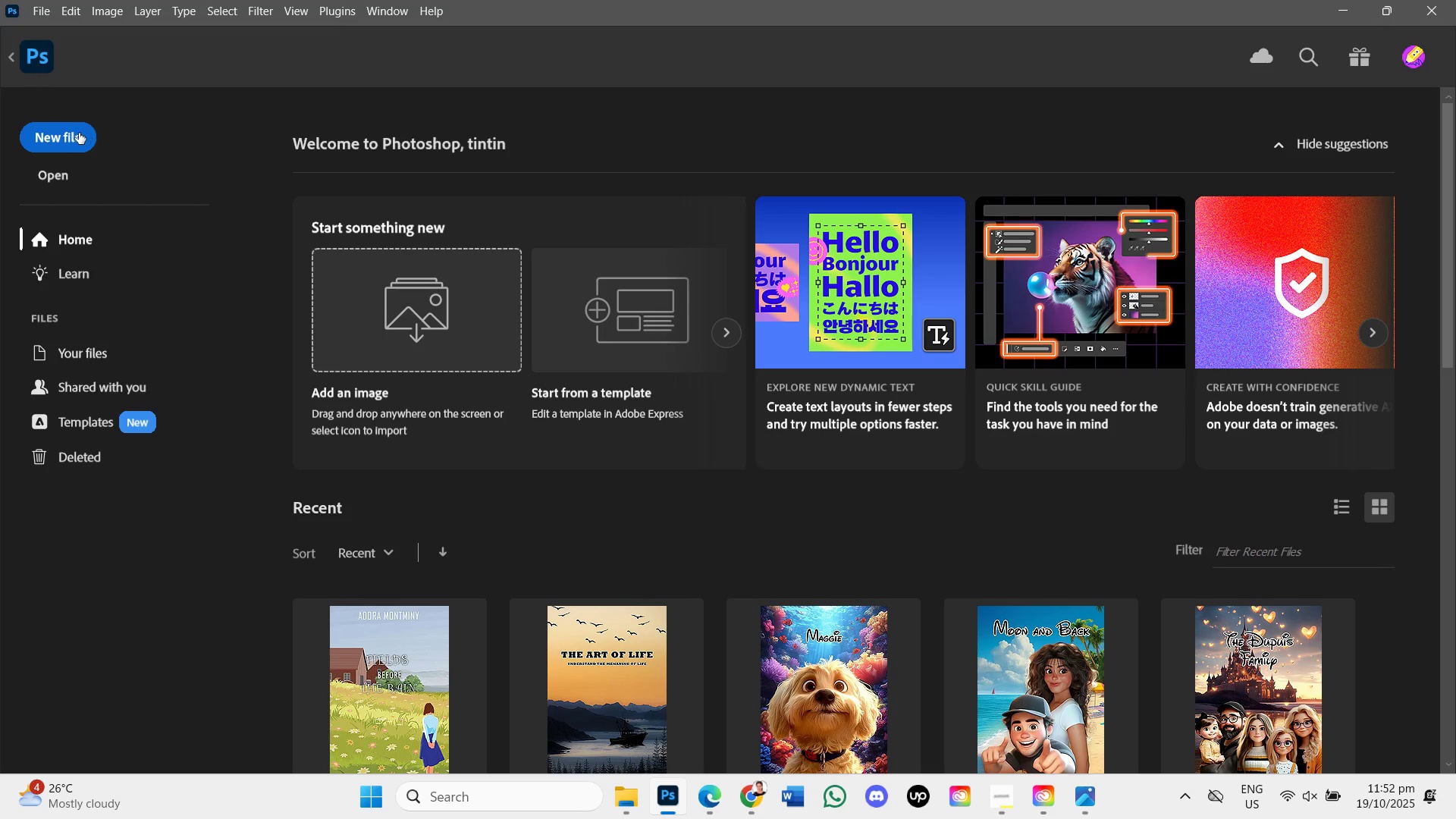 
left_click([79, 133])
 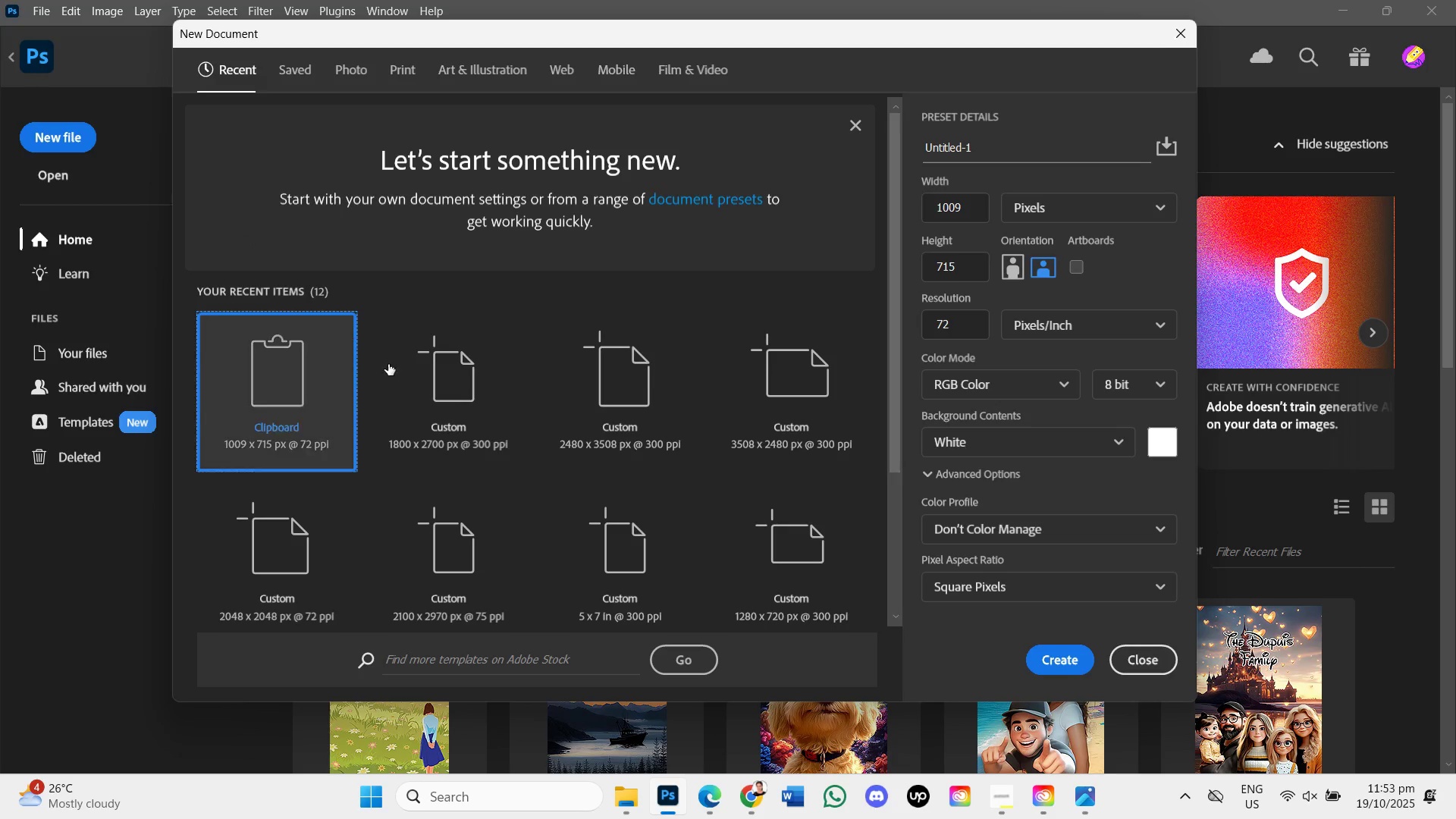 
left_click([466, 425])
 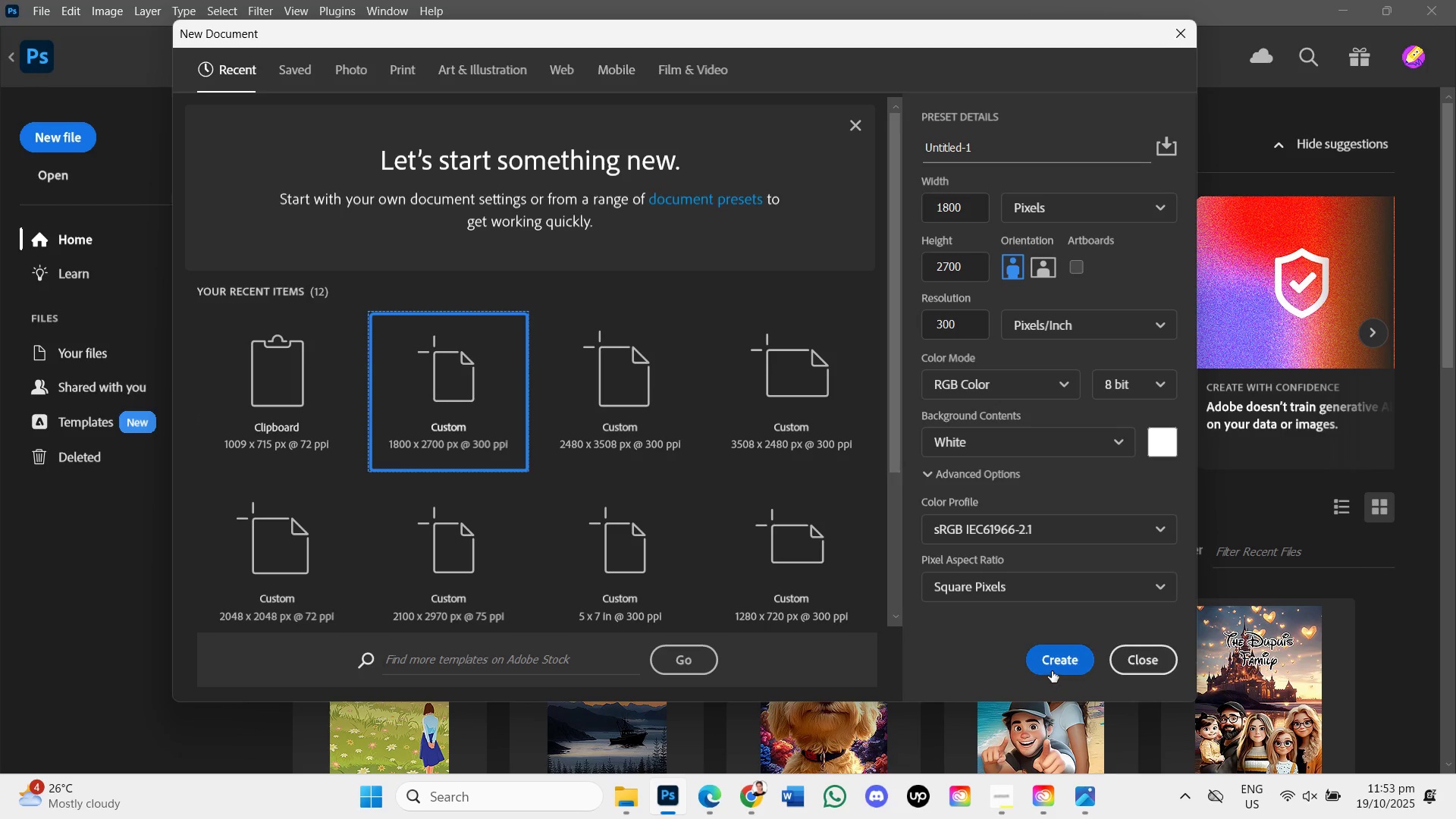 
left_click([1051, 660])
 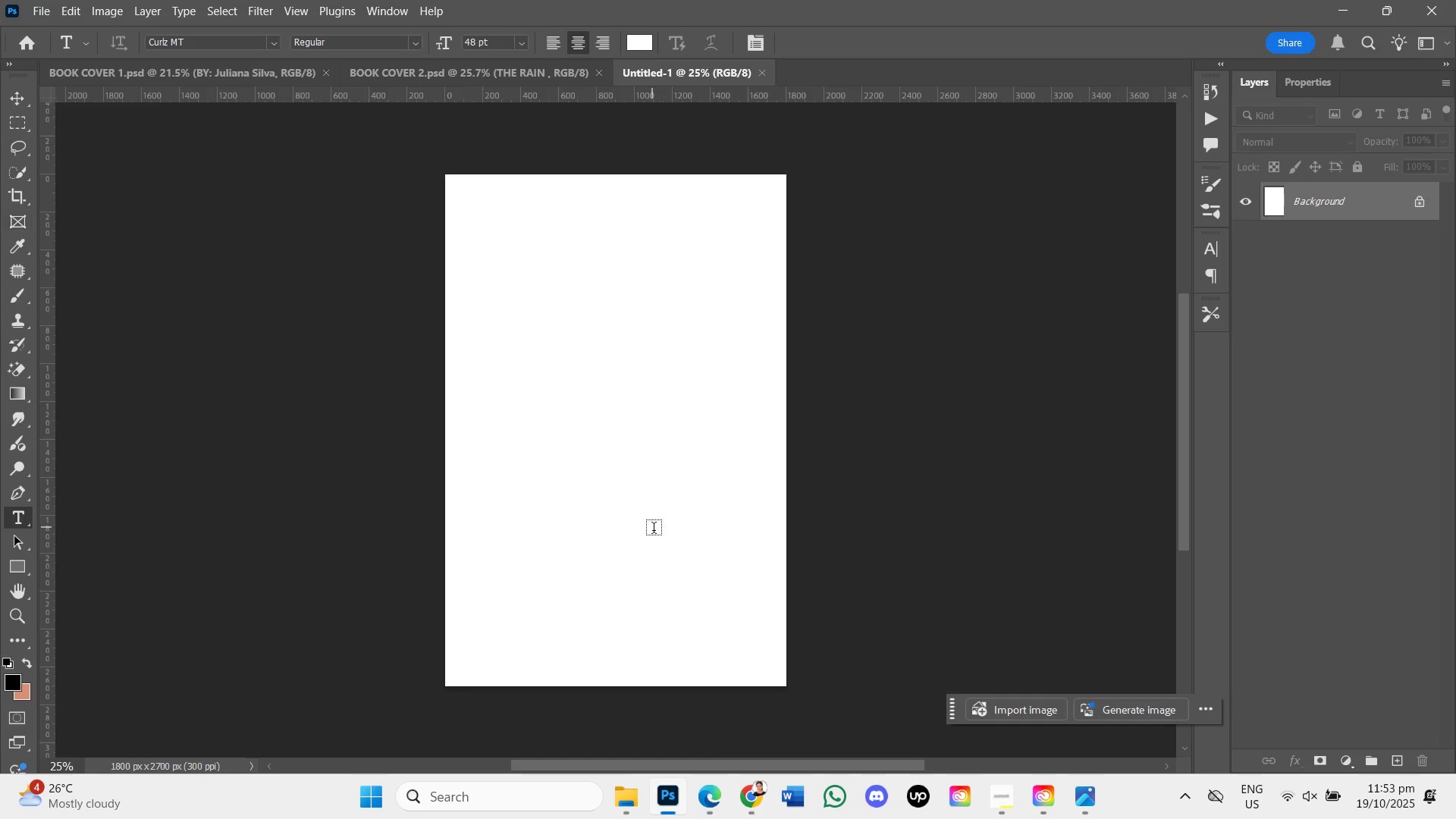 
key(Control+V)
 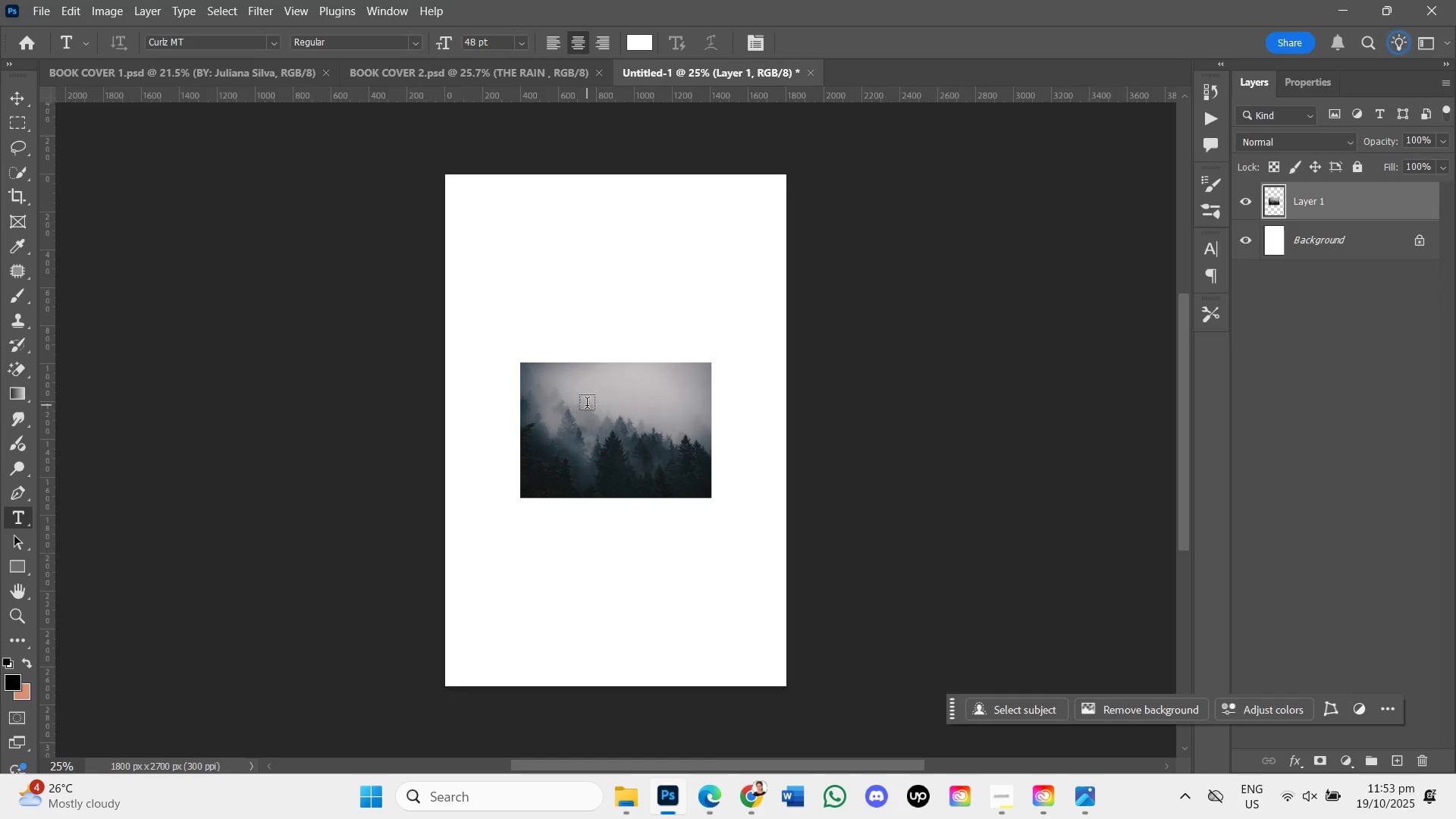 
key(Control+T)
 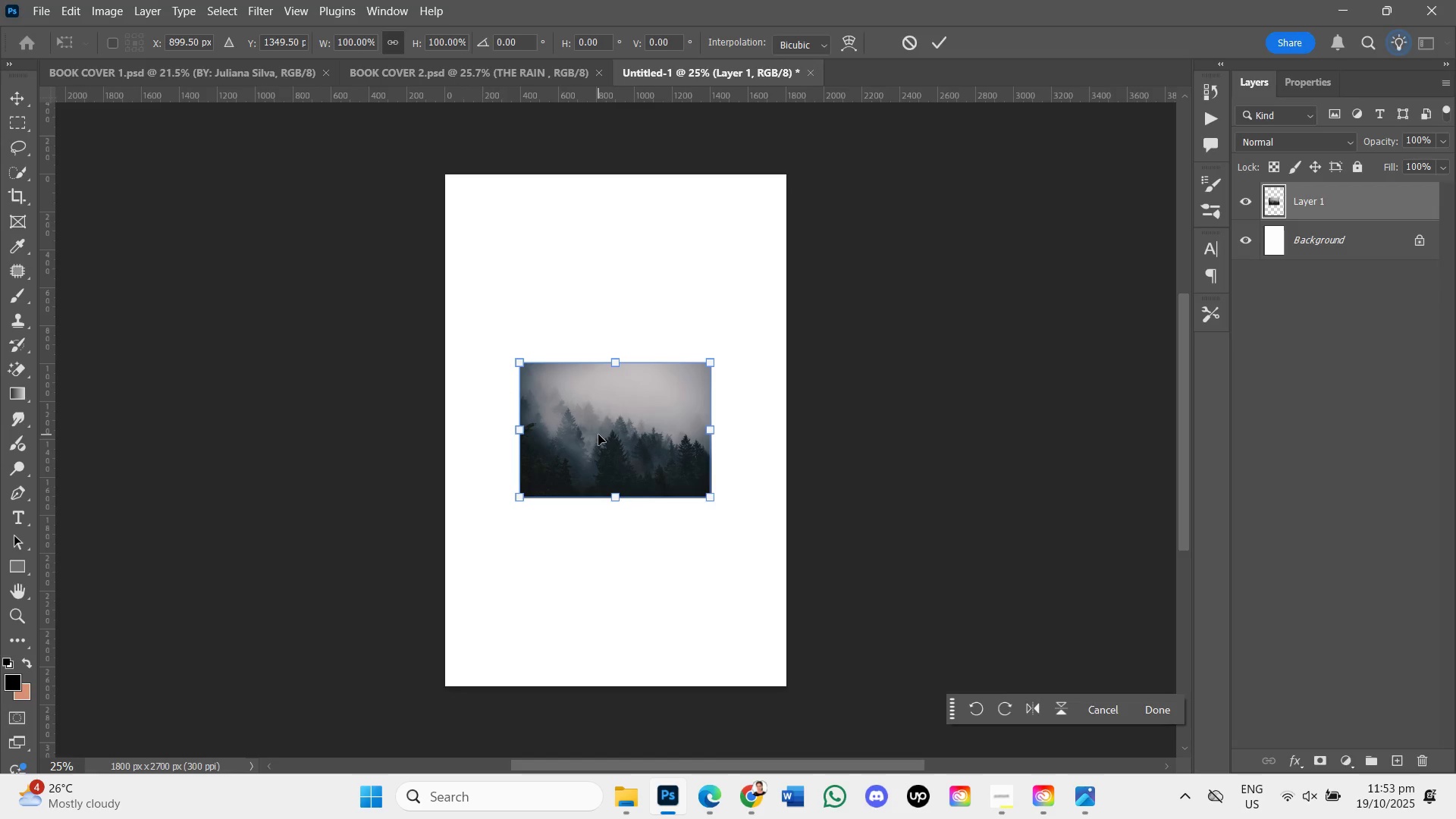 
left_click_drag(start_coordinate=[598, 435], to_coordinate=[529, 251])
 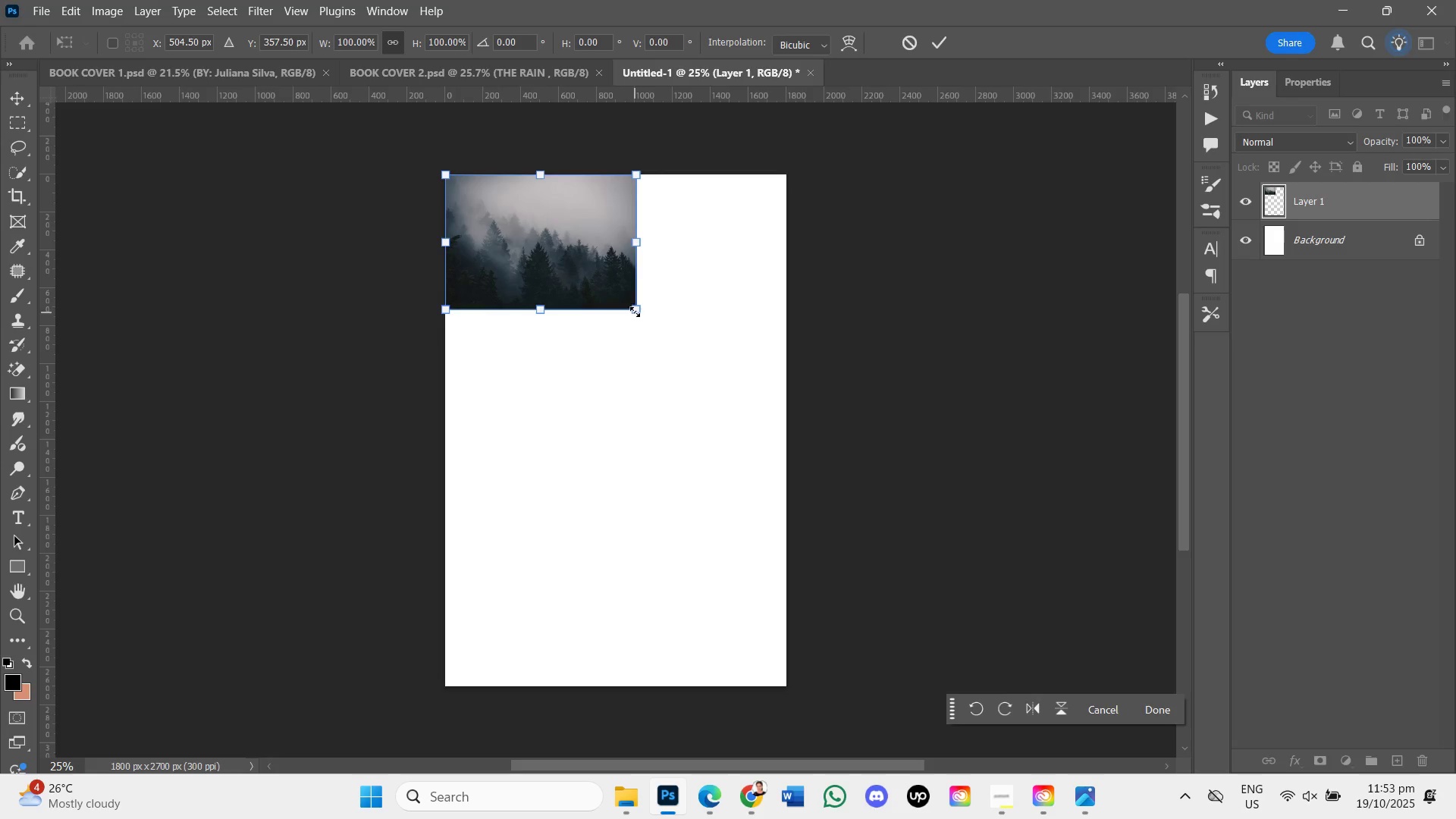 
left_click_drag(start_coordinate=[635, 307], to_coordinate=[745, 475])
 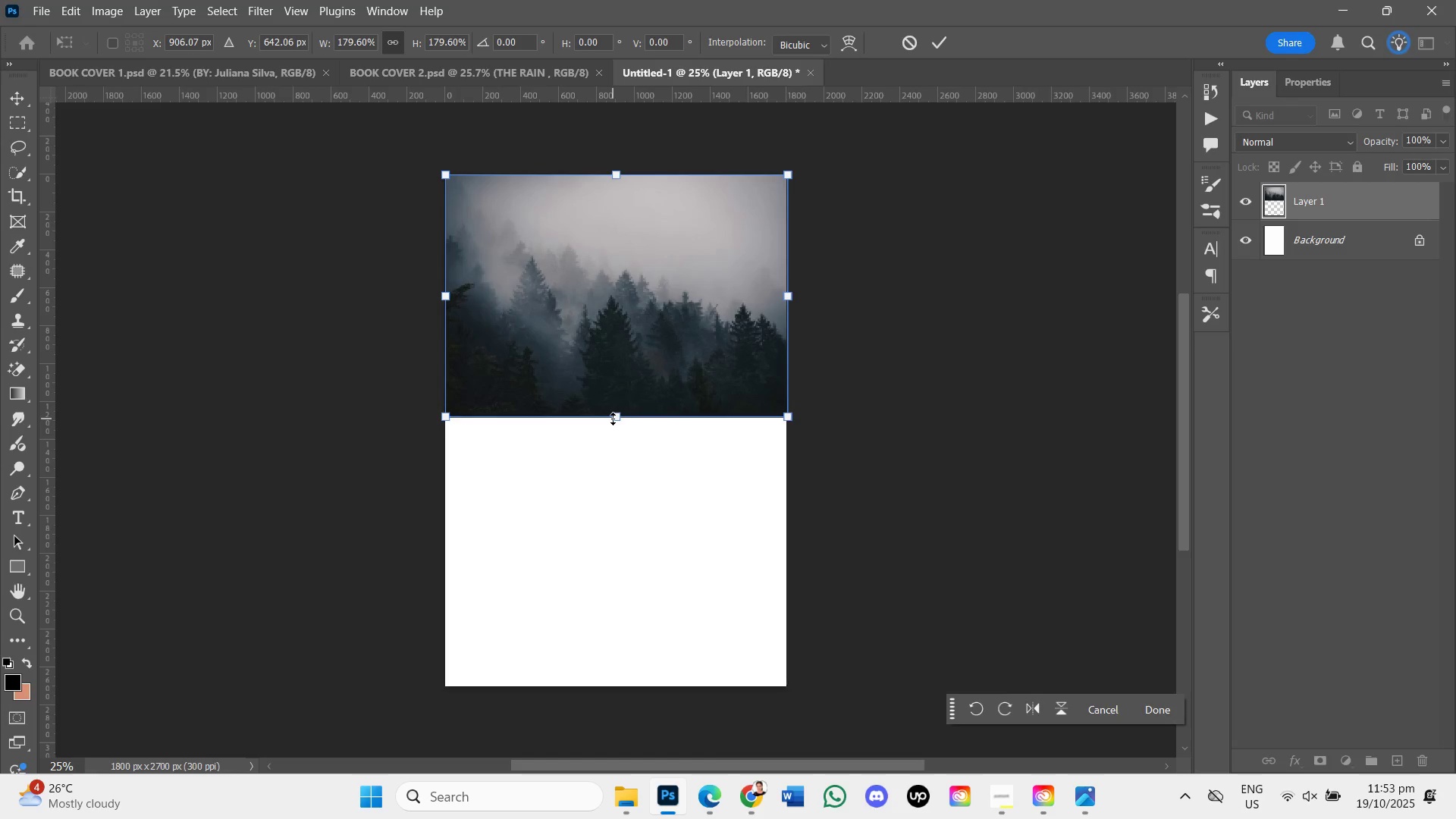 
left_click_drag(start_coordinate=[618, 420], to_coordinate=[638, 702])
 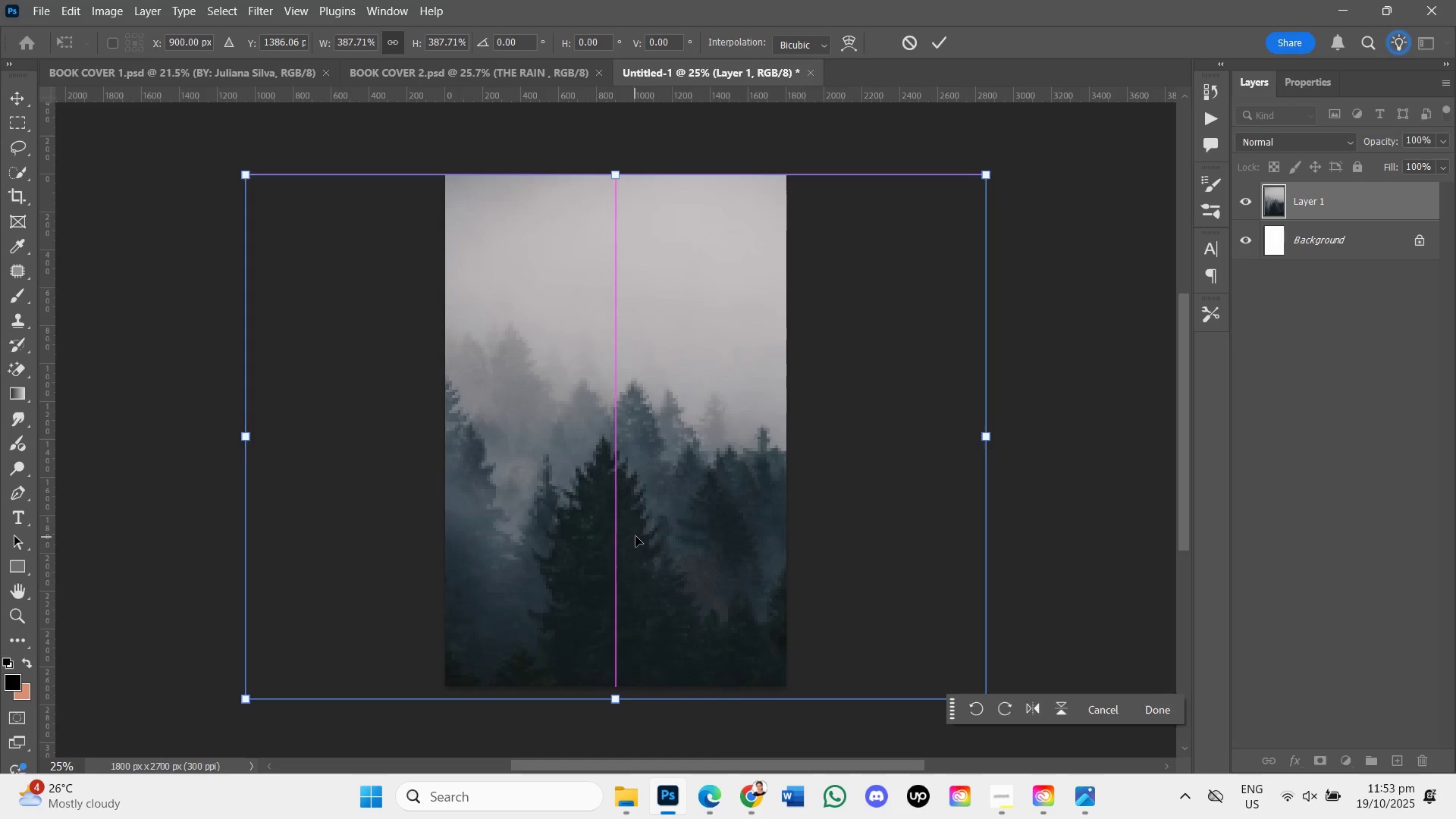 
left_click([1081, 512])
 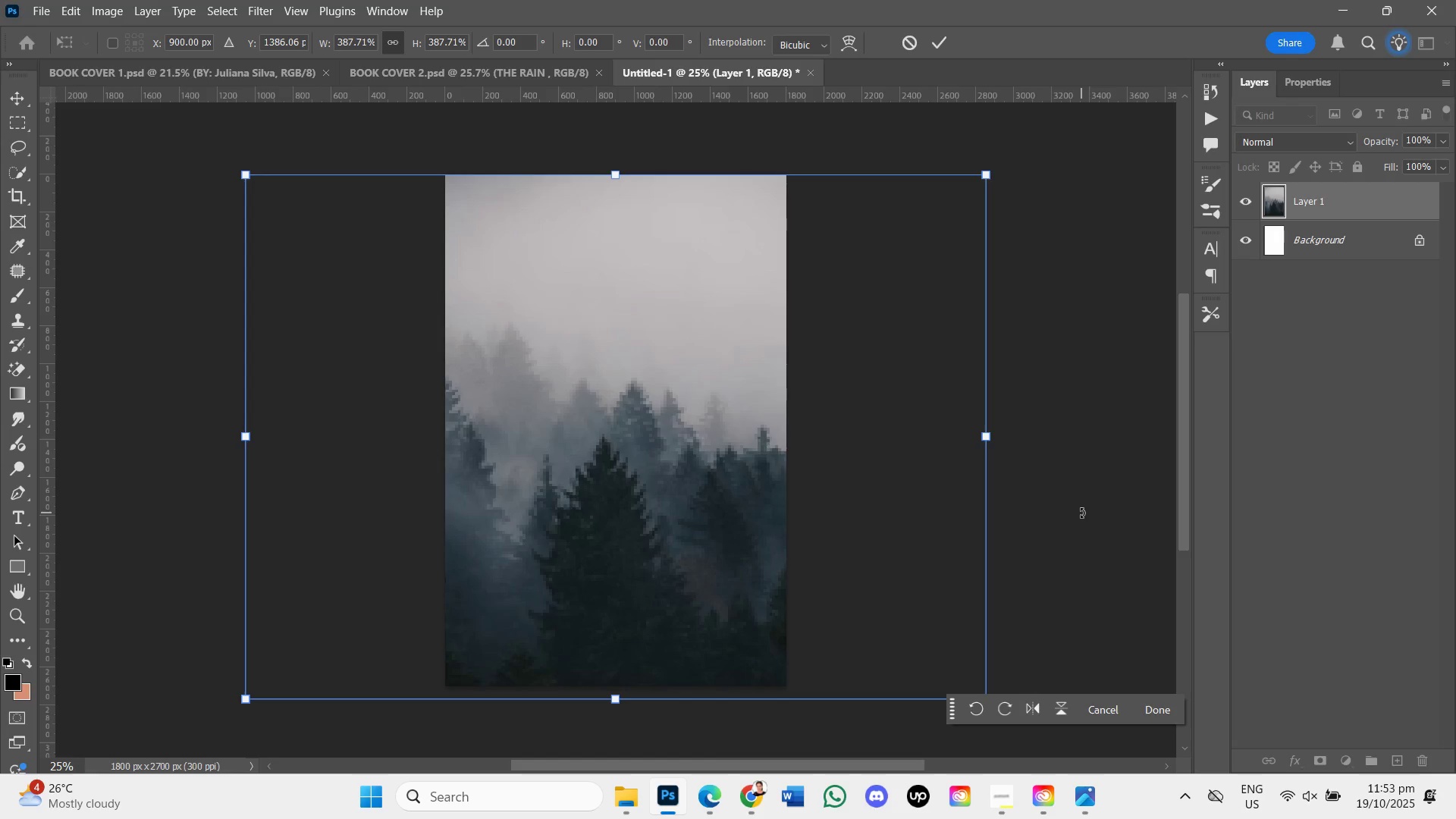 
key(Enter)
 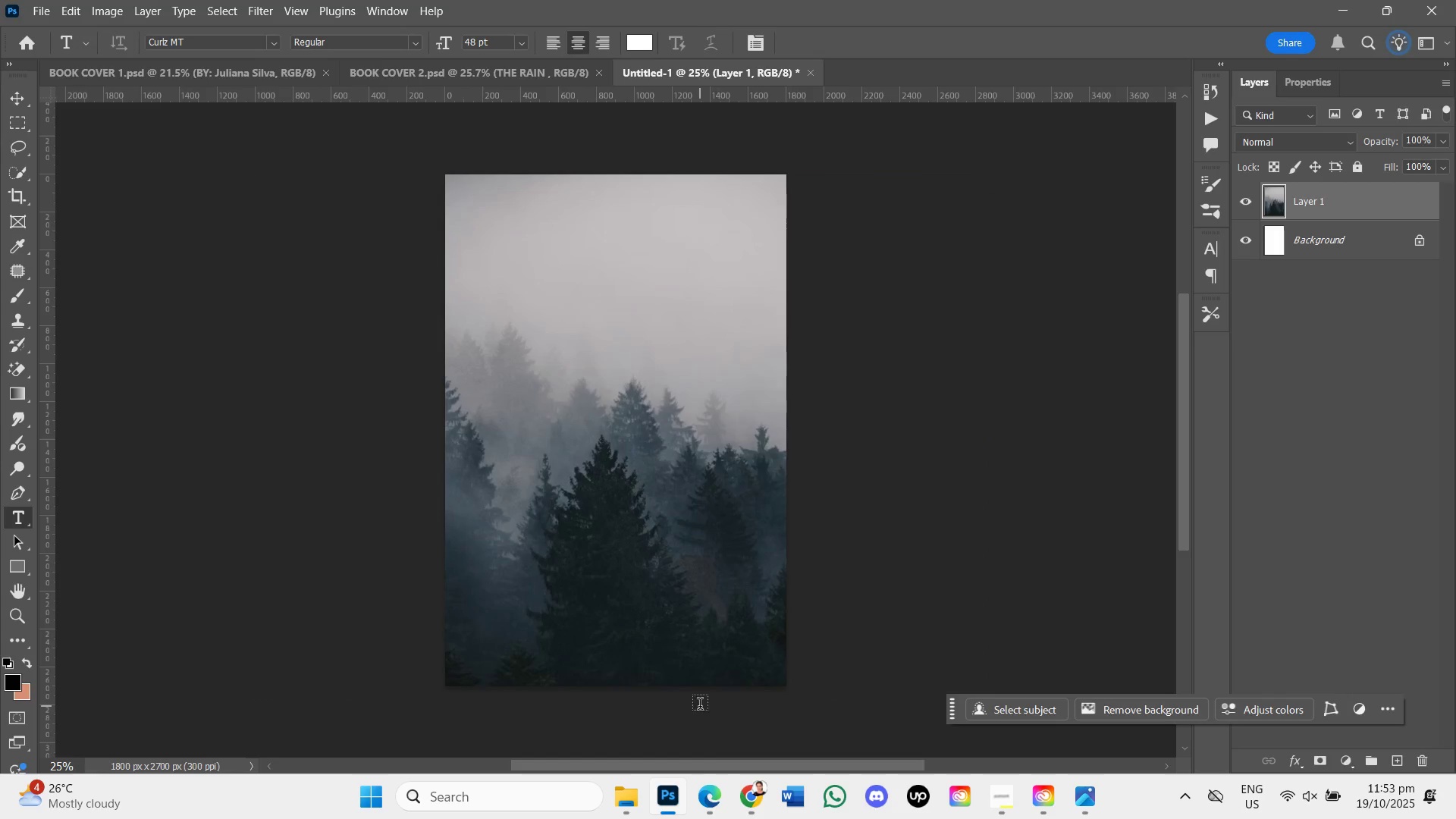 
mouse_move([690, 774])
 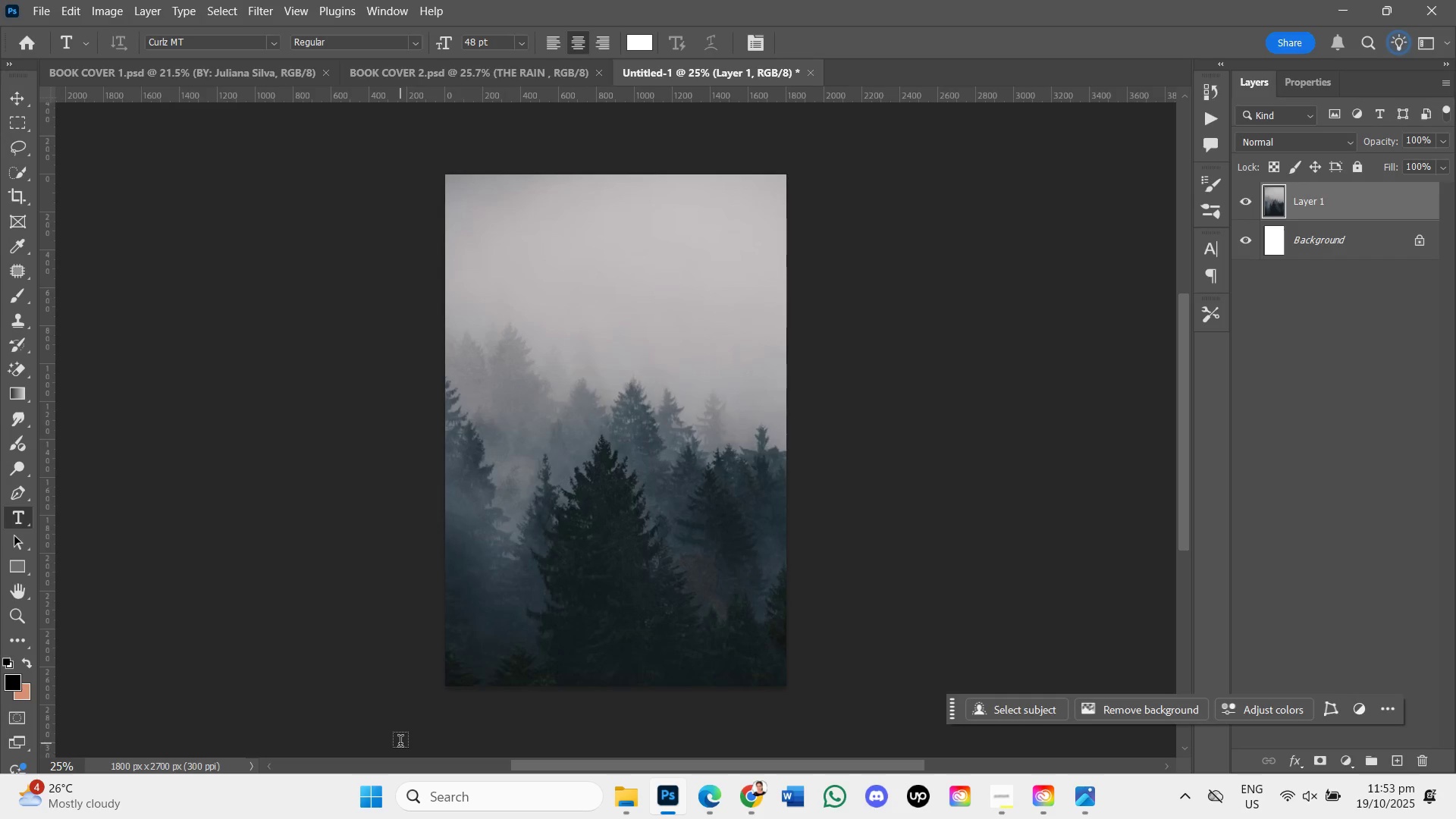 
key(Control+A)
 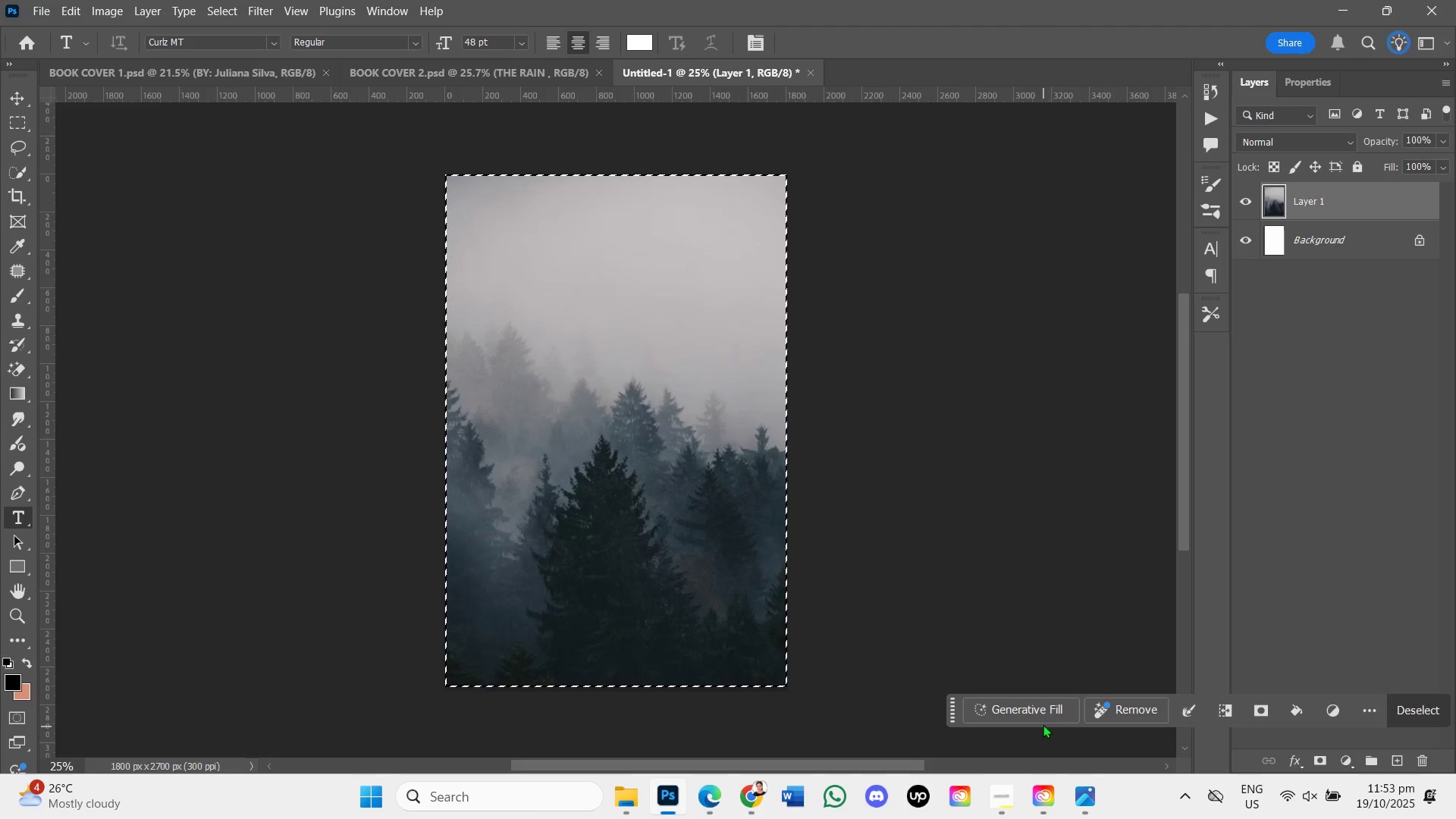 
left_click([1034, 711])
 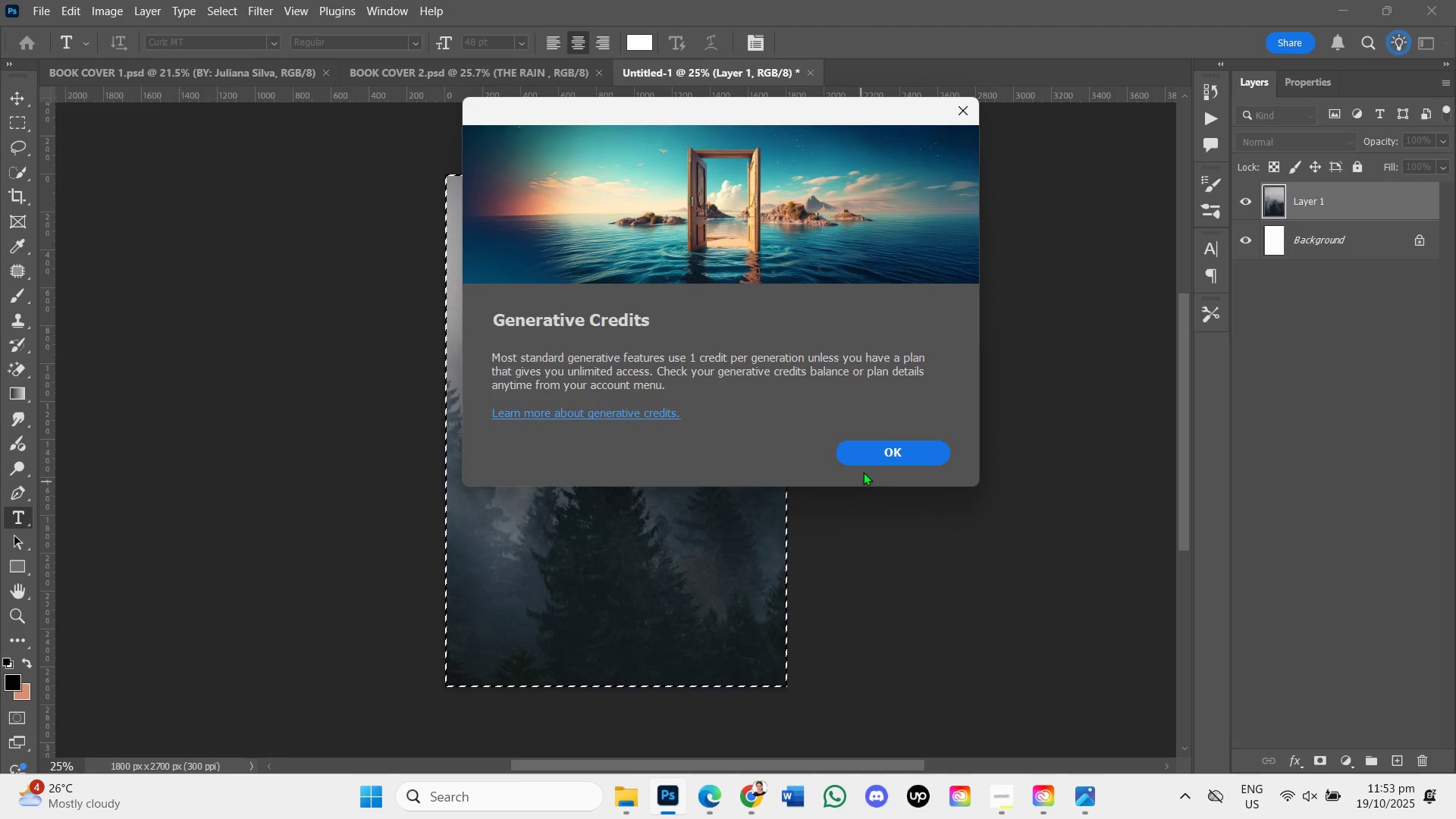 
left_click([876, 454])
 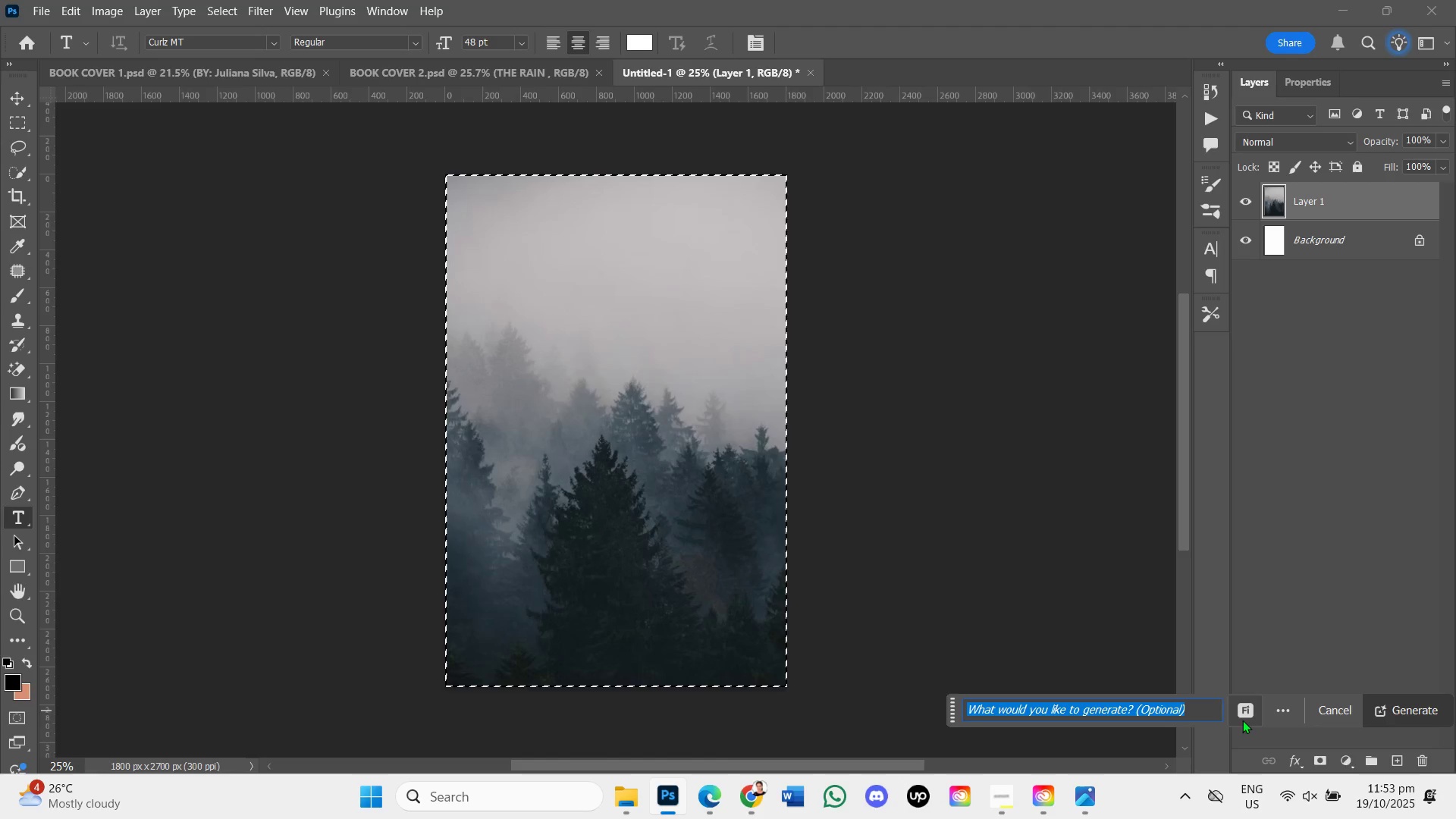 
left_click([1242, 717])
 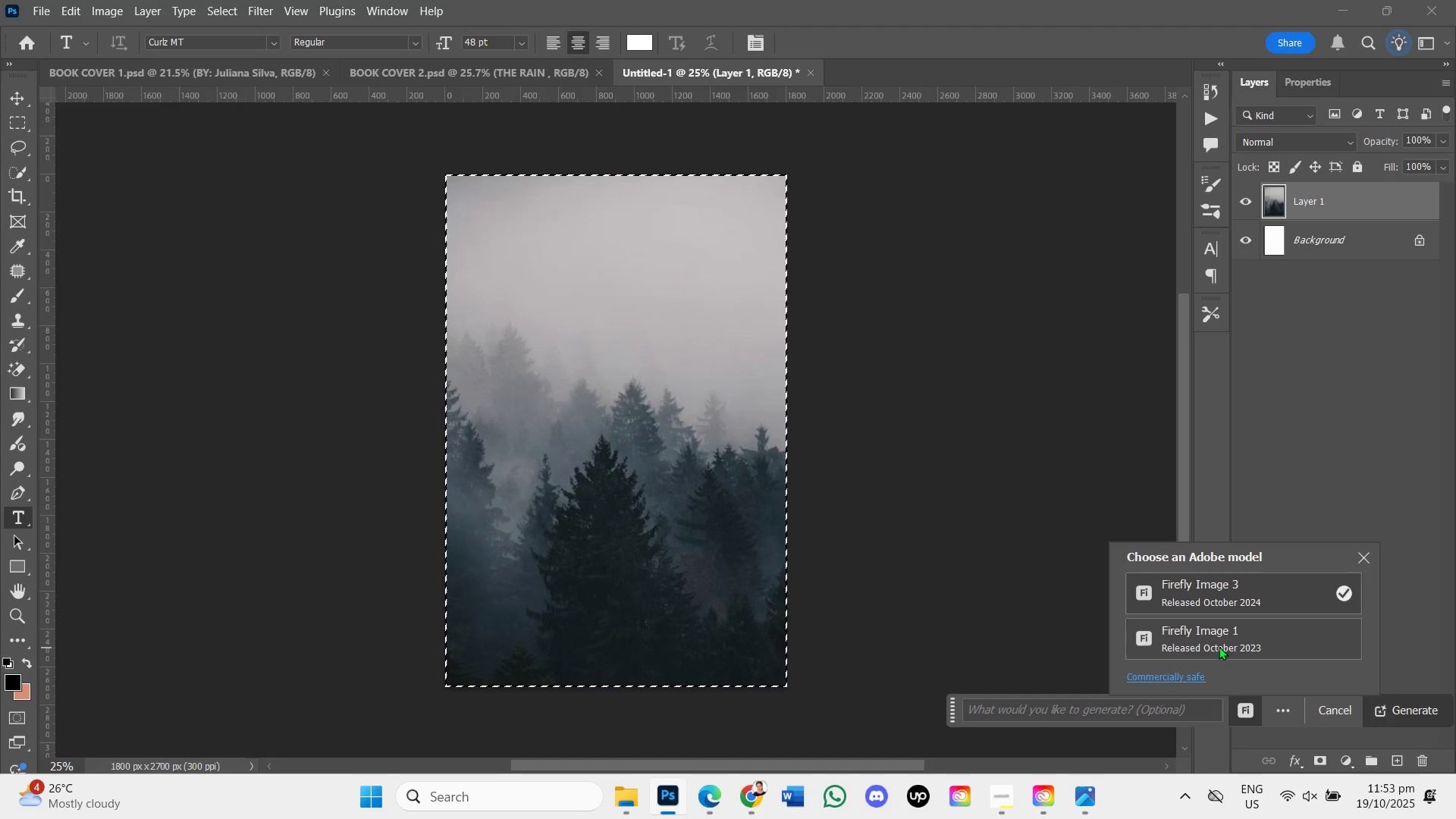 
scroll: coordinate [1217, 646], scroll_direction: down, amount: 2.0
 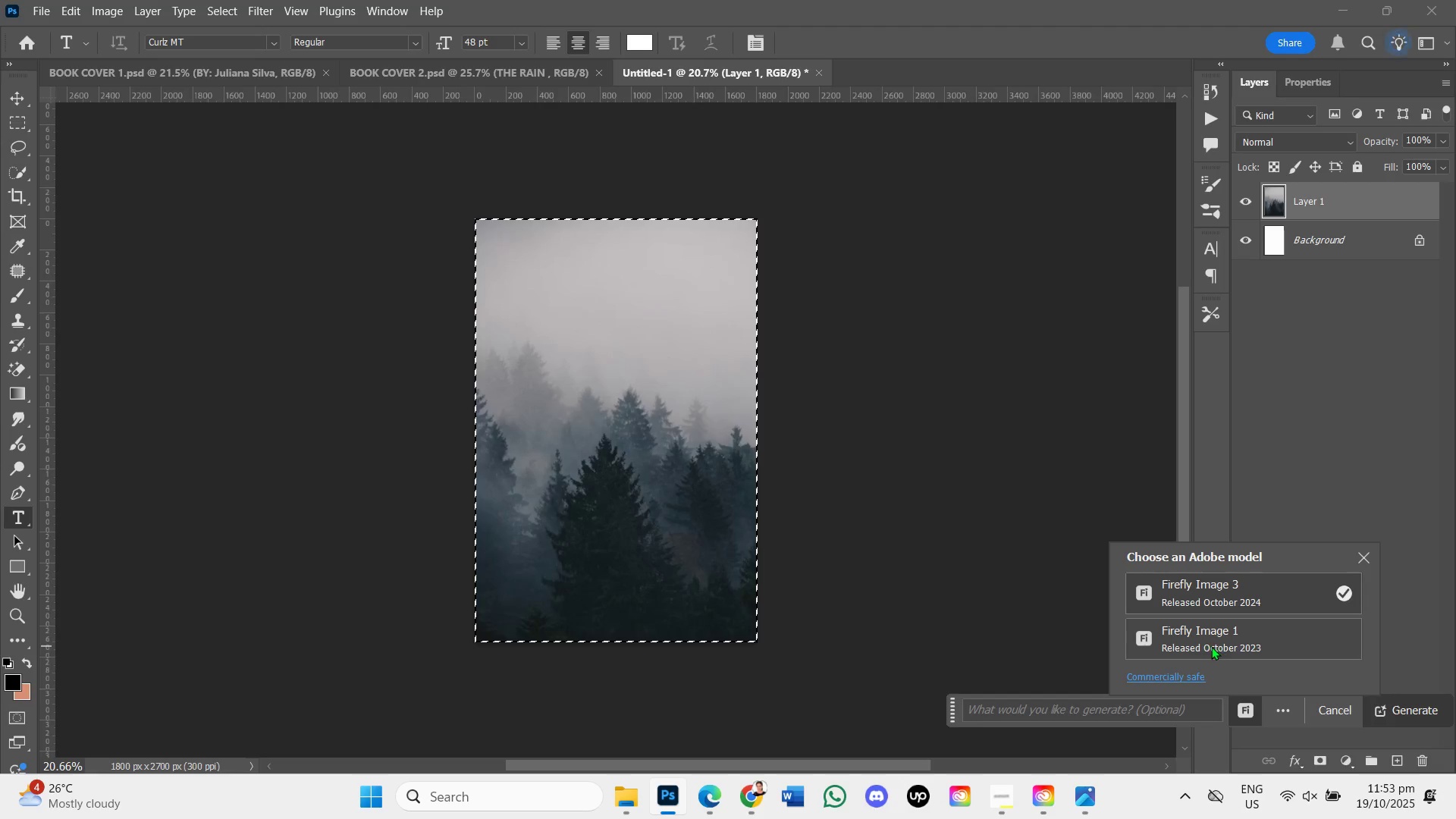 
scroll: coordinate [1205, 630], scroll_direction: up, amount: 3.0
 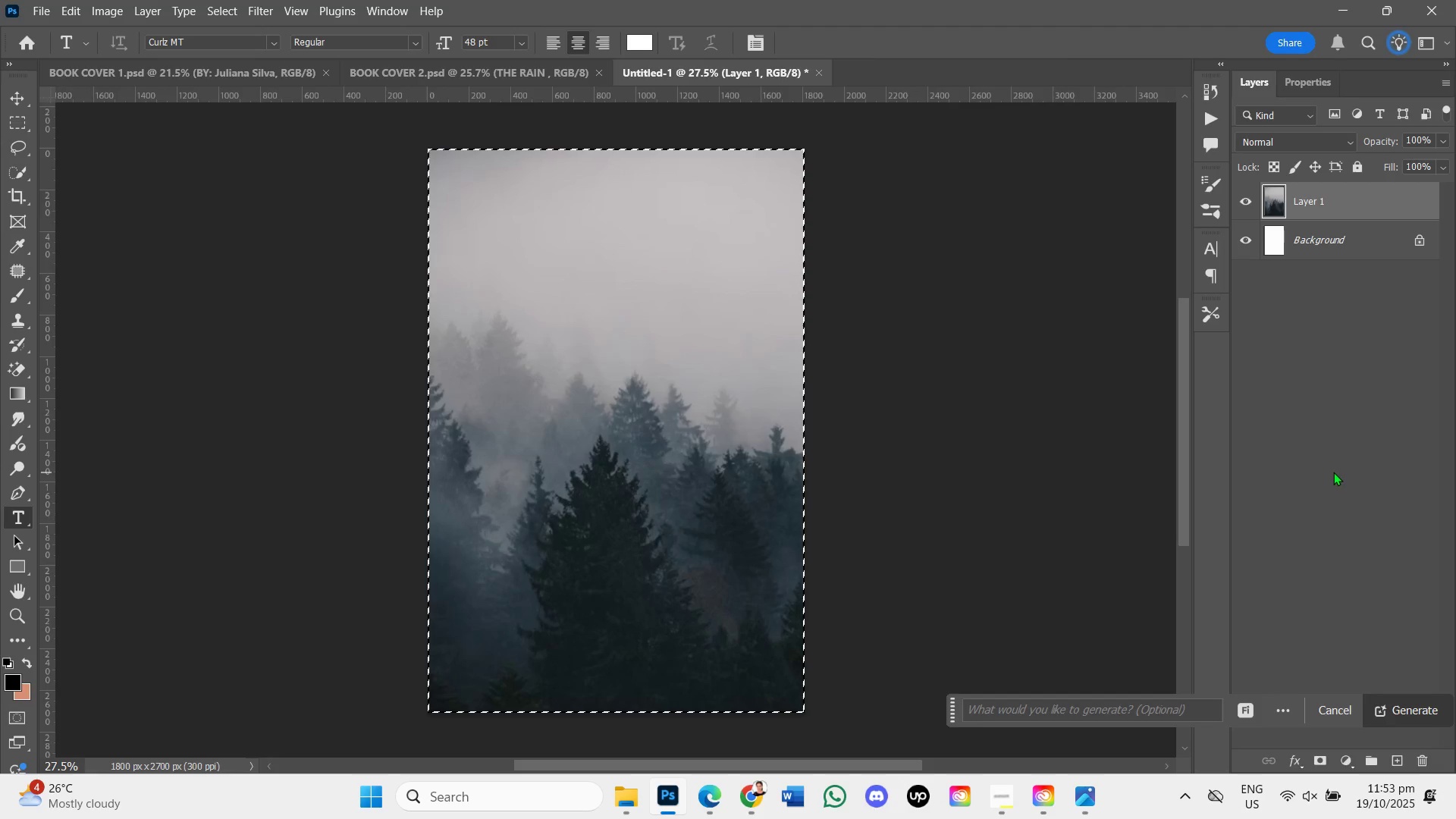 
key(Control+D)
 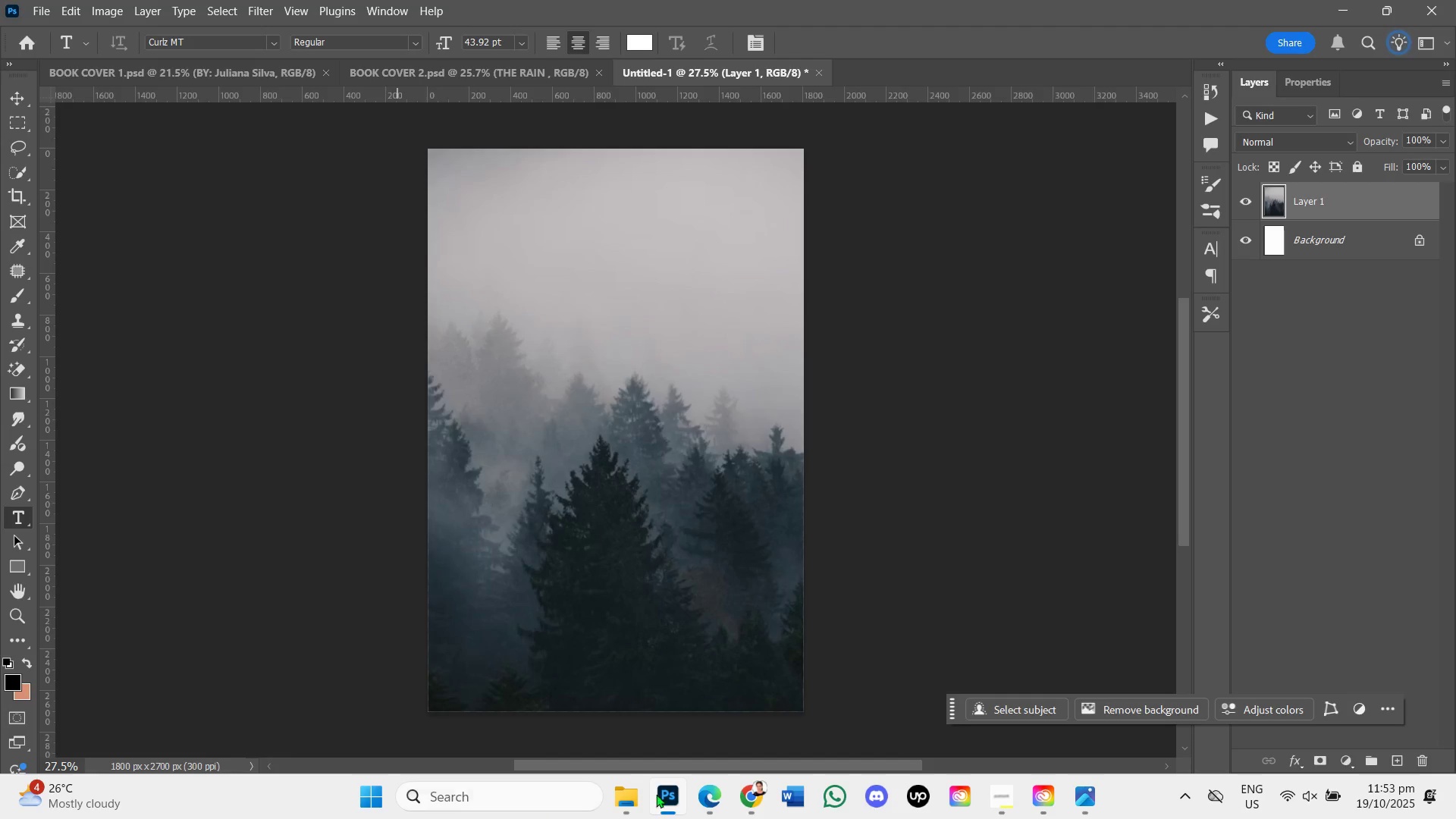 
left_click([758, 811])
 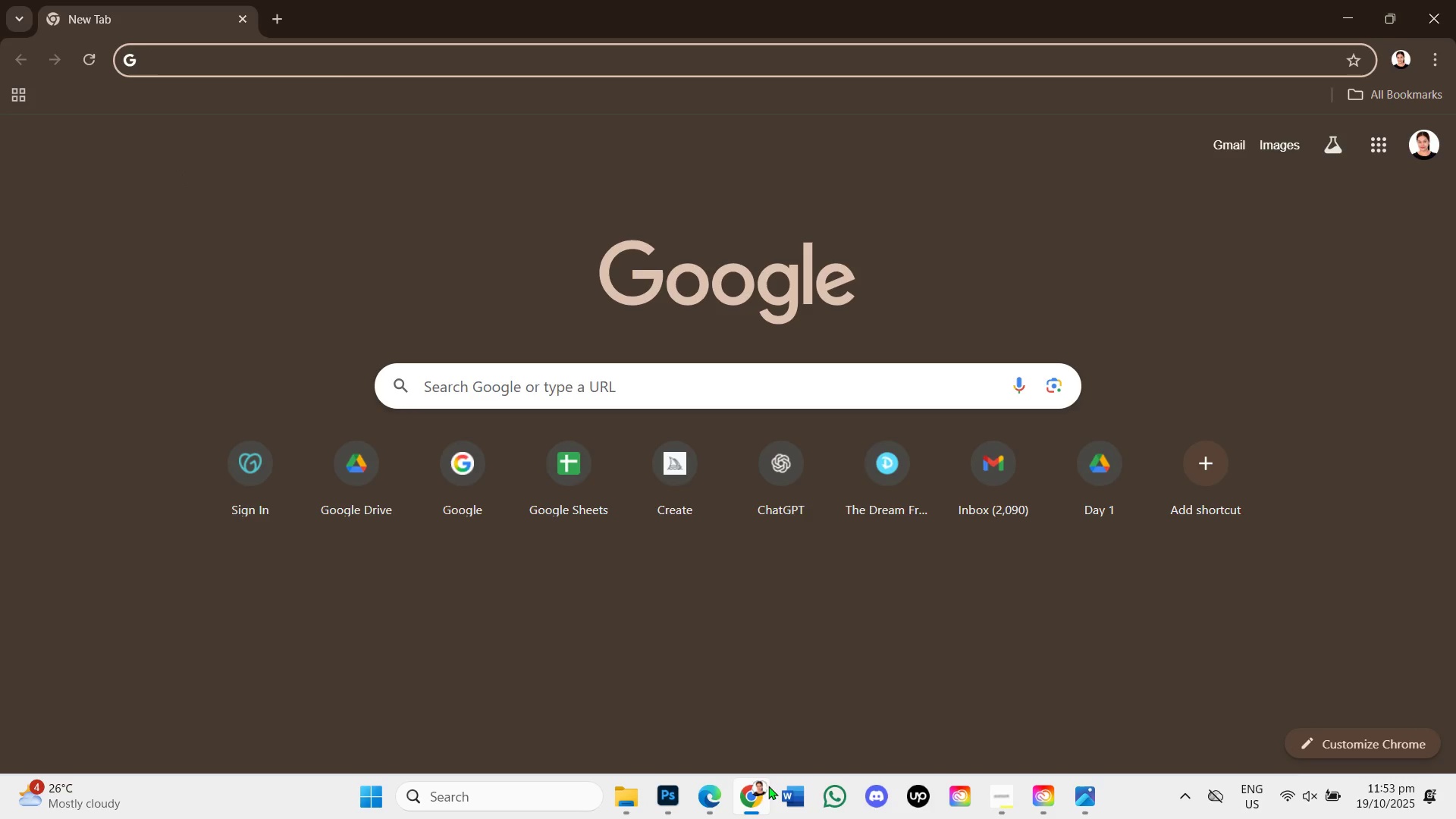 
left_click([717, 797])
 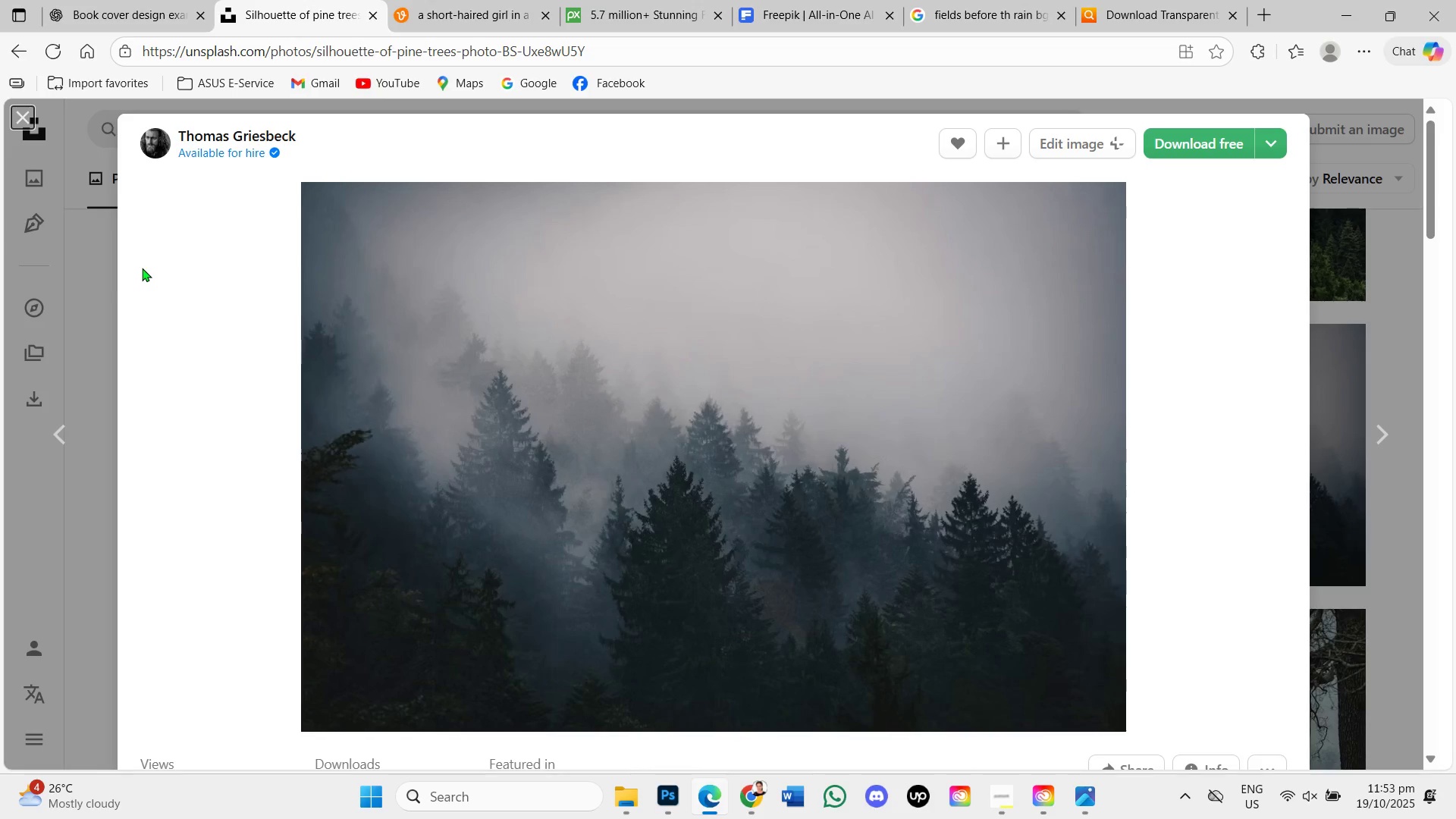 
left_click([102, 280])
 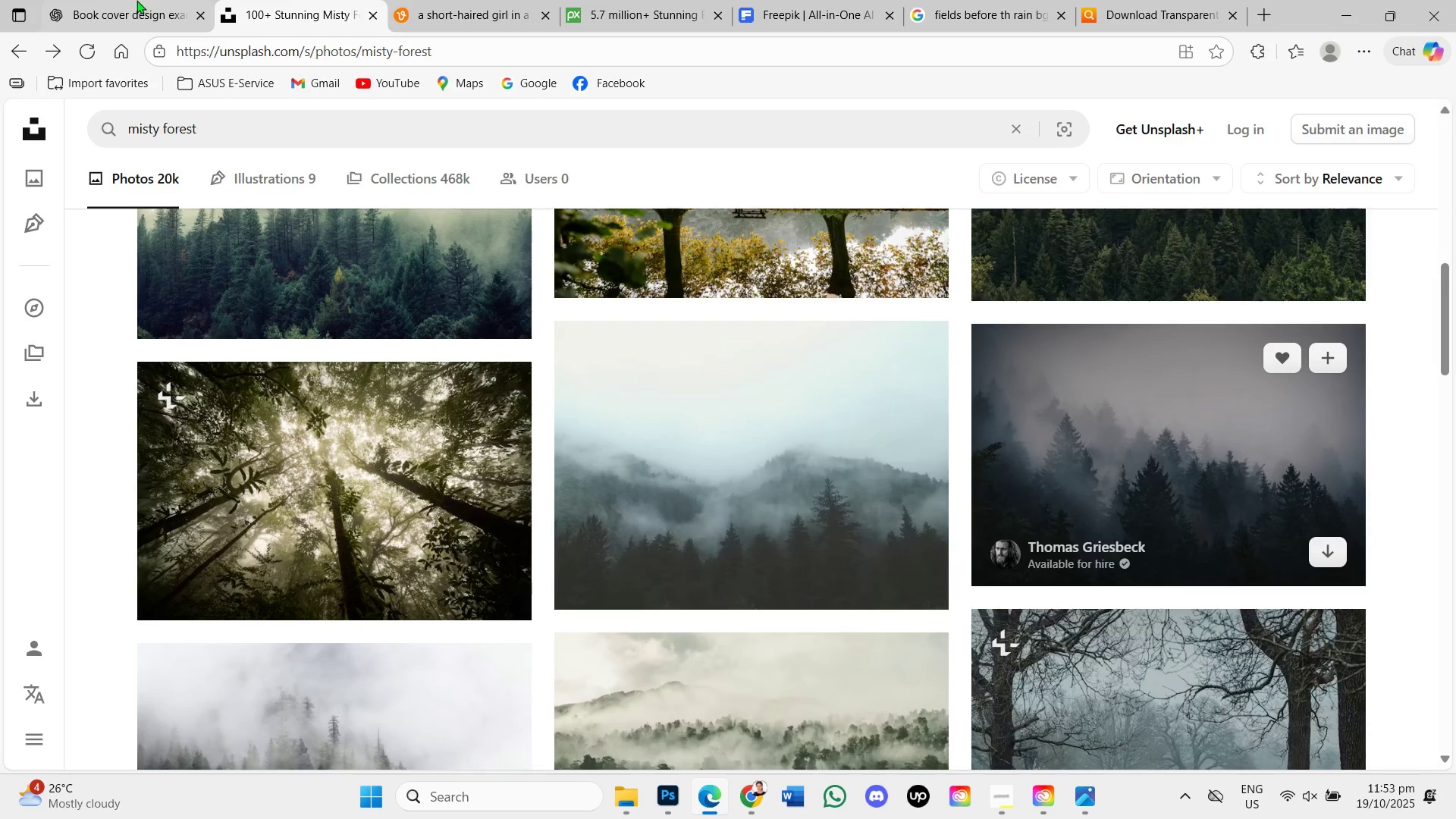 
left_click([136, 0])
 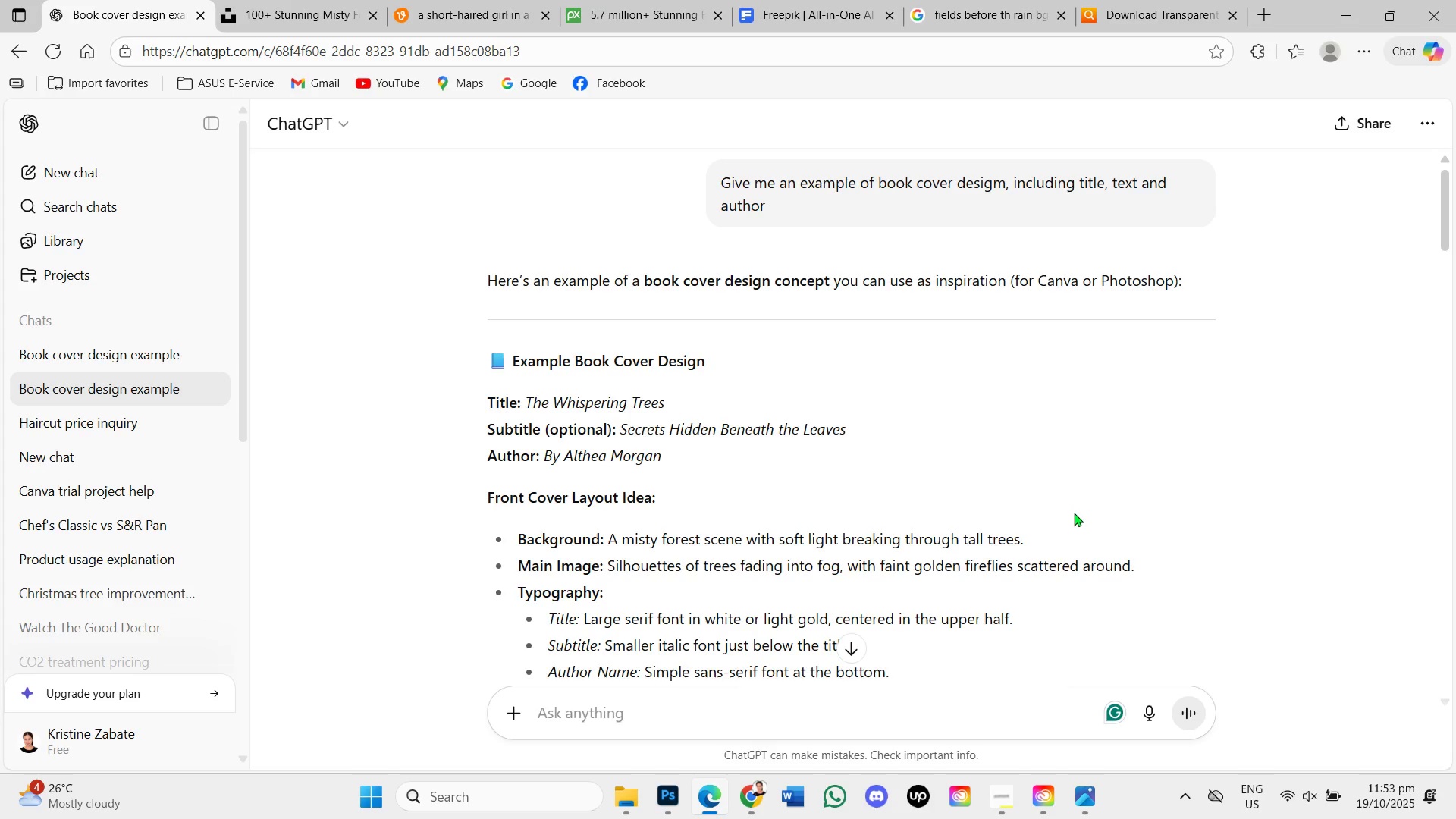 
wait(5.03)
 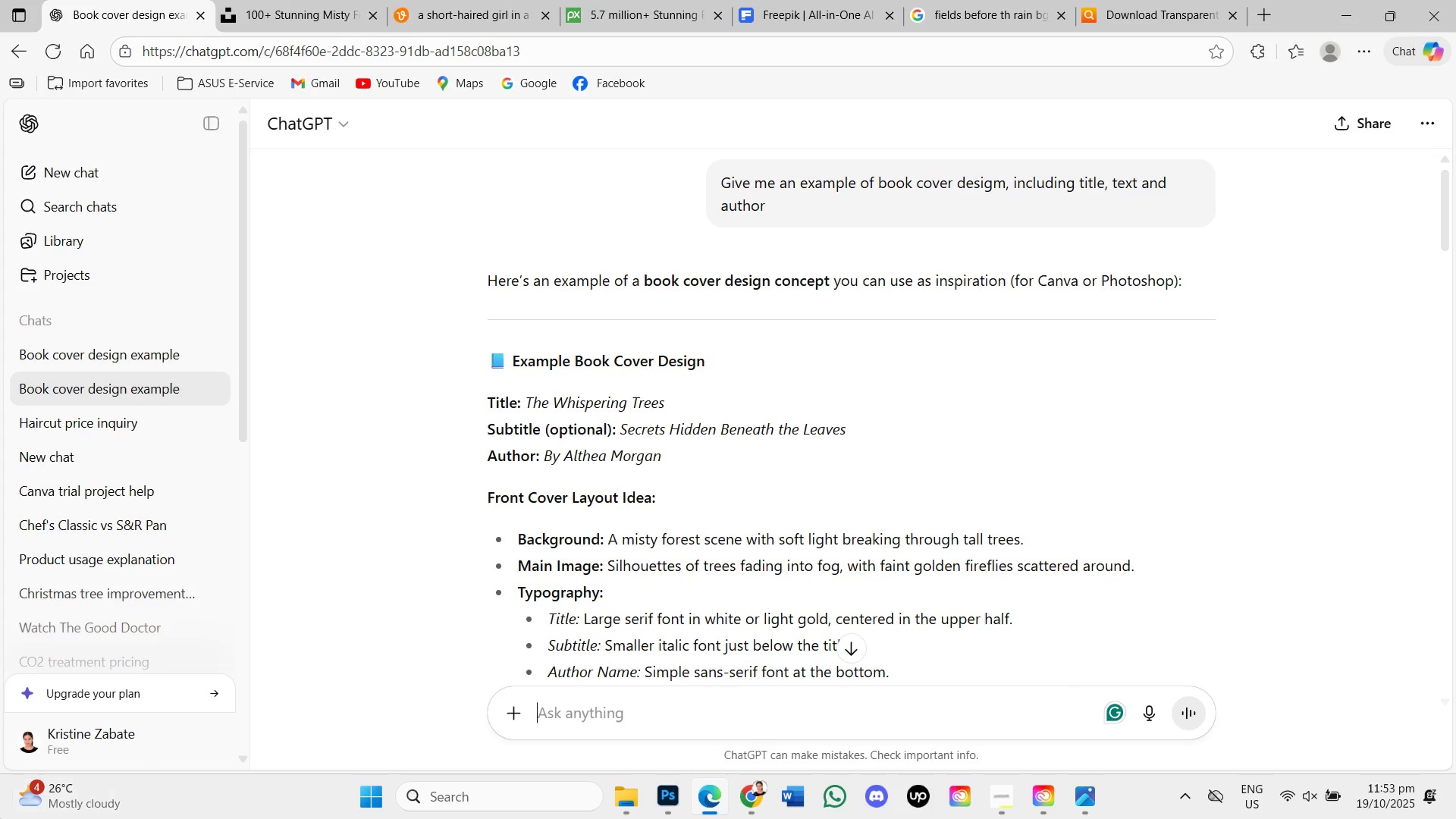 
left_click([303, 0])
 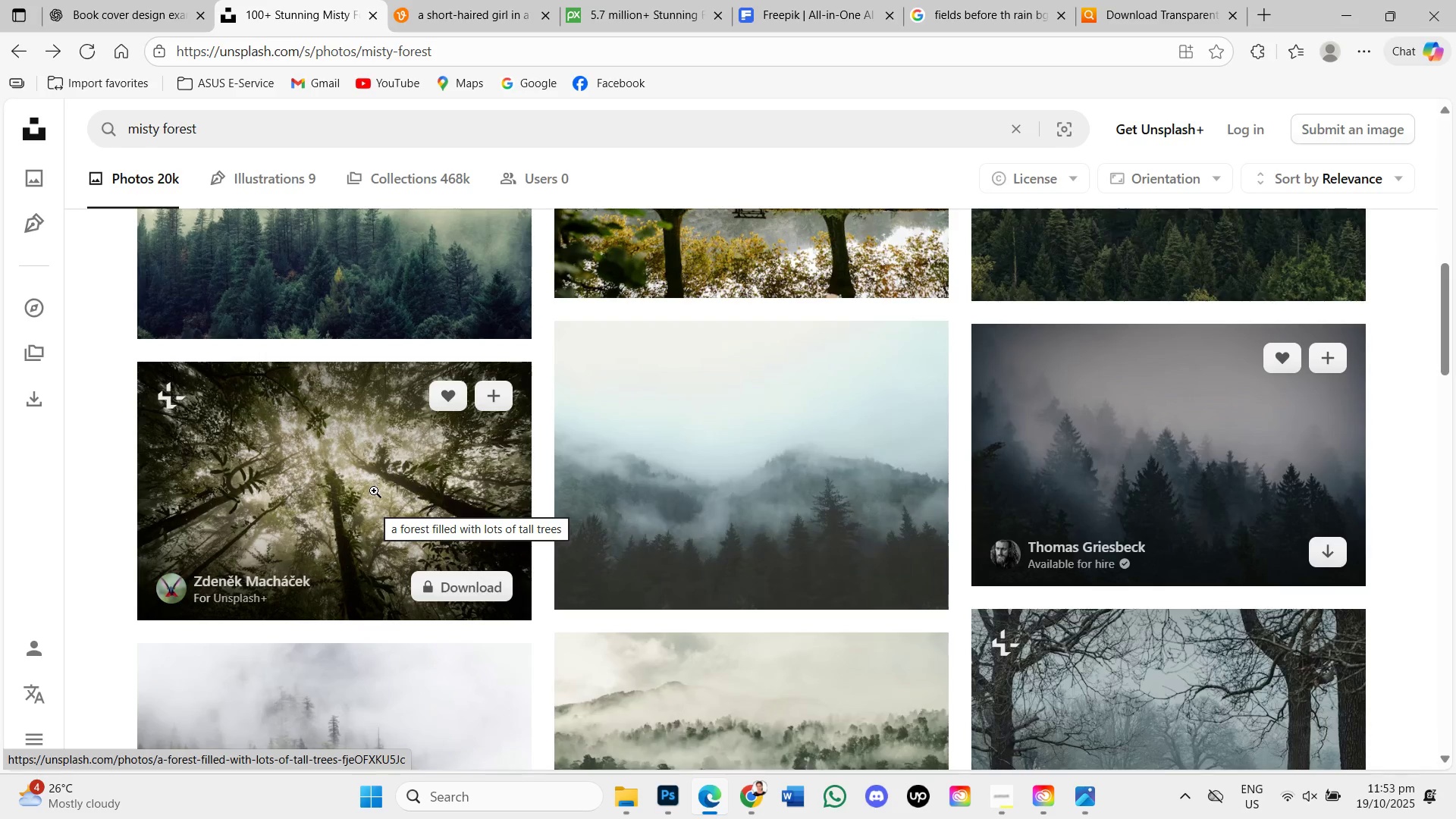 
left_click([374, 491])
 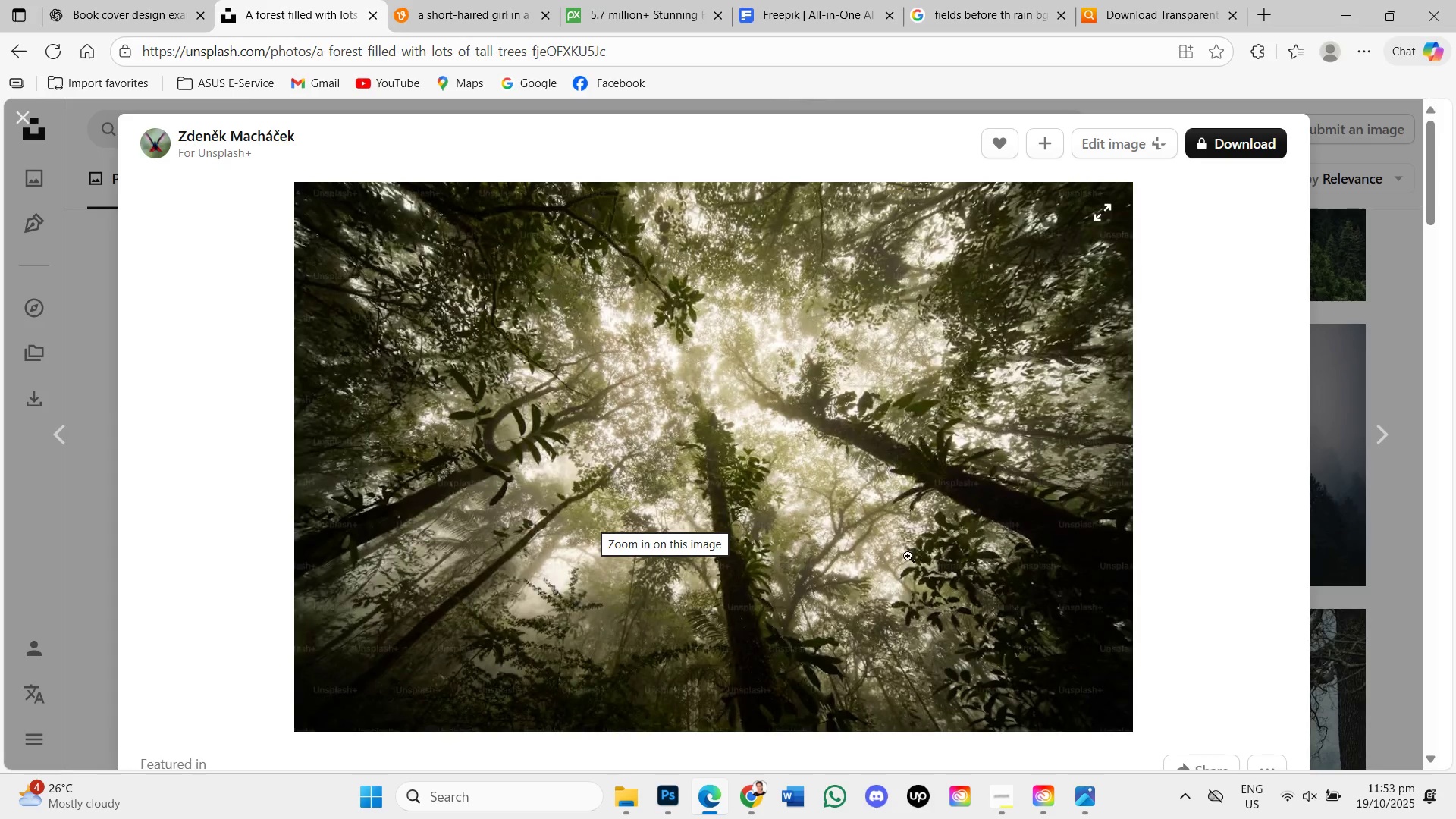 
scroll: coordinate [629, 634], scroll_direction: down, amount: 8.0
 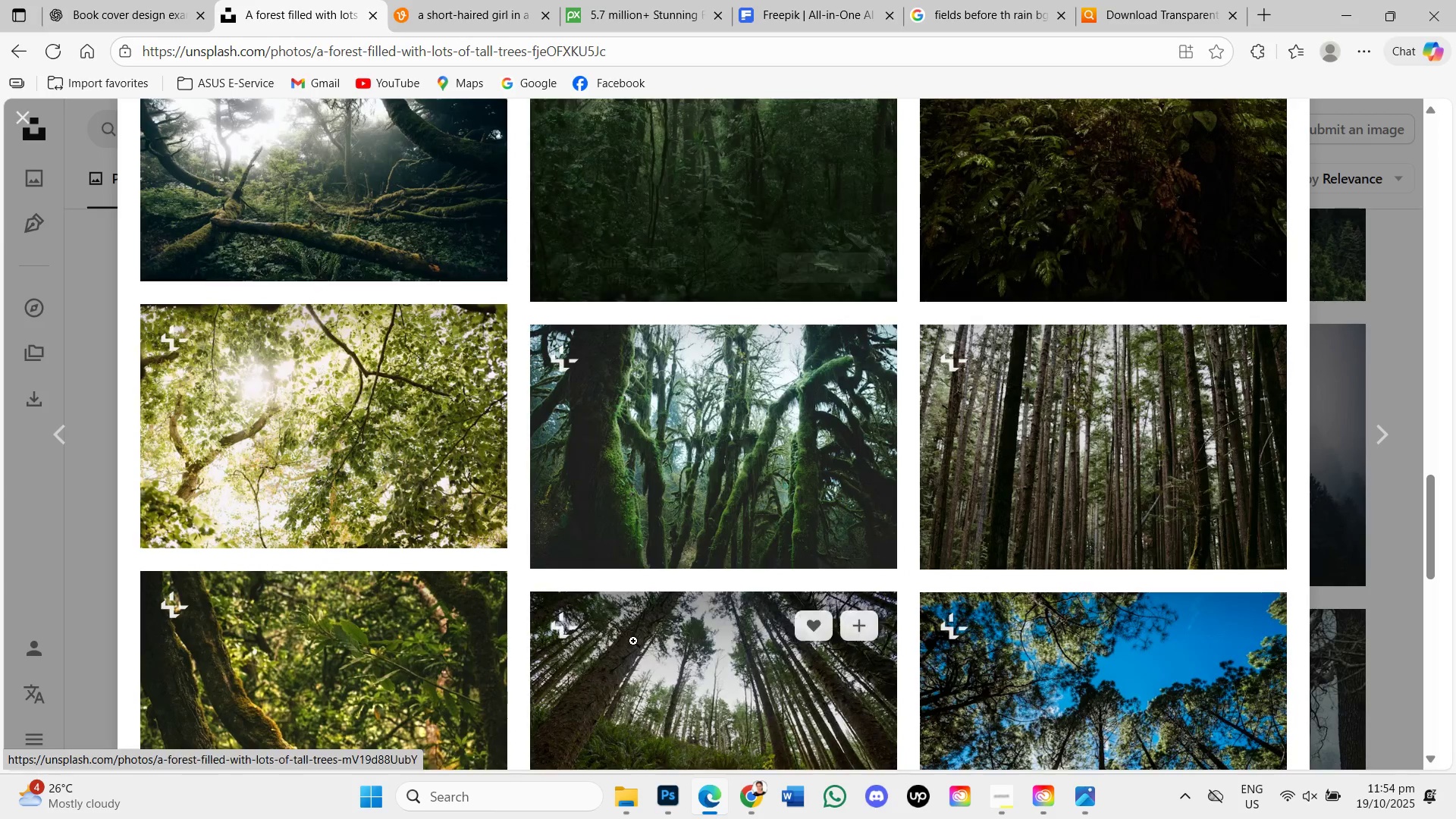 
scroll: coordinate [634, 642], scroll_direction: up, amount: 1.0
 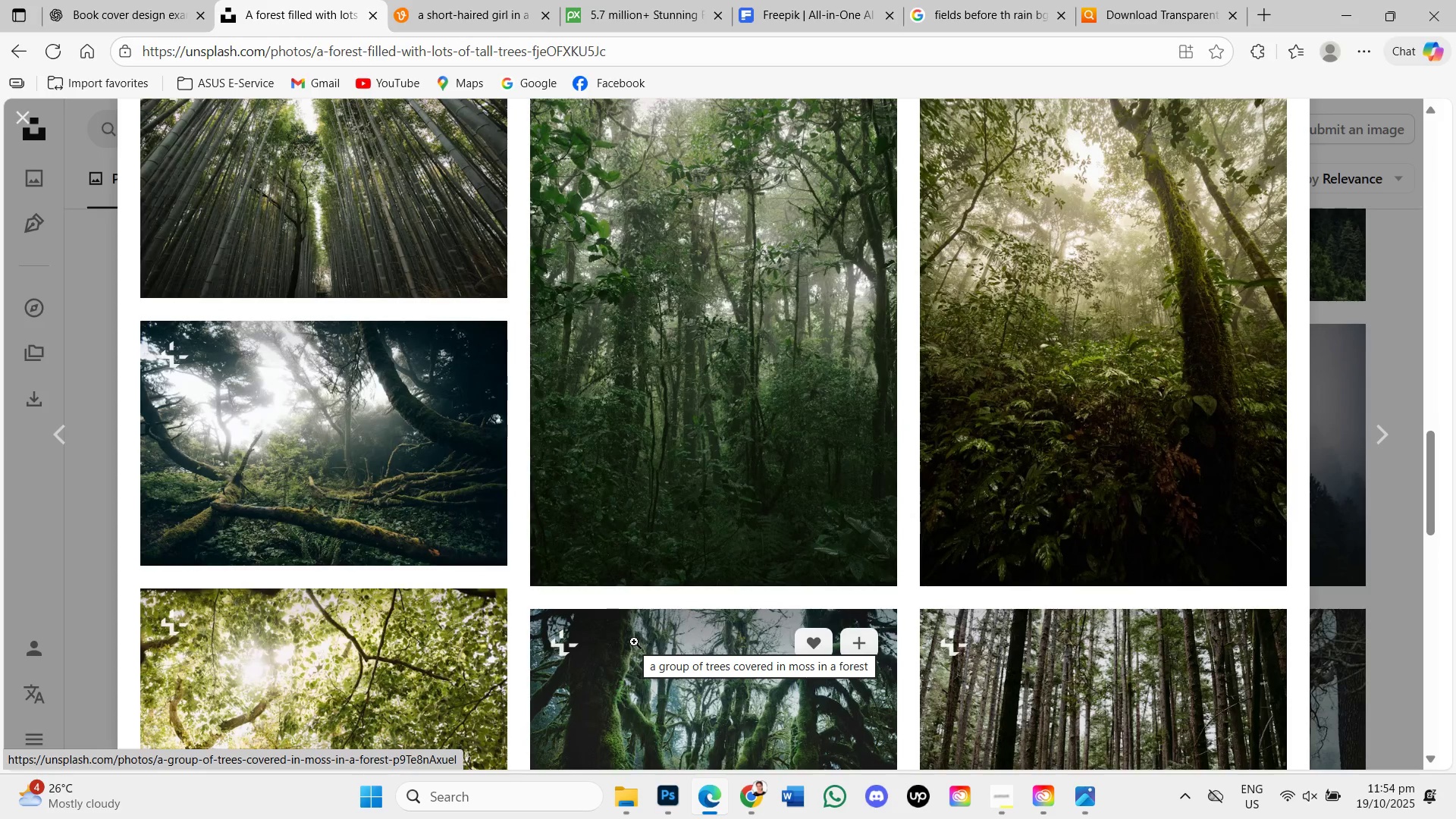 
scroll: coordinate [642, 641], scroll_direction: down, amount: 4.0
 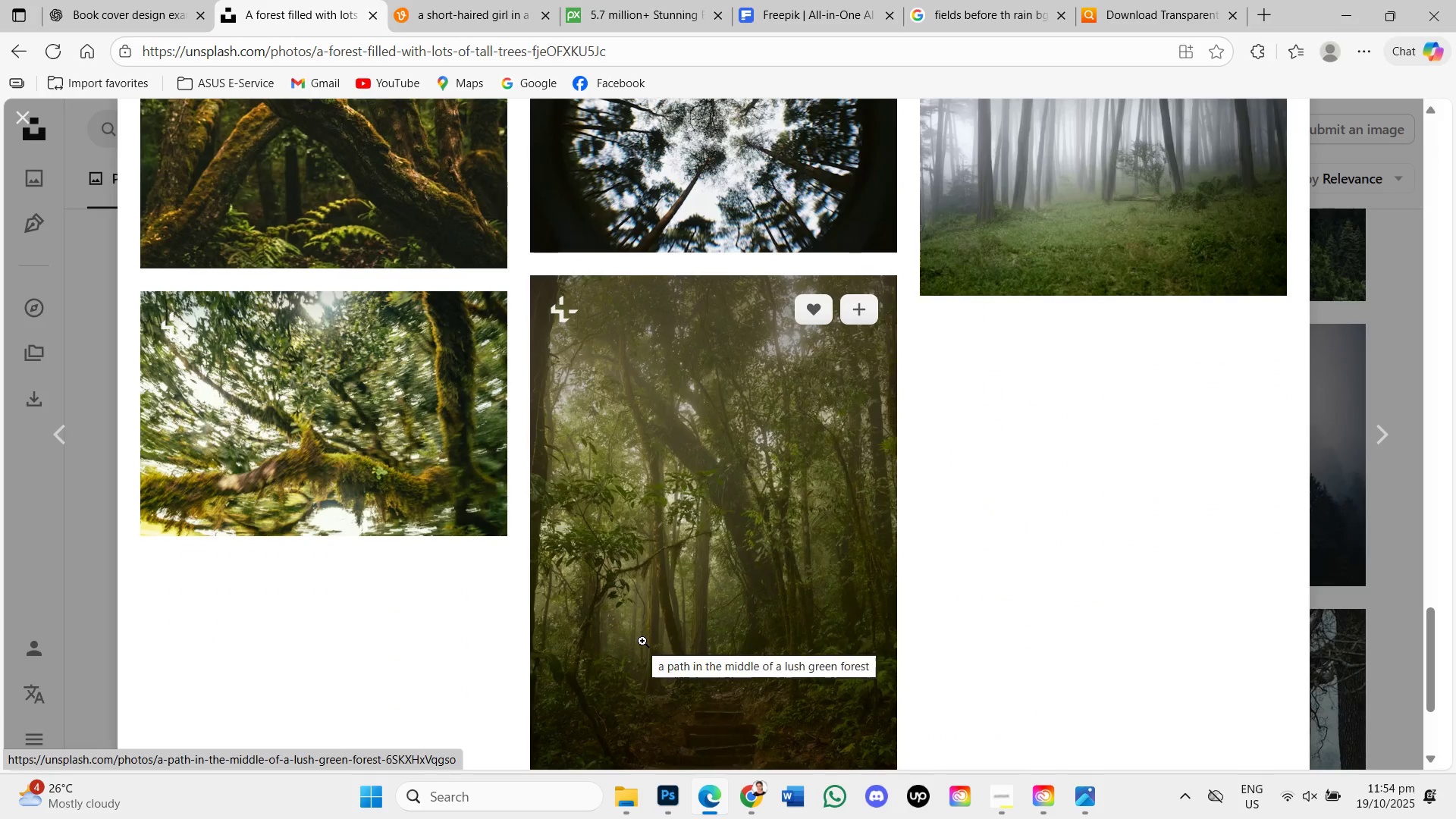 
scroll: coordinate [642, 641], scroll_direction: up, amount: 1.0
 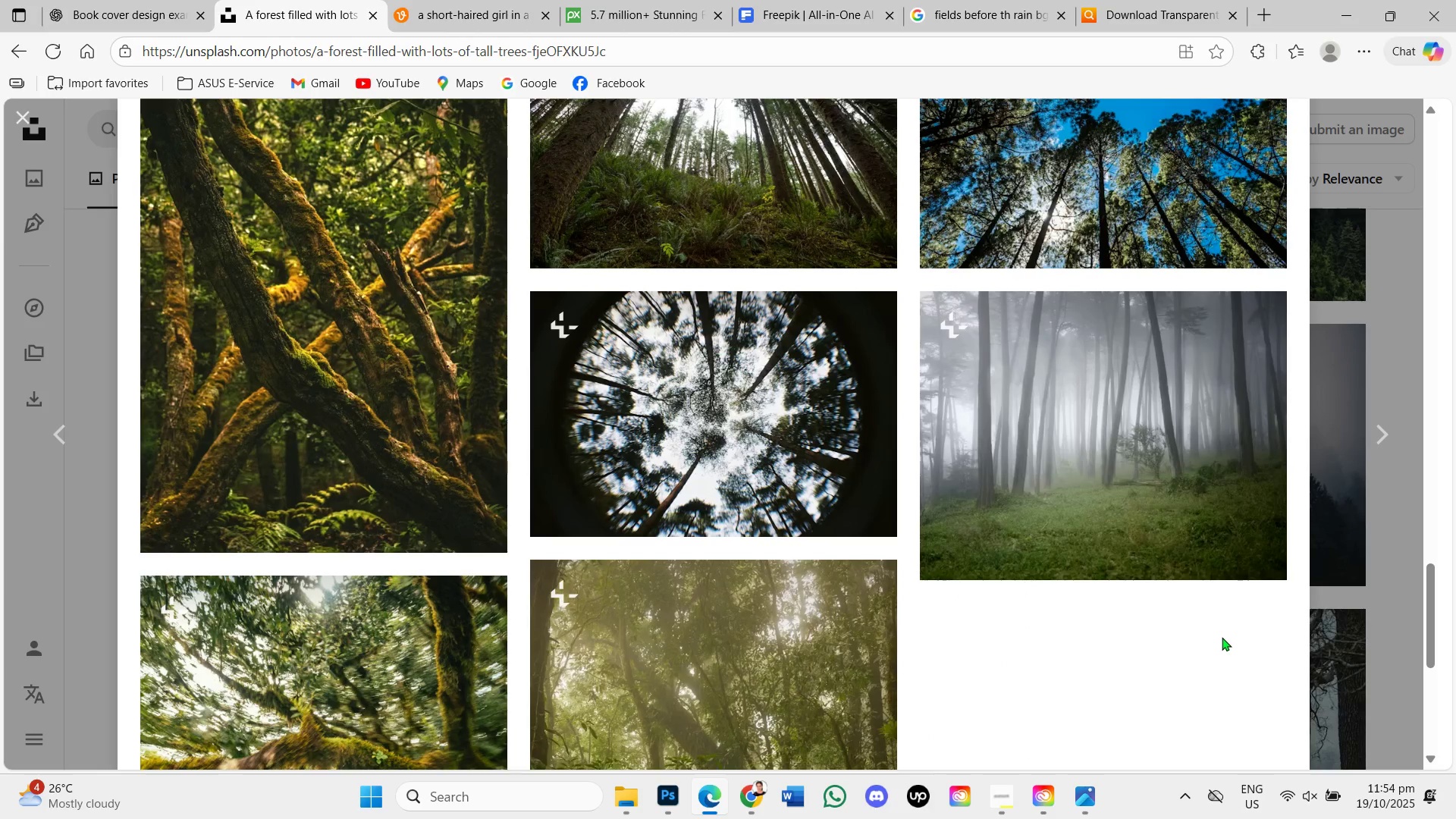 
scroll: coordinate [1163, 561], scroll_direction: down, amount: 2.0
 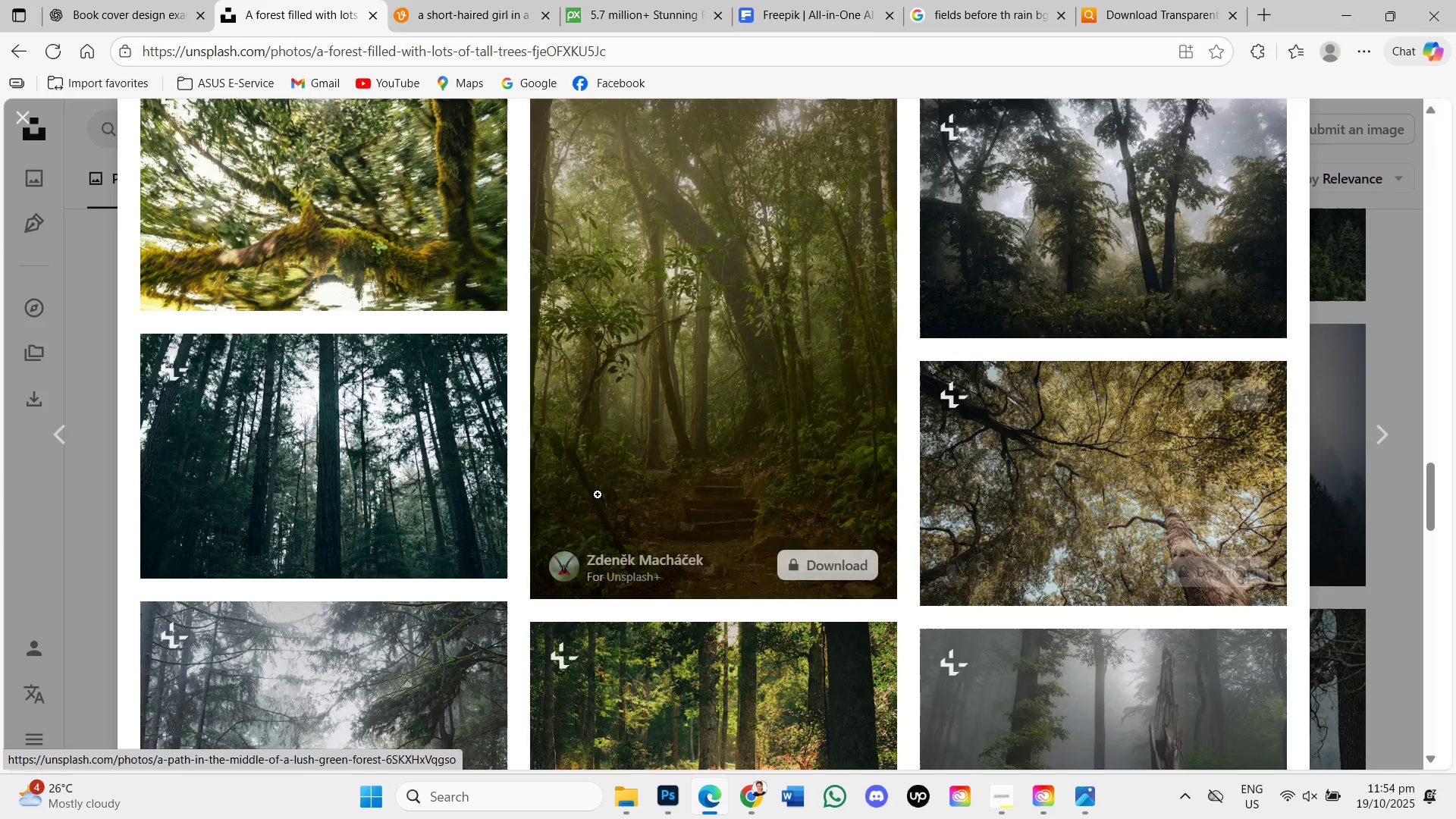 
left_click([380, 427])
 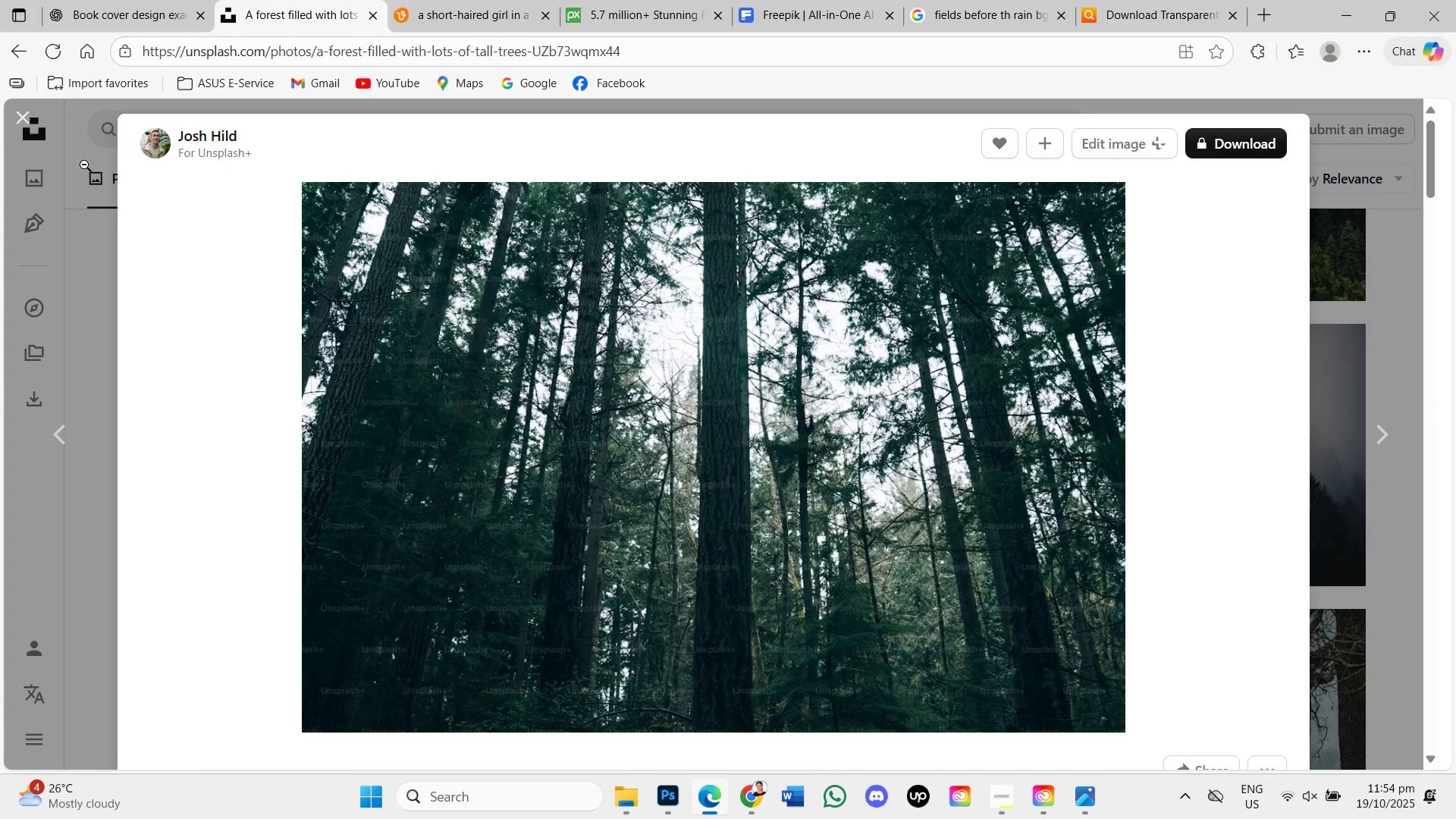 
left_click([20, 118])
 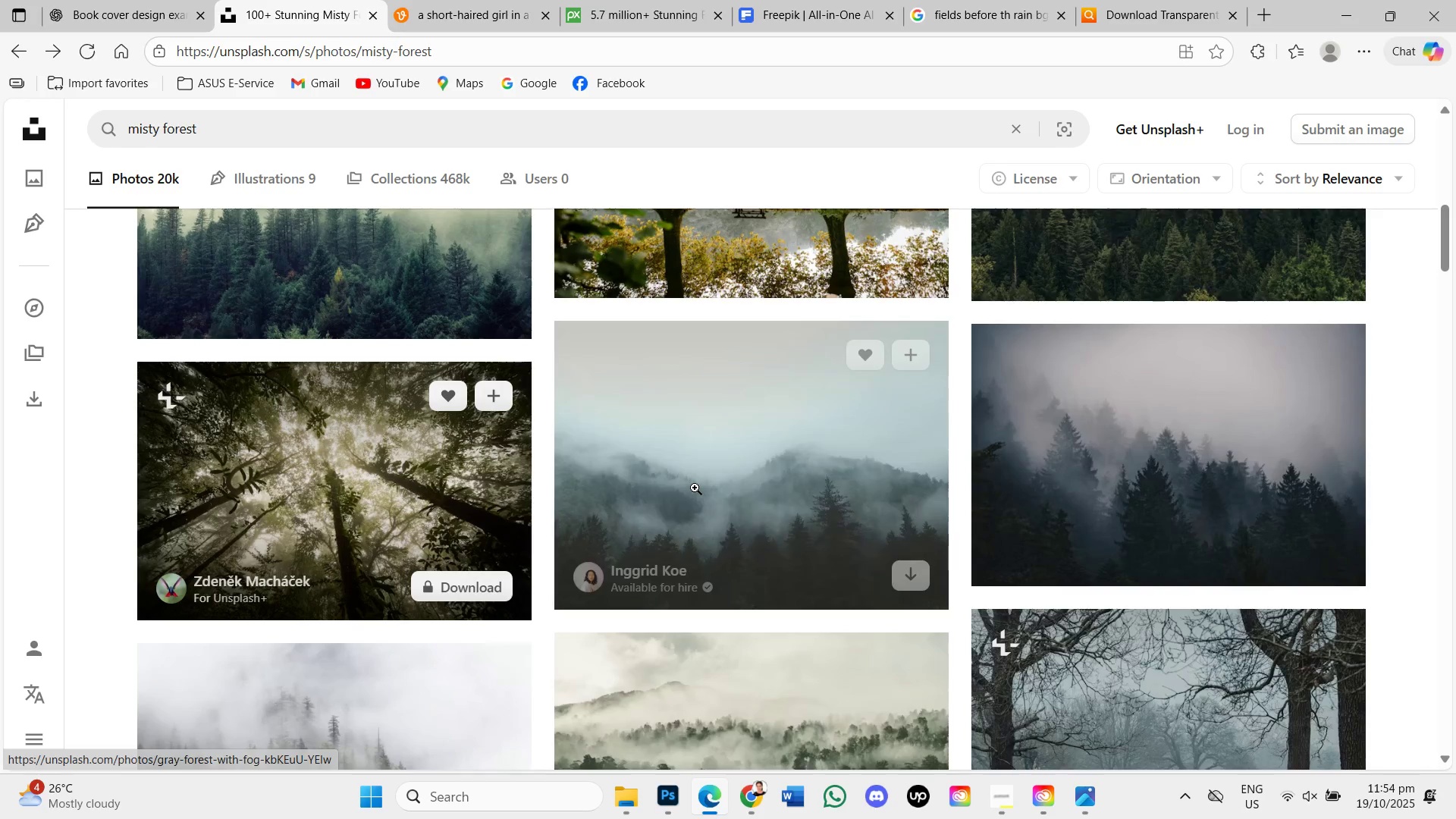 
scroll: coordinate [695, 488], scroll_direction: down, amount: 2.0
 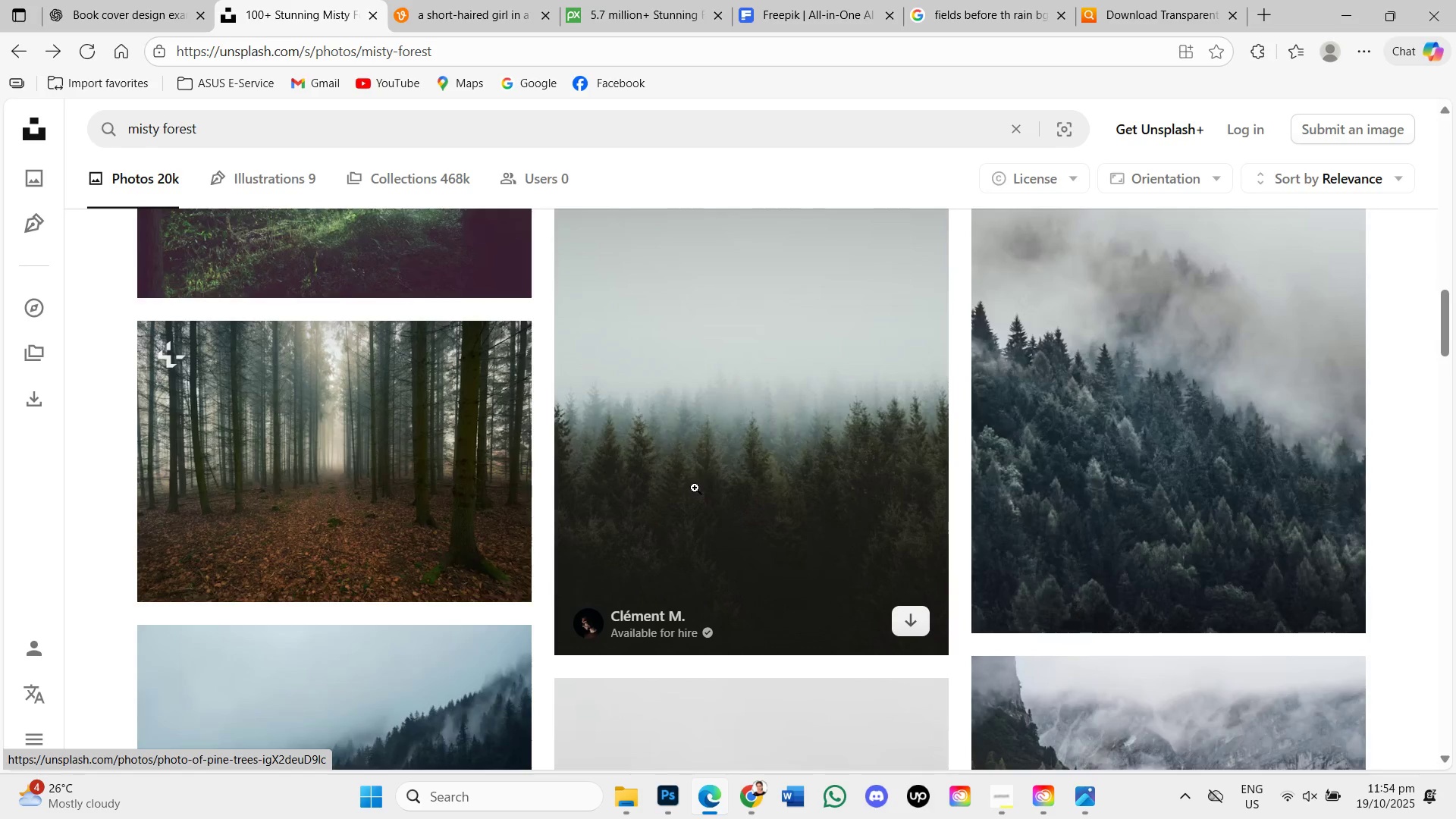 
left_click([336, 445])
 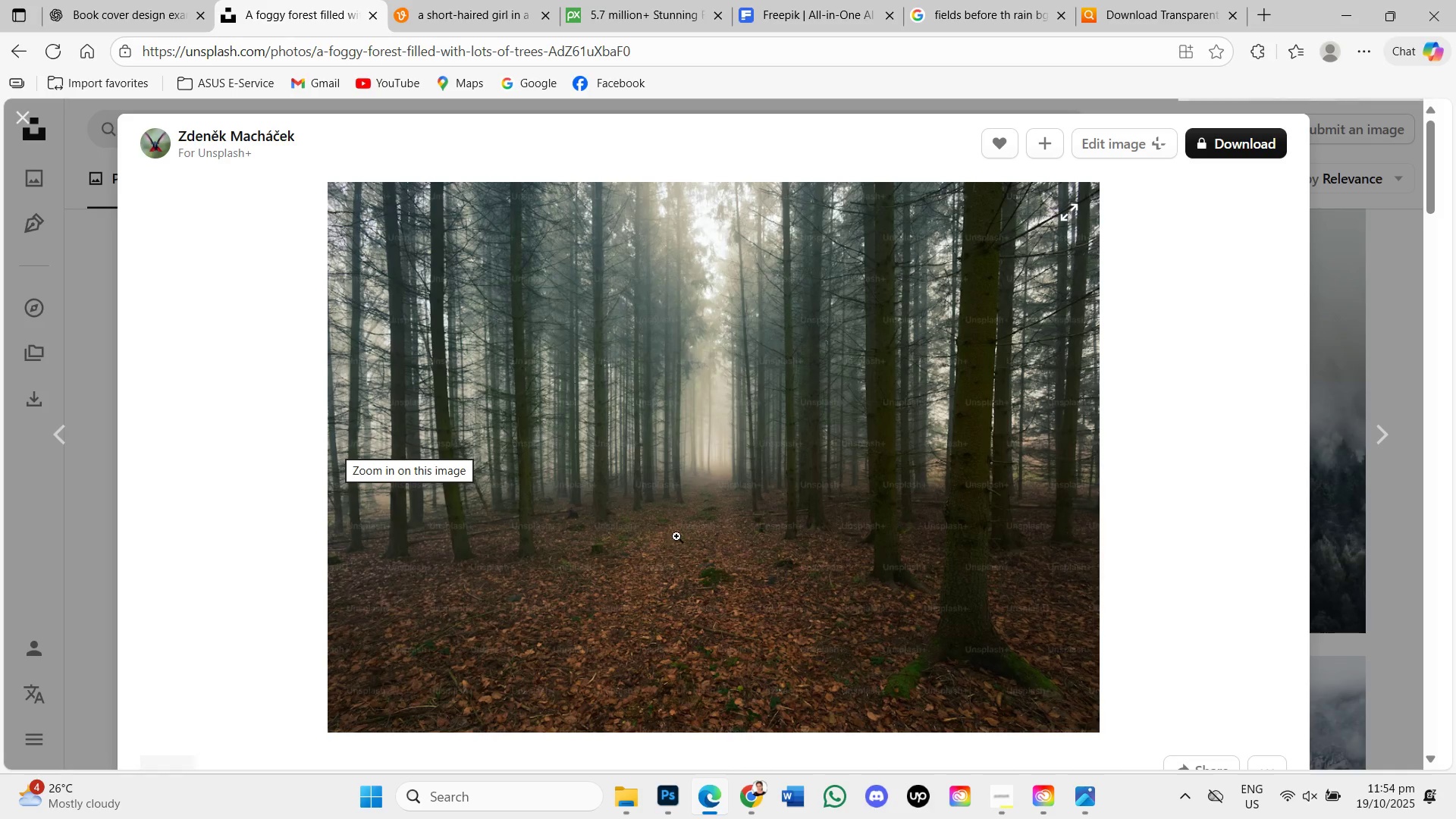 
scroll: coordinate [780, 569], scroll_direction: down, amount: 4.0
 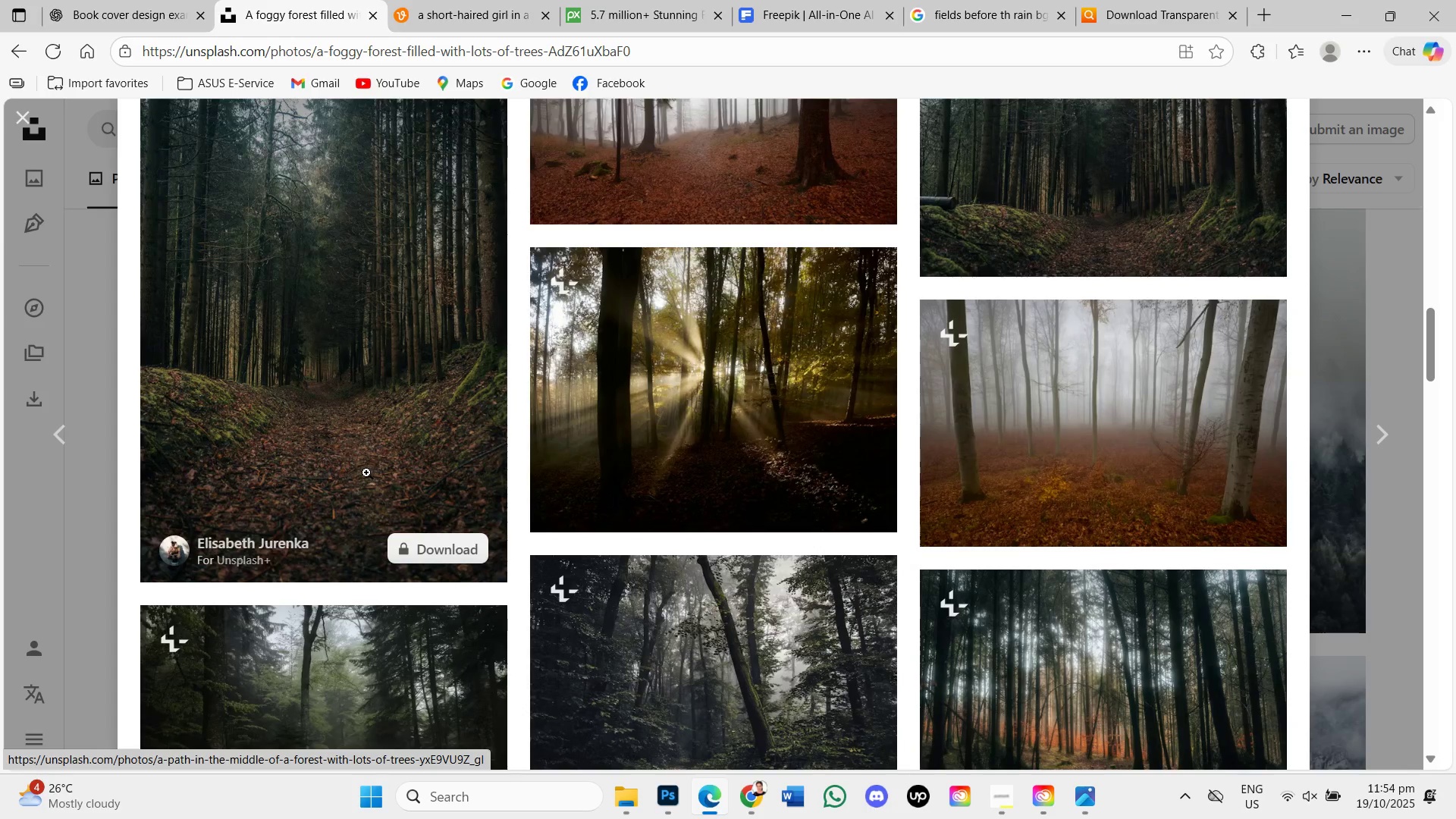 
left_click([366, 472])
 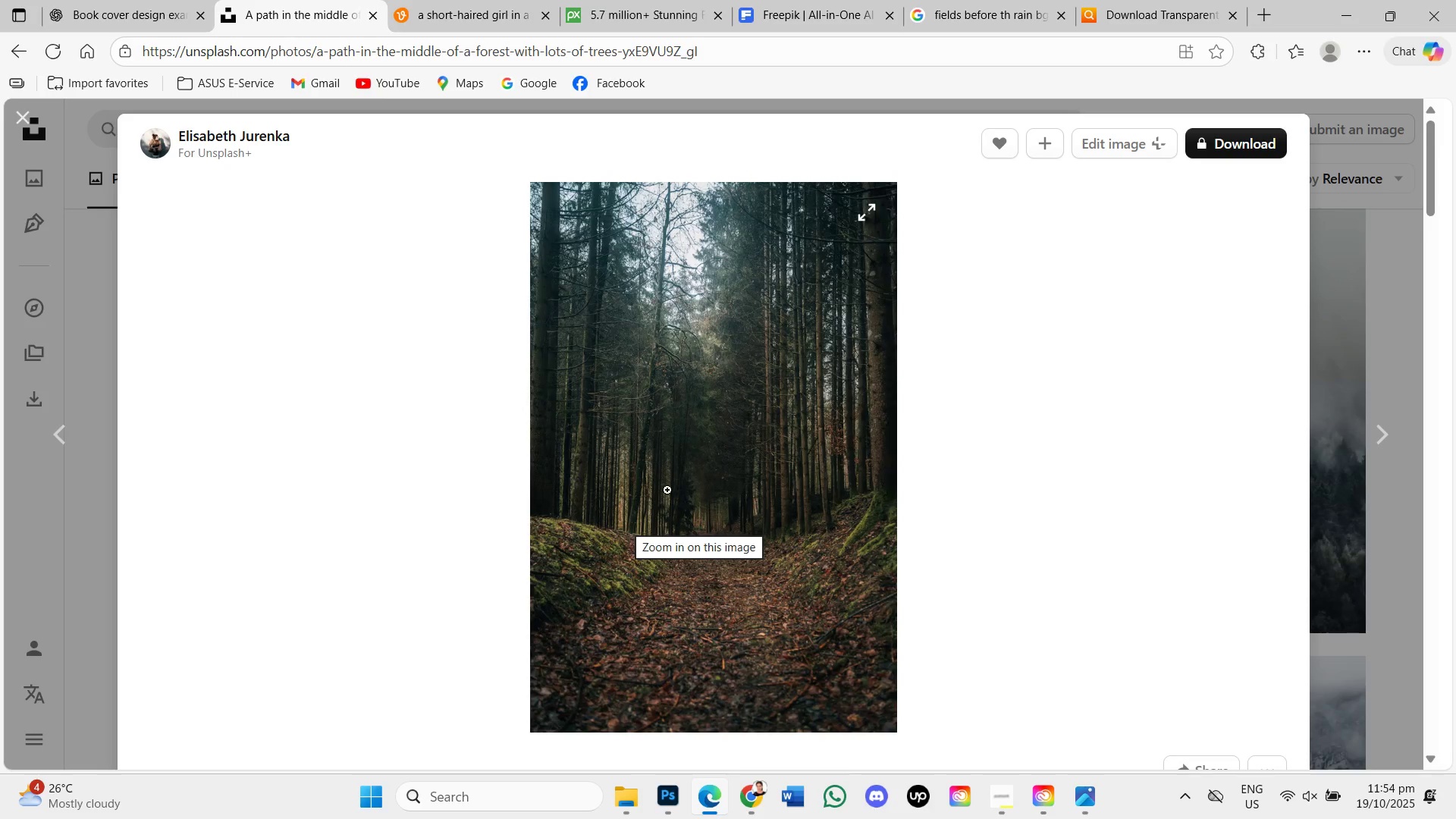 
right_click([682, 428])
 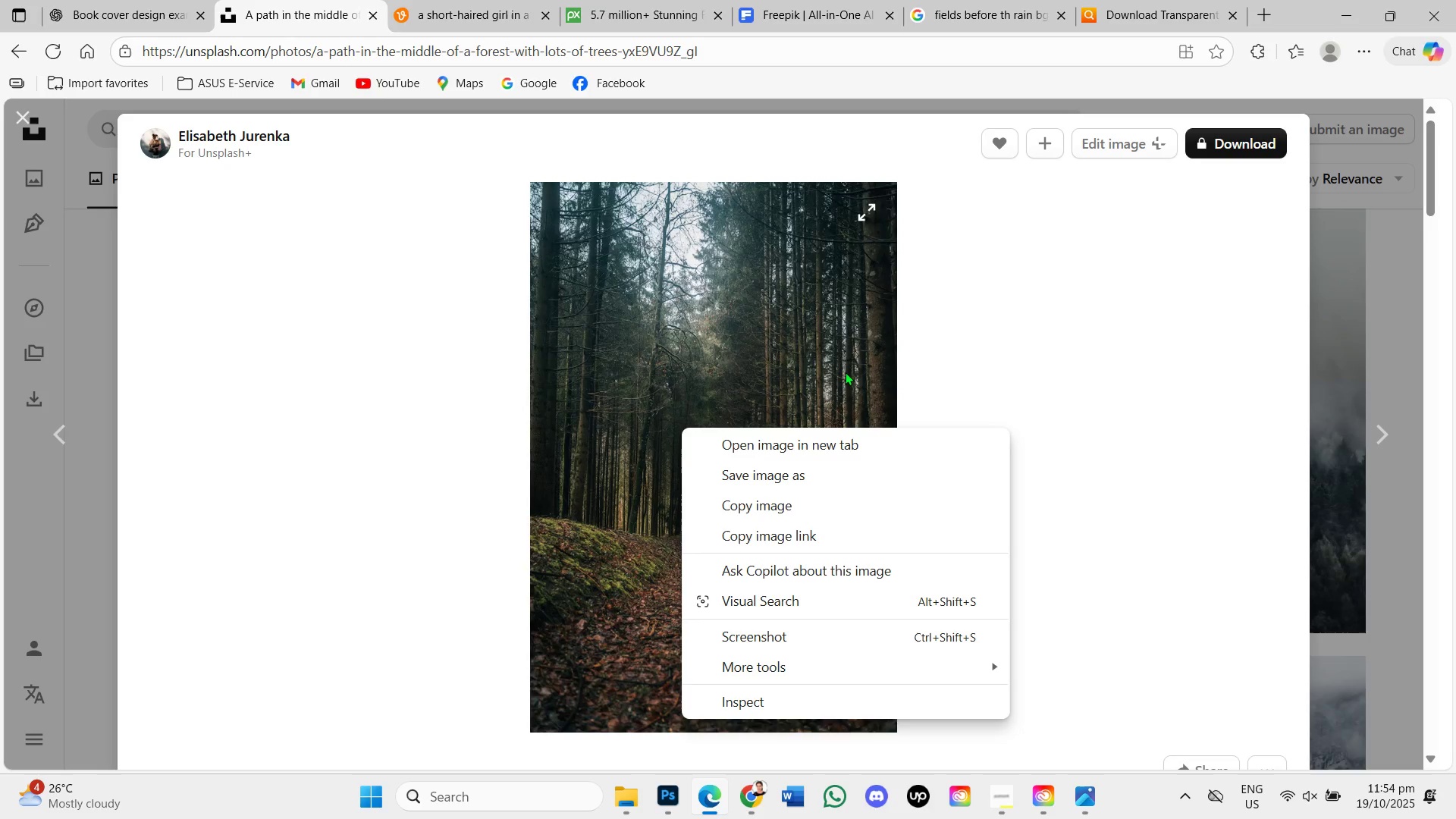 
left_click([968, 380])
 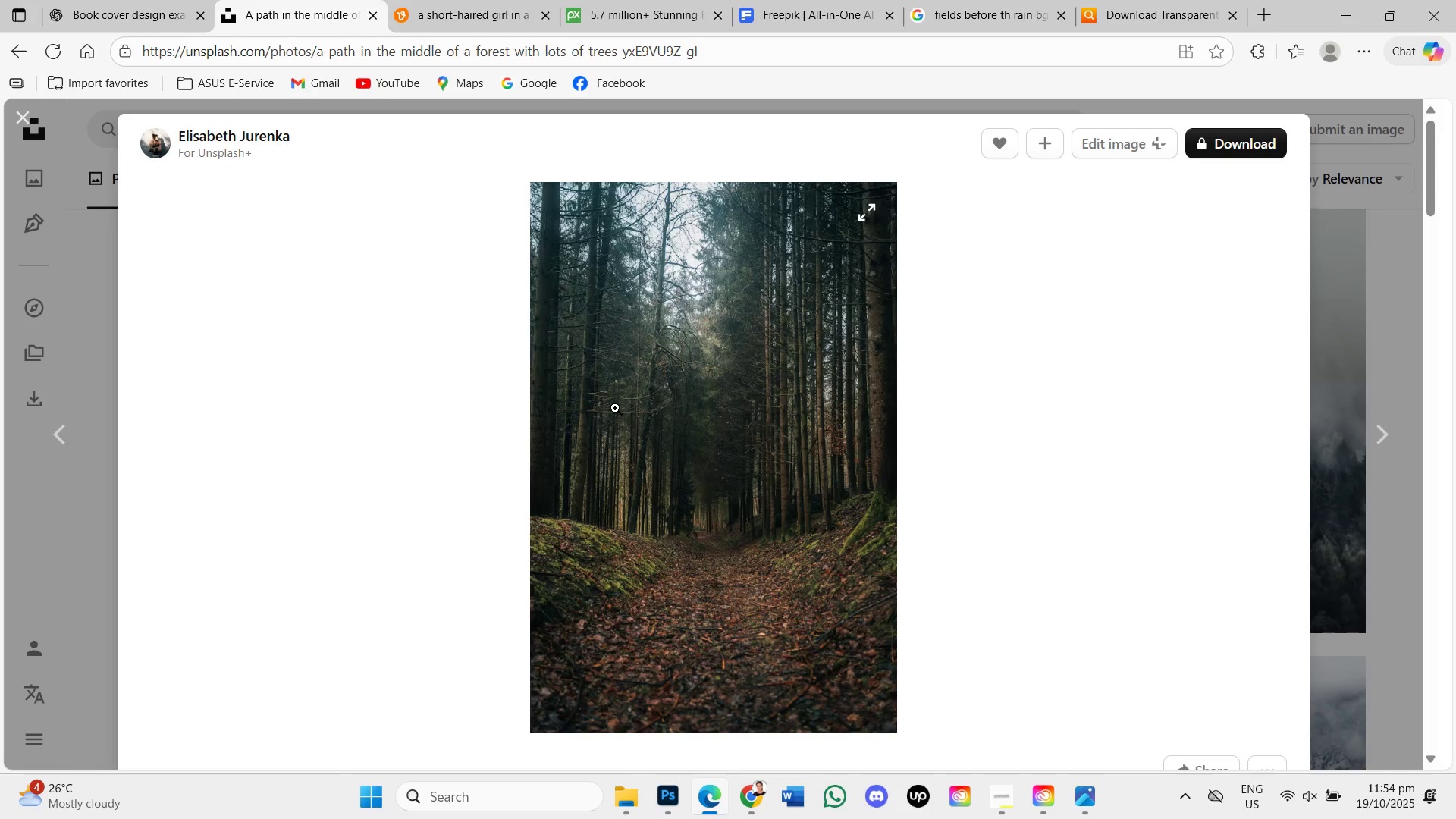 
right_click([615, 408])
 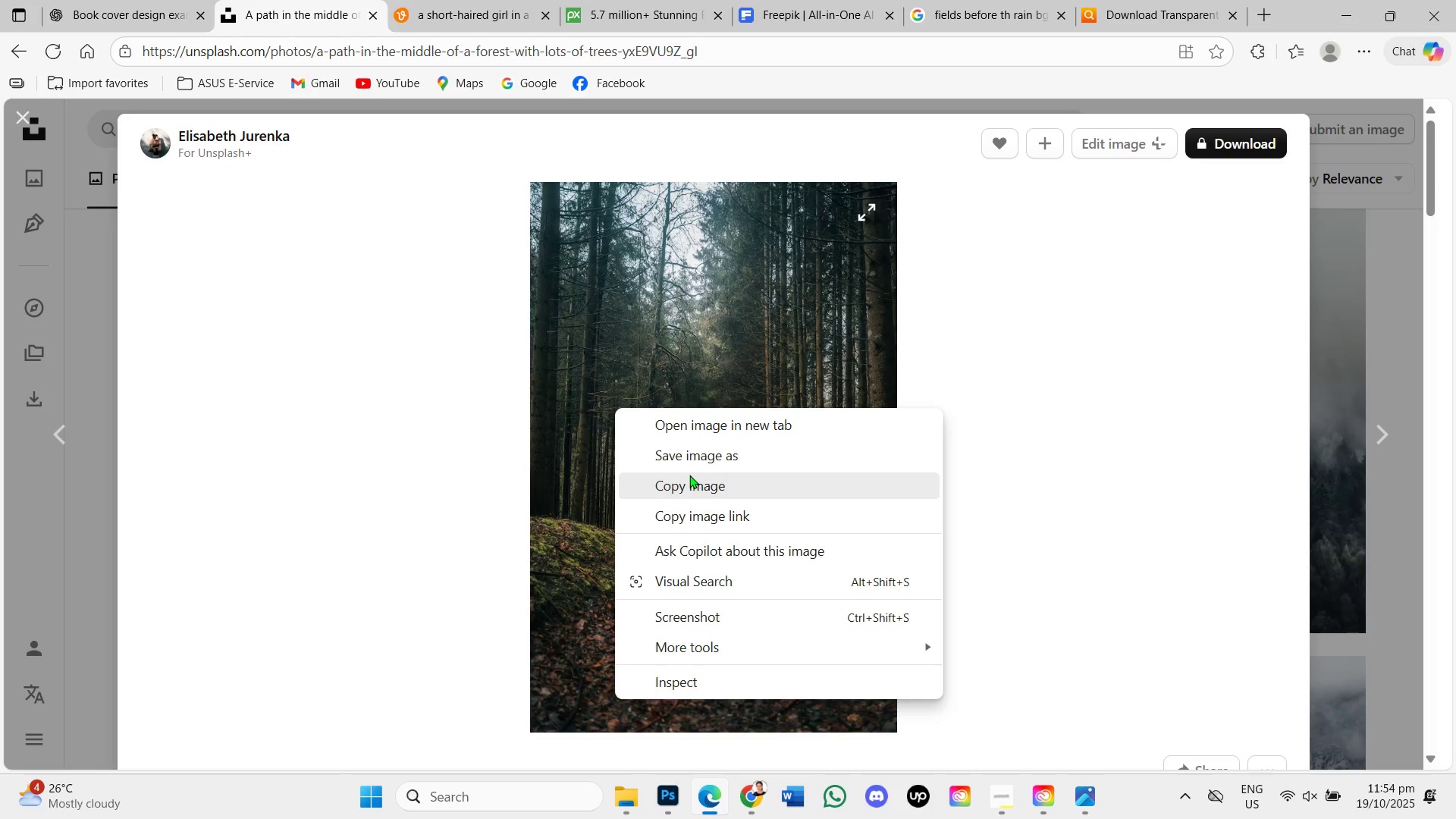 
left_click([690, 477])
 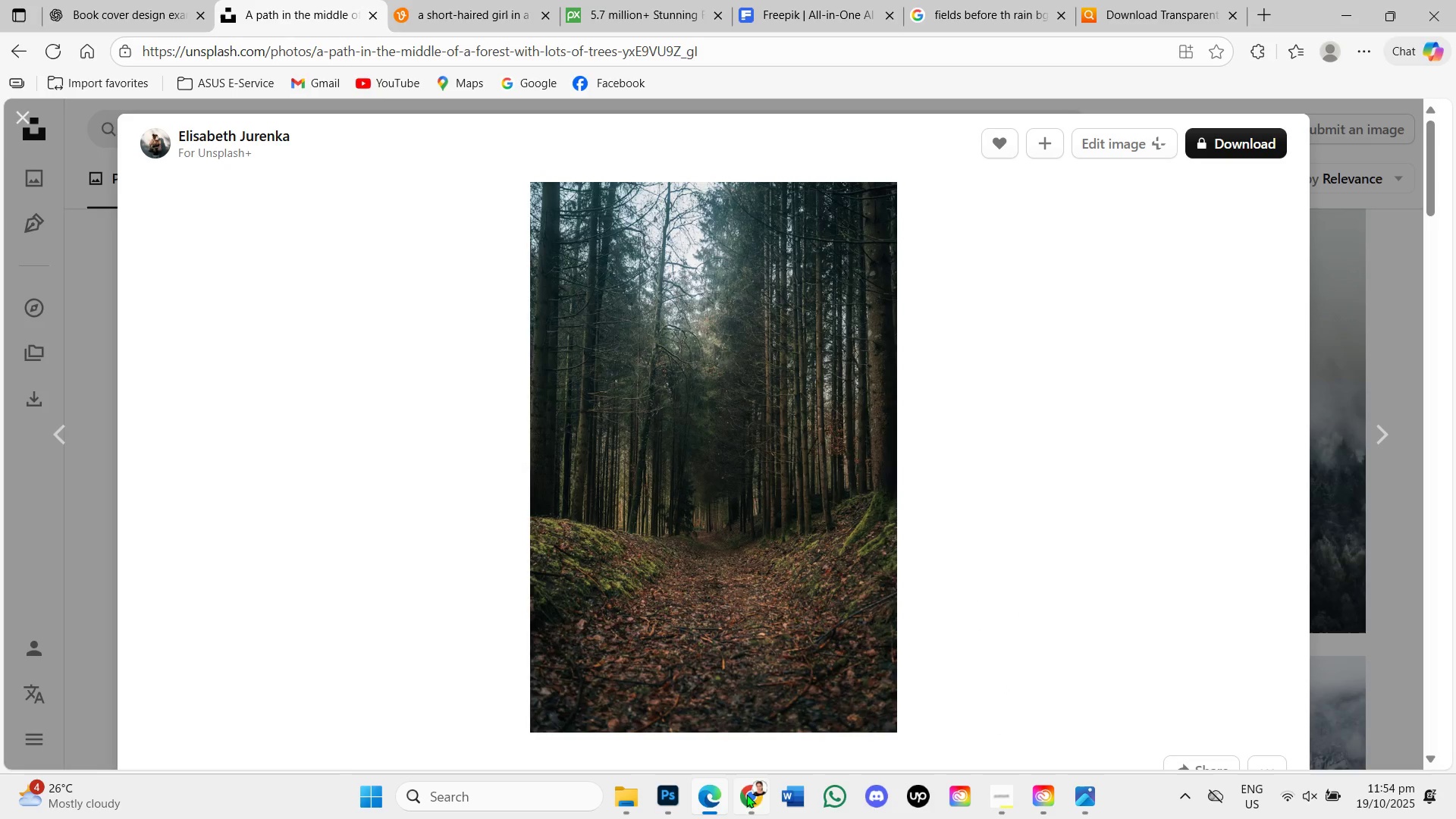 
left_click([748, 793])
 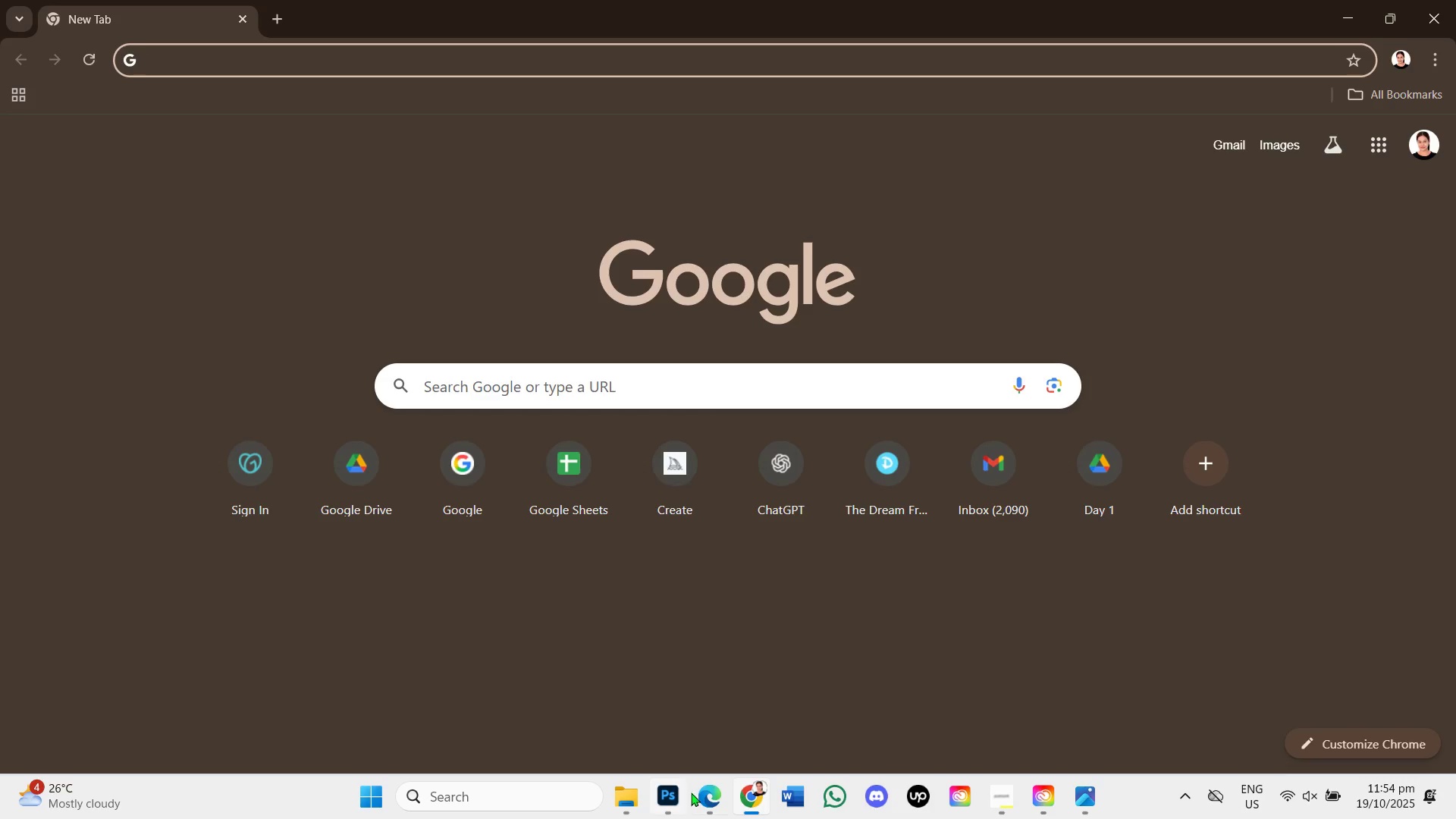 
left_click([698, 798])
 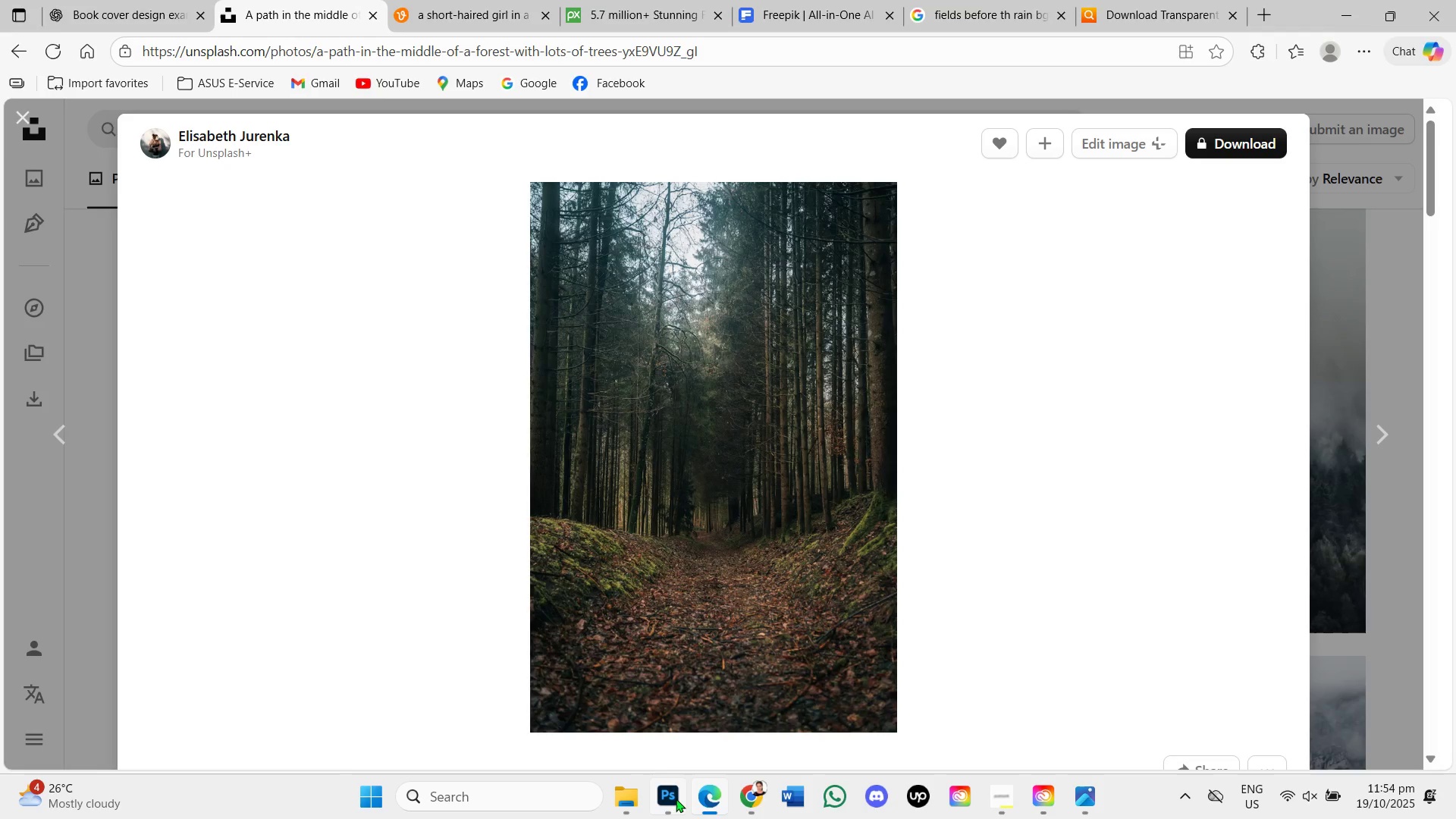 
left_click([674, 798])
 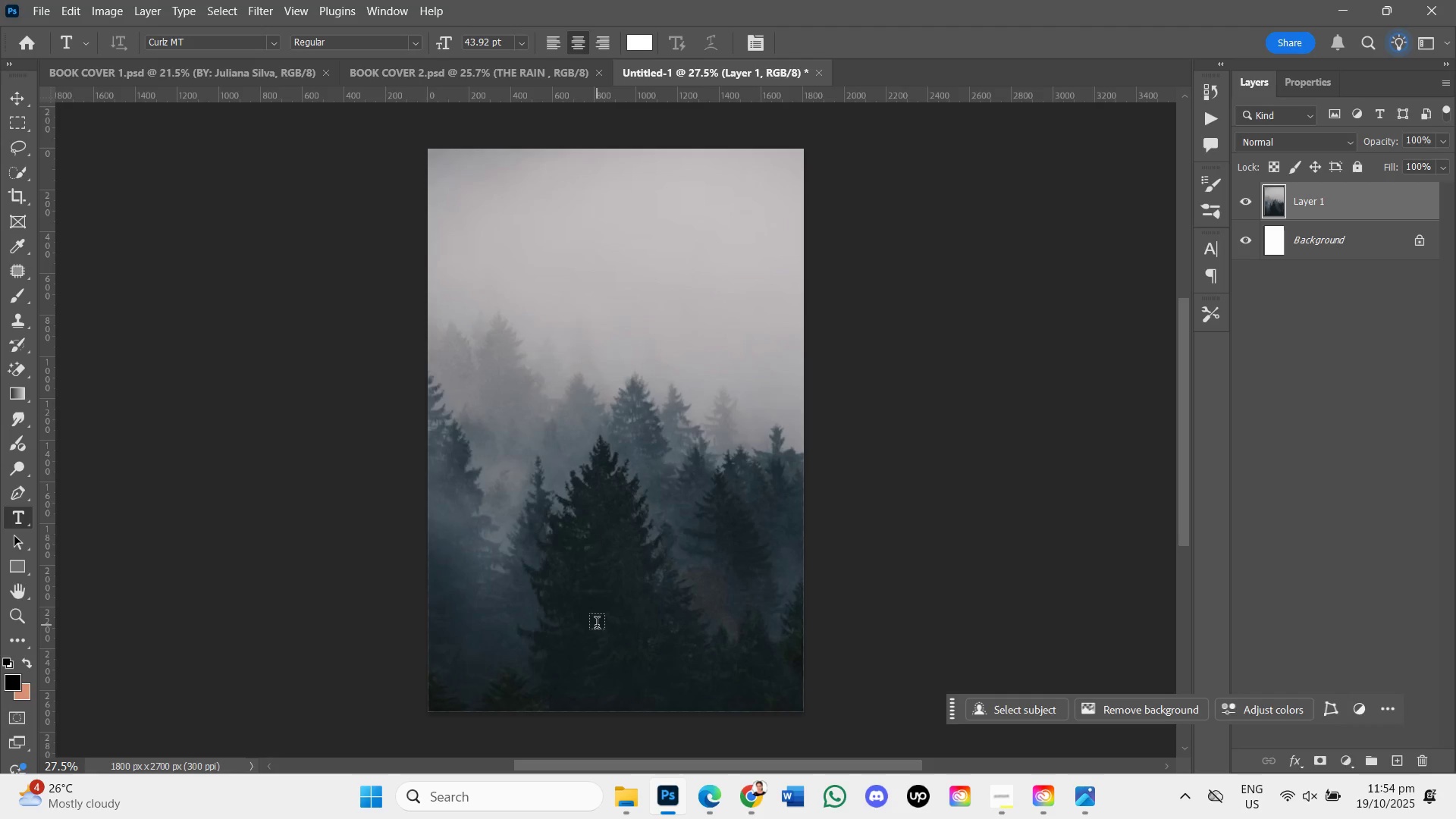 
key(Control+Z)
 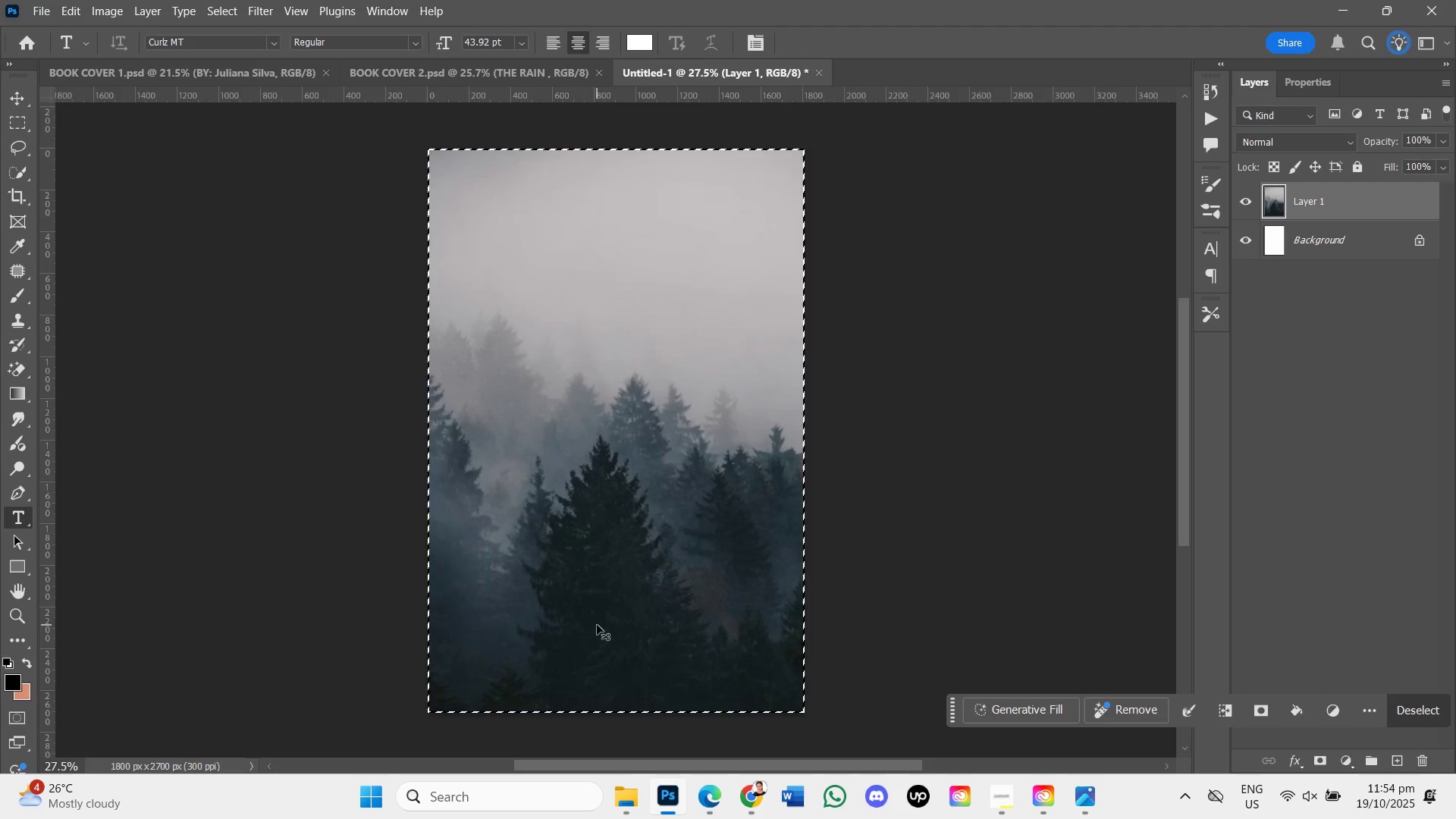 
key(Control+Z)
 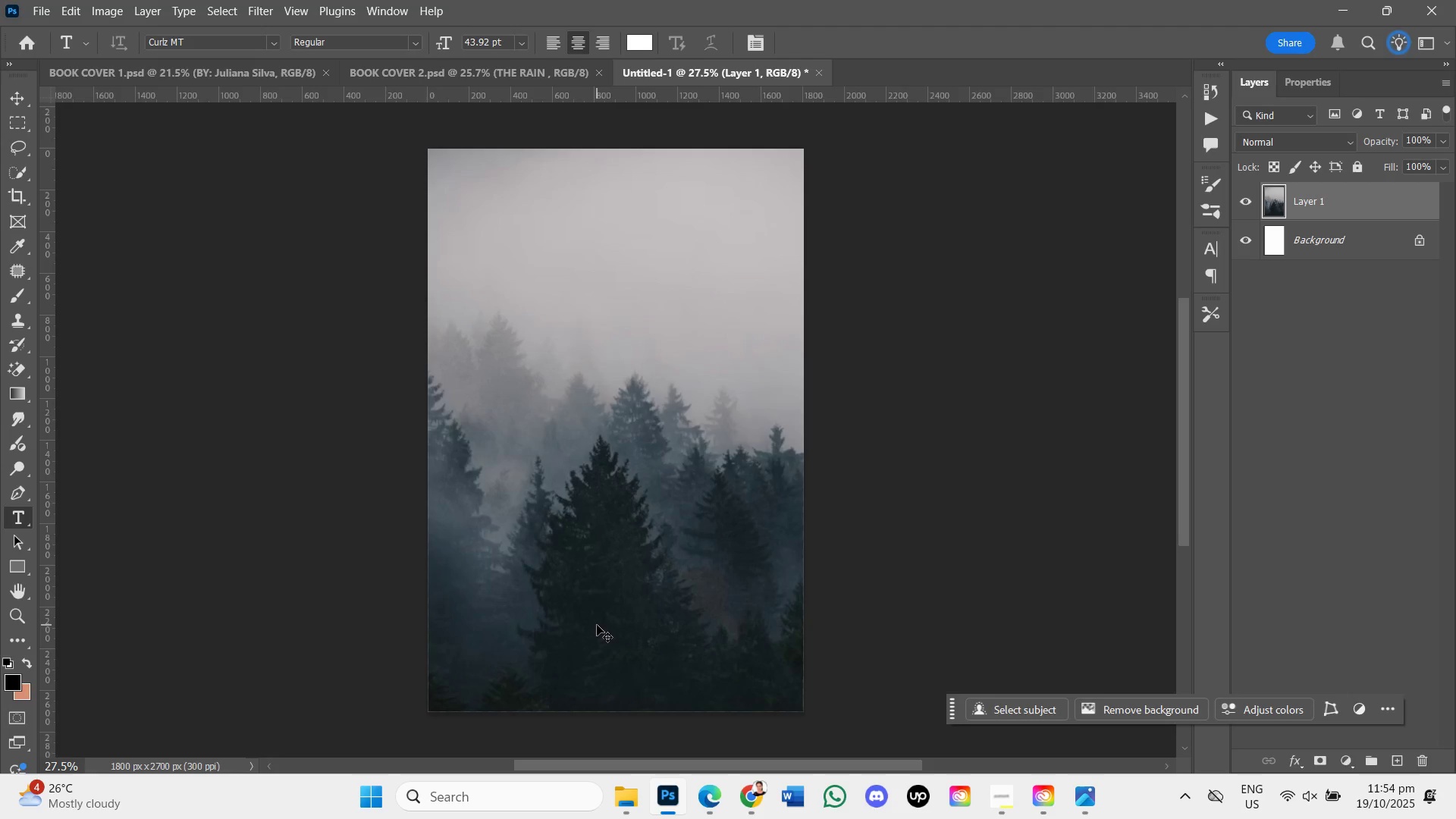 
key(Control+Z)
 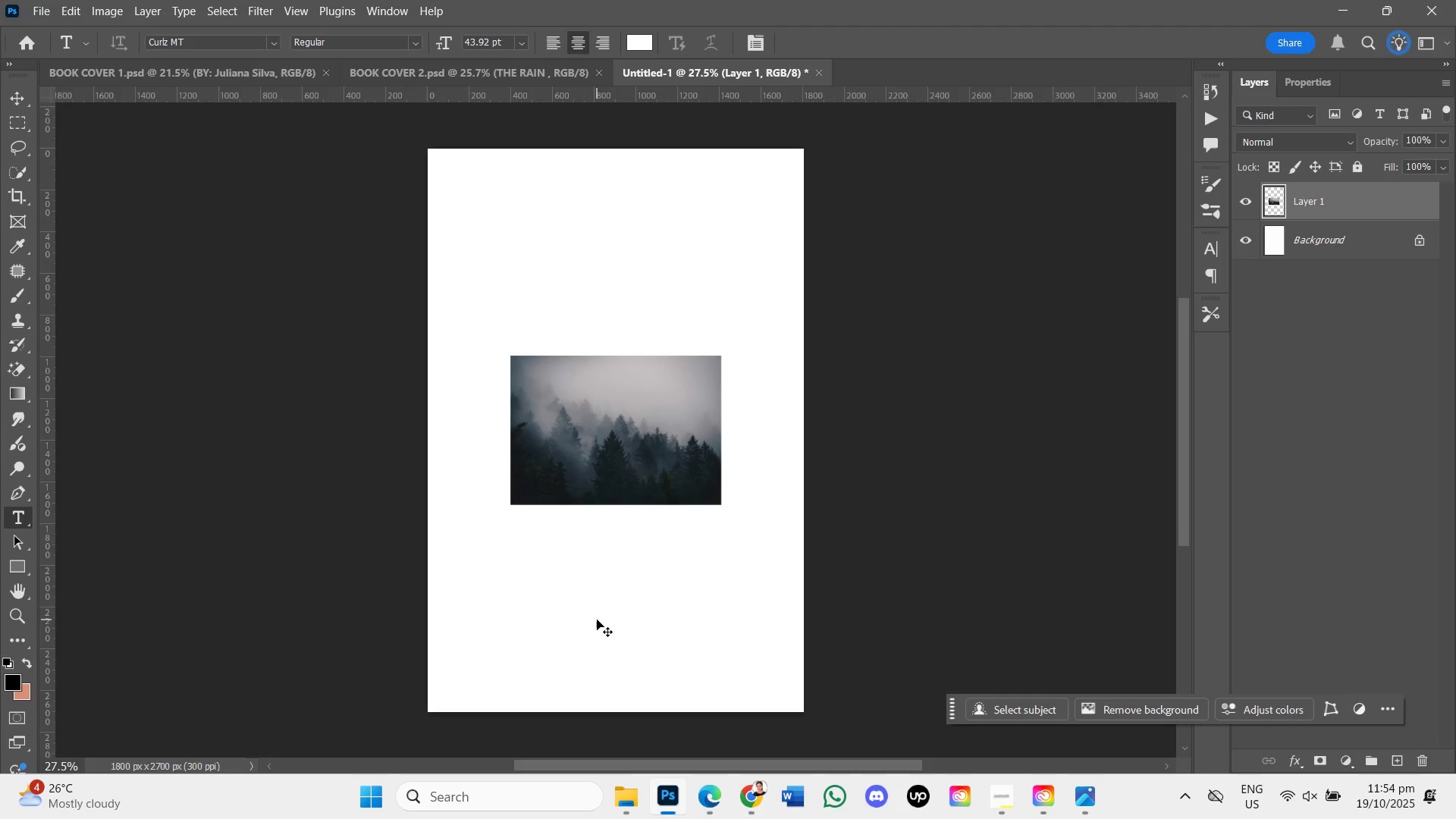 
key(Control+Z)
 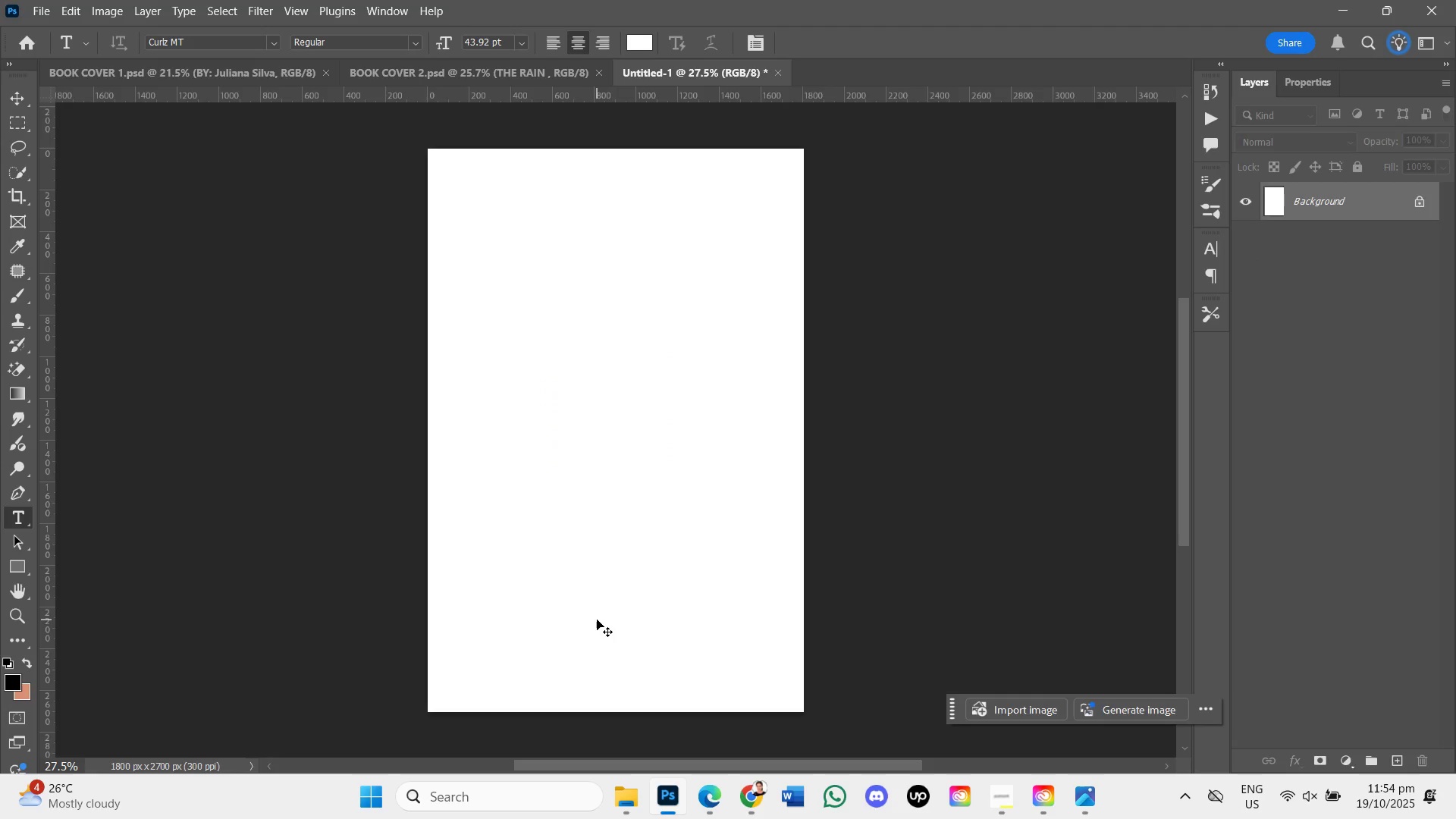 
key(Control+Z)
 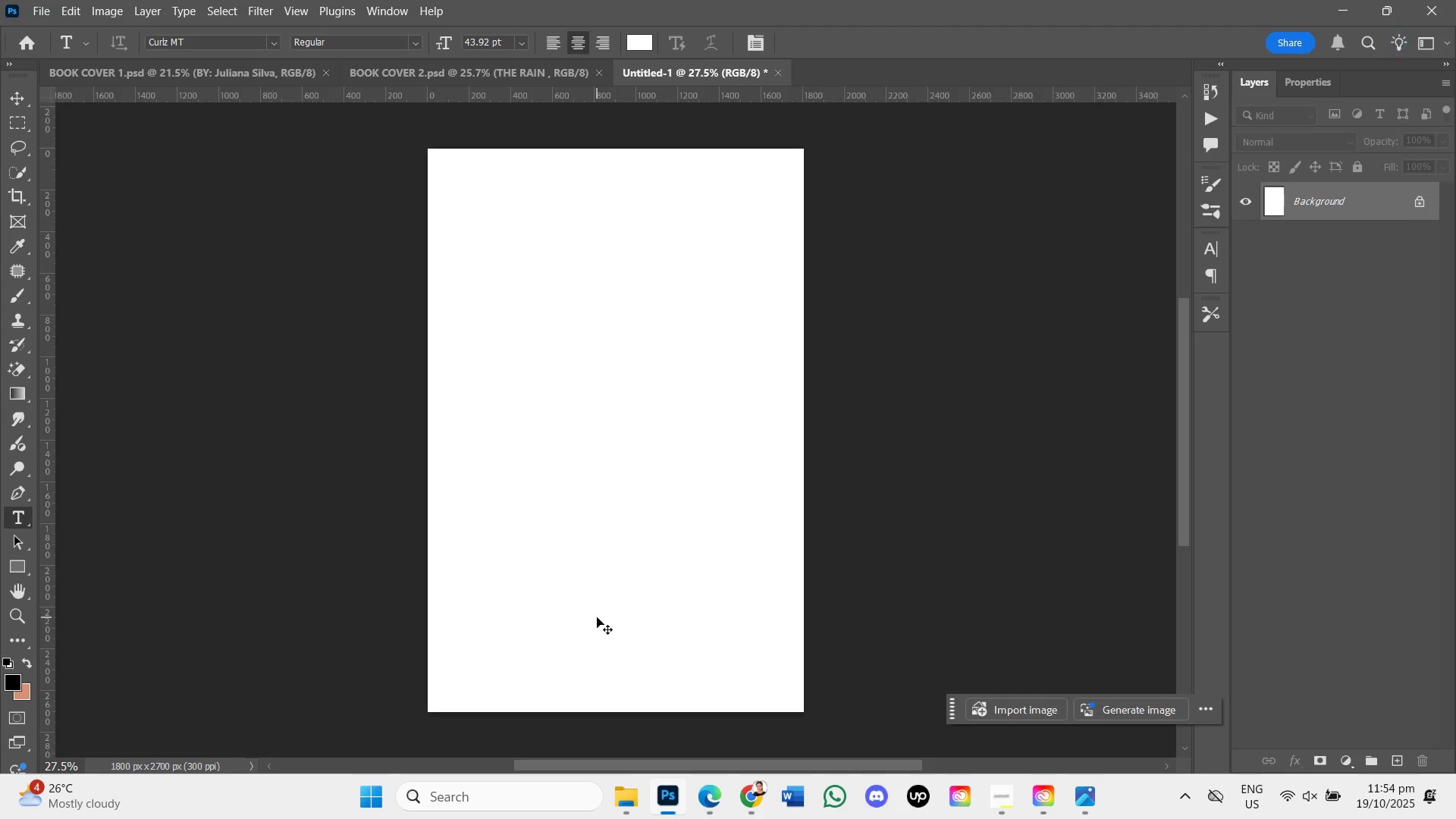 
key(Control+V)
 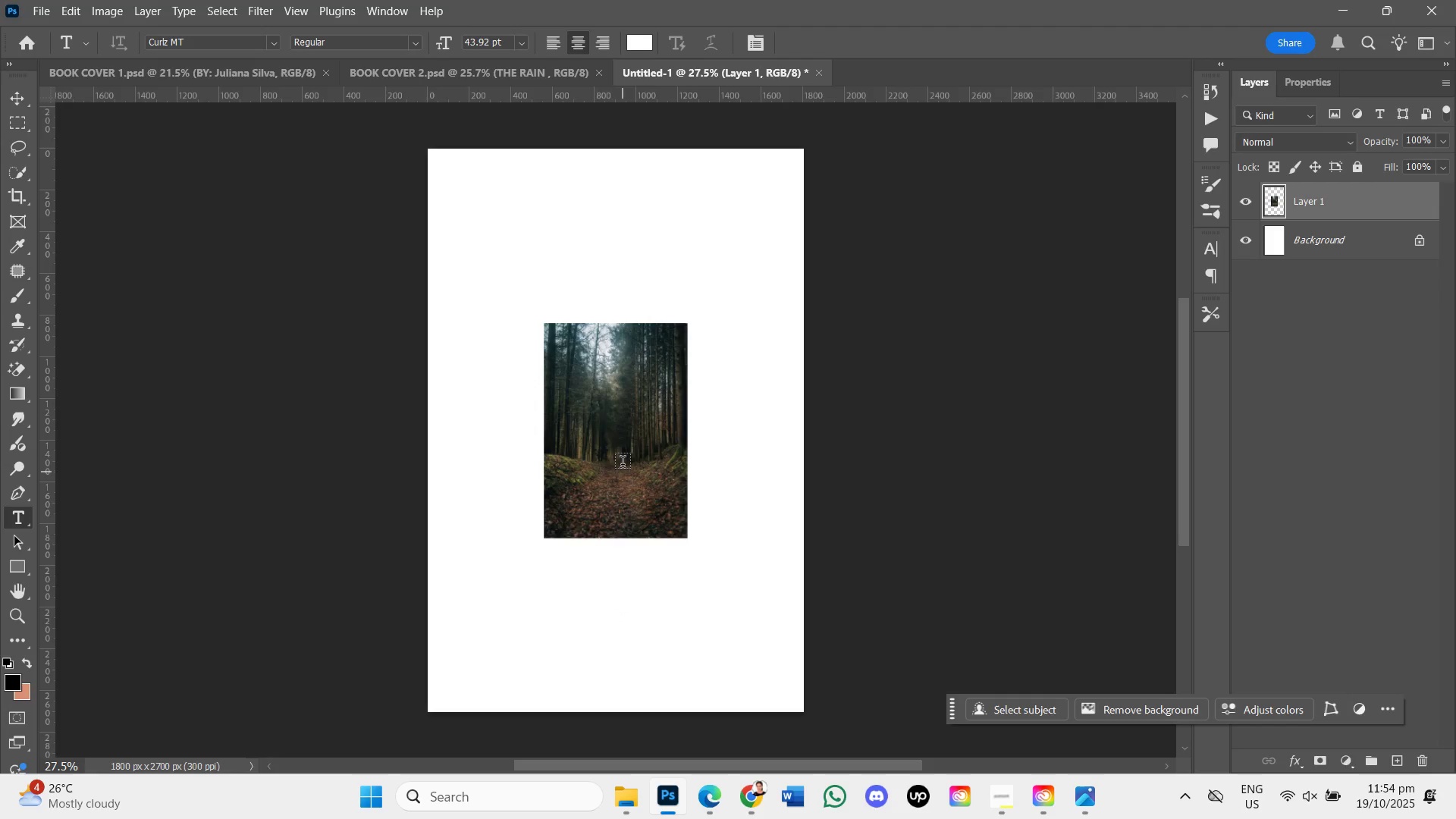 
left_click([624, 450])
 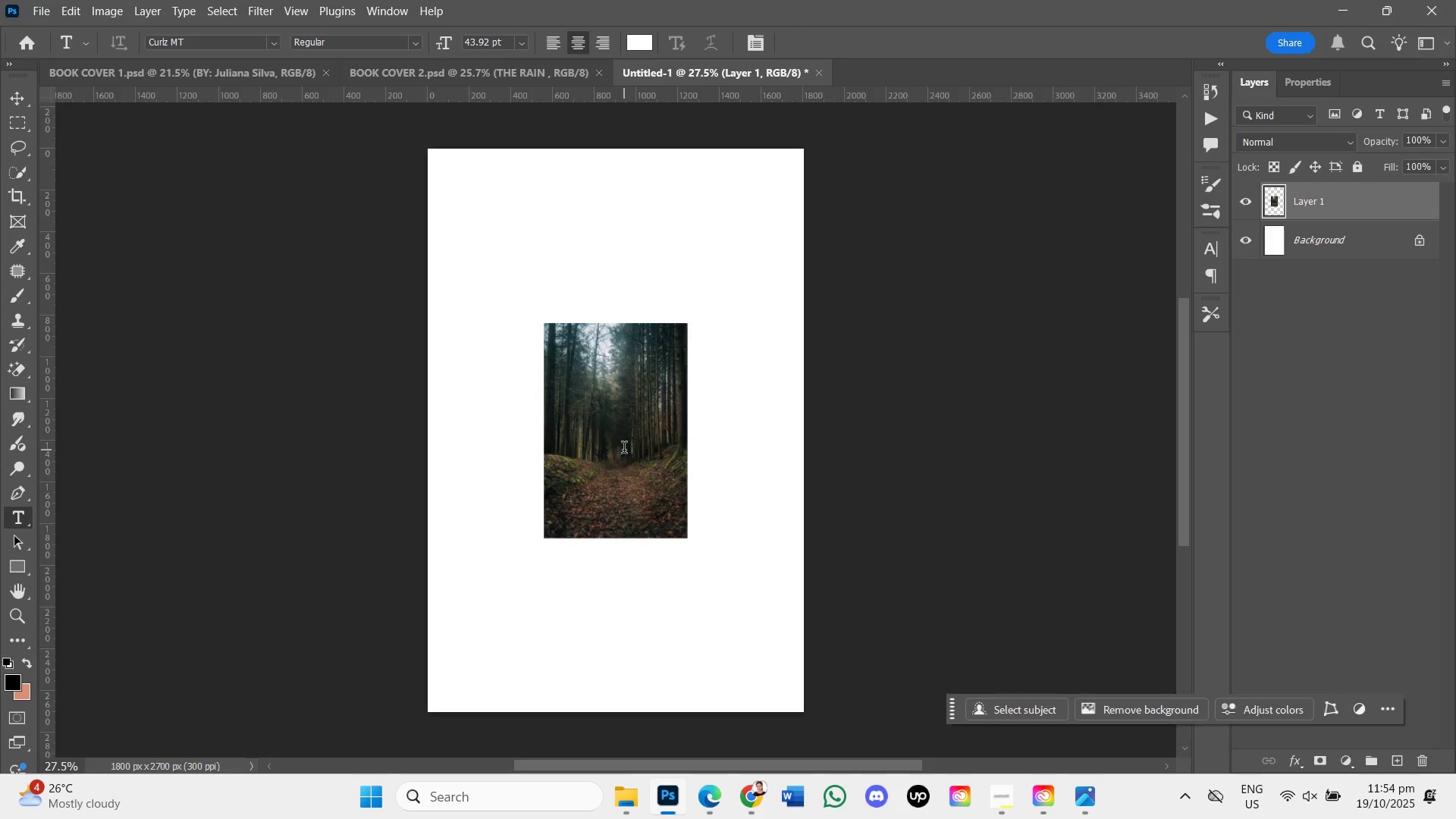 
key(Control+T)
 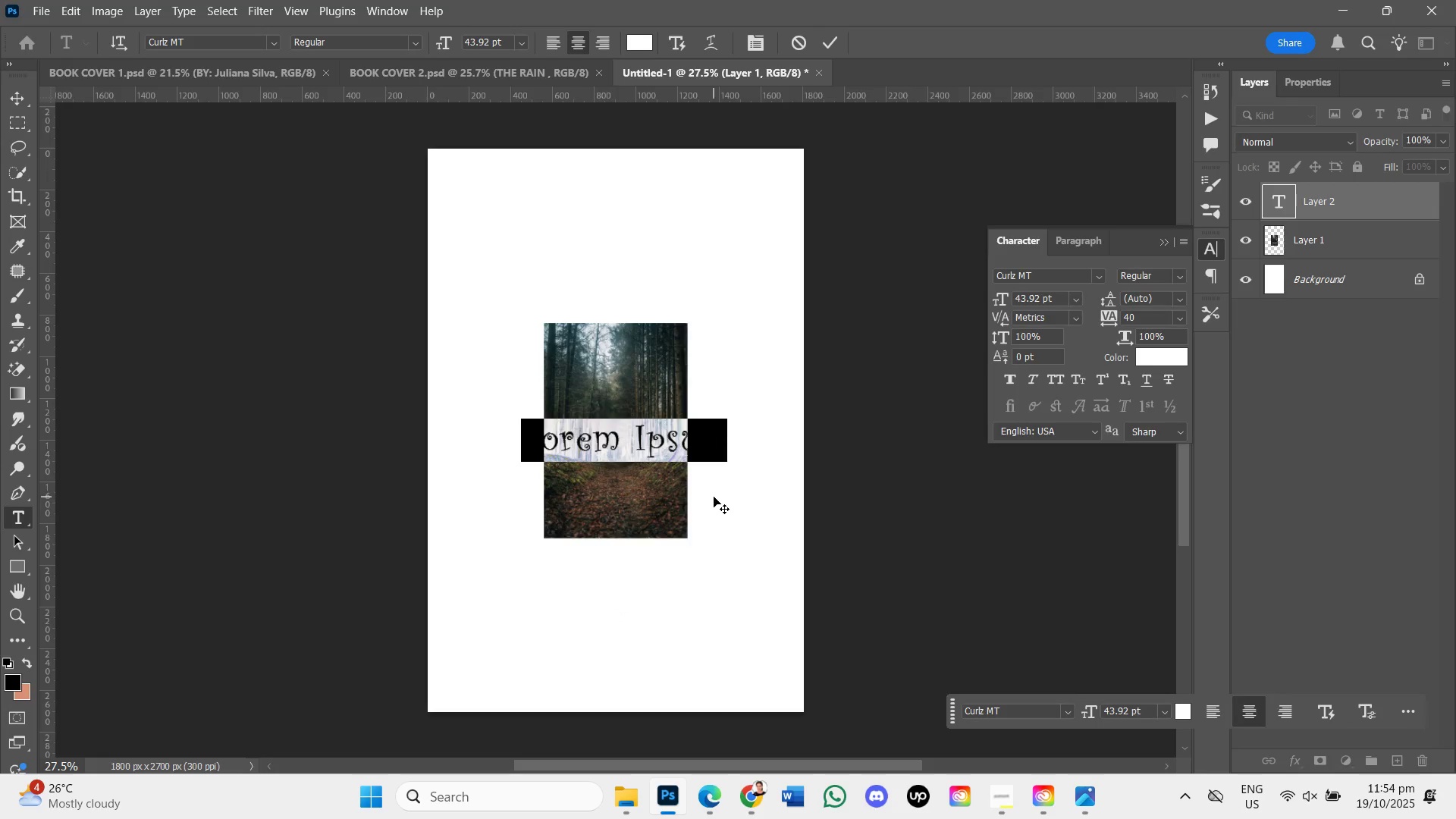 
key(Backspace)
 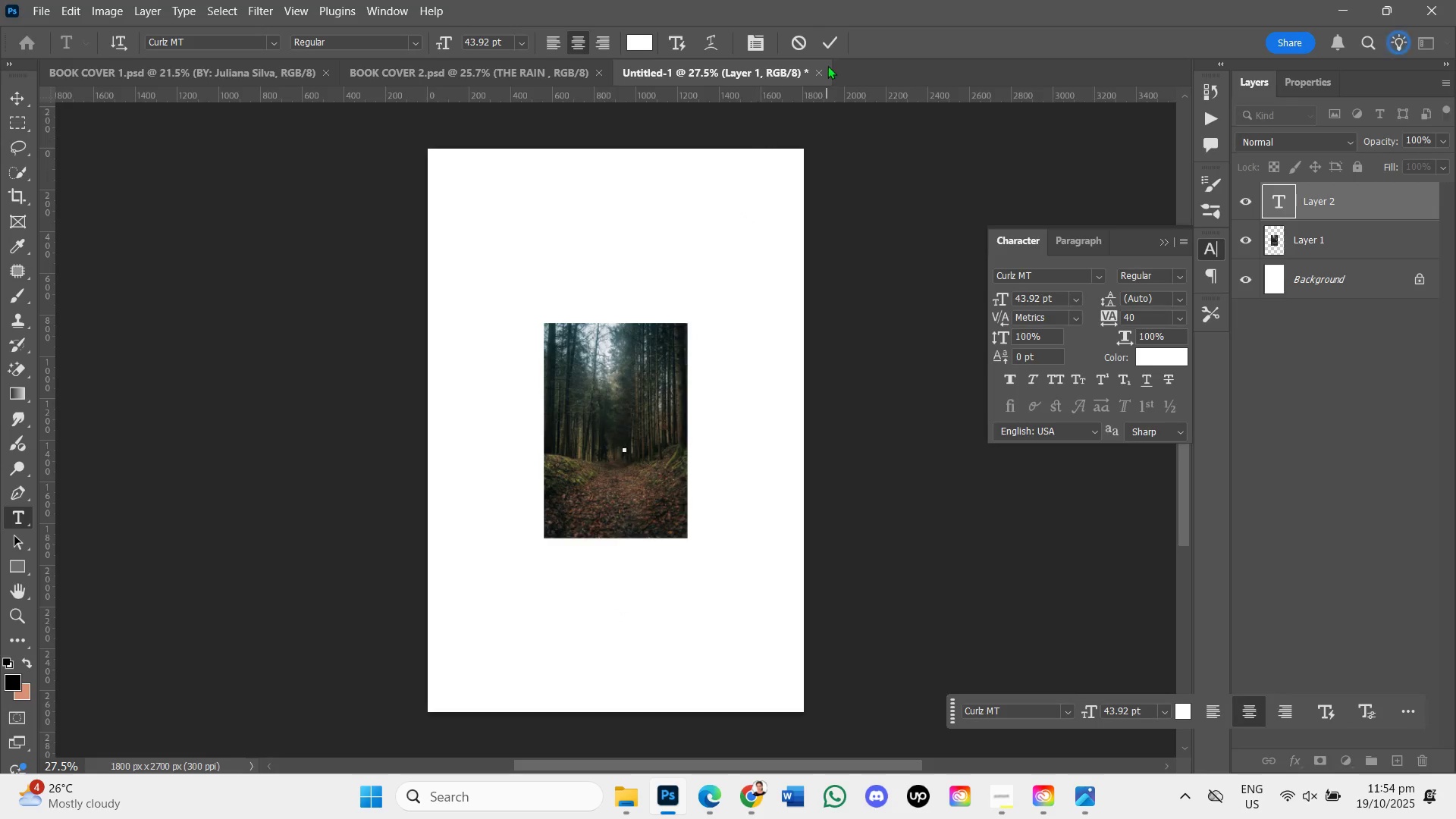 
left_click([823, 39])
 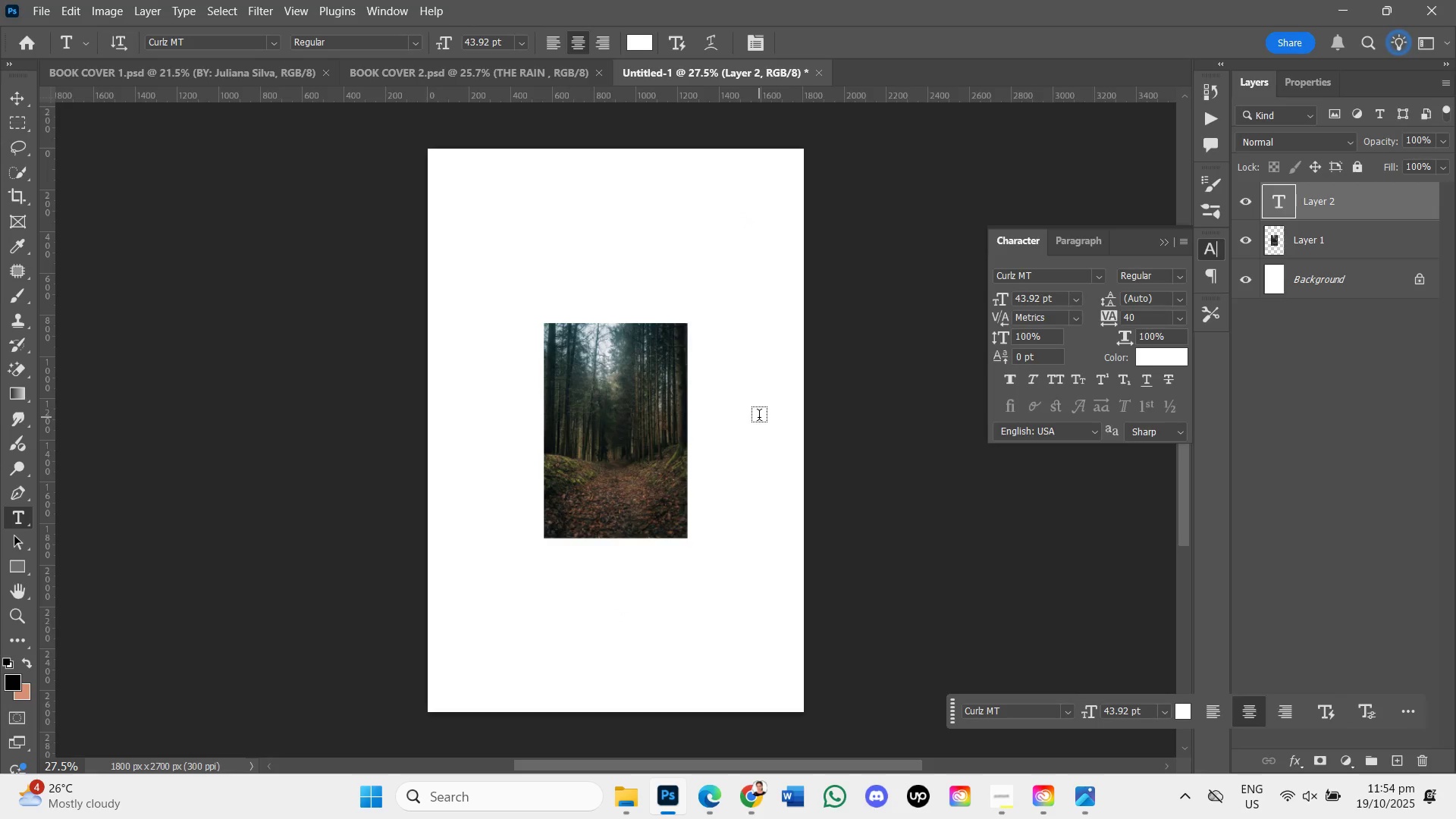 
key(Control+Z)
 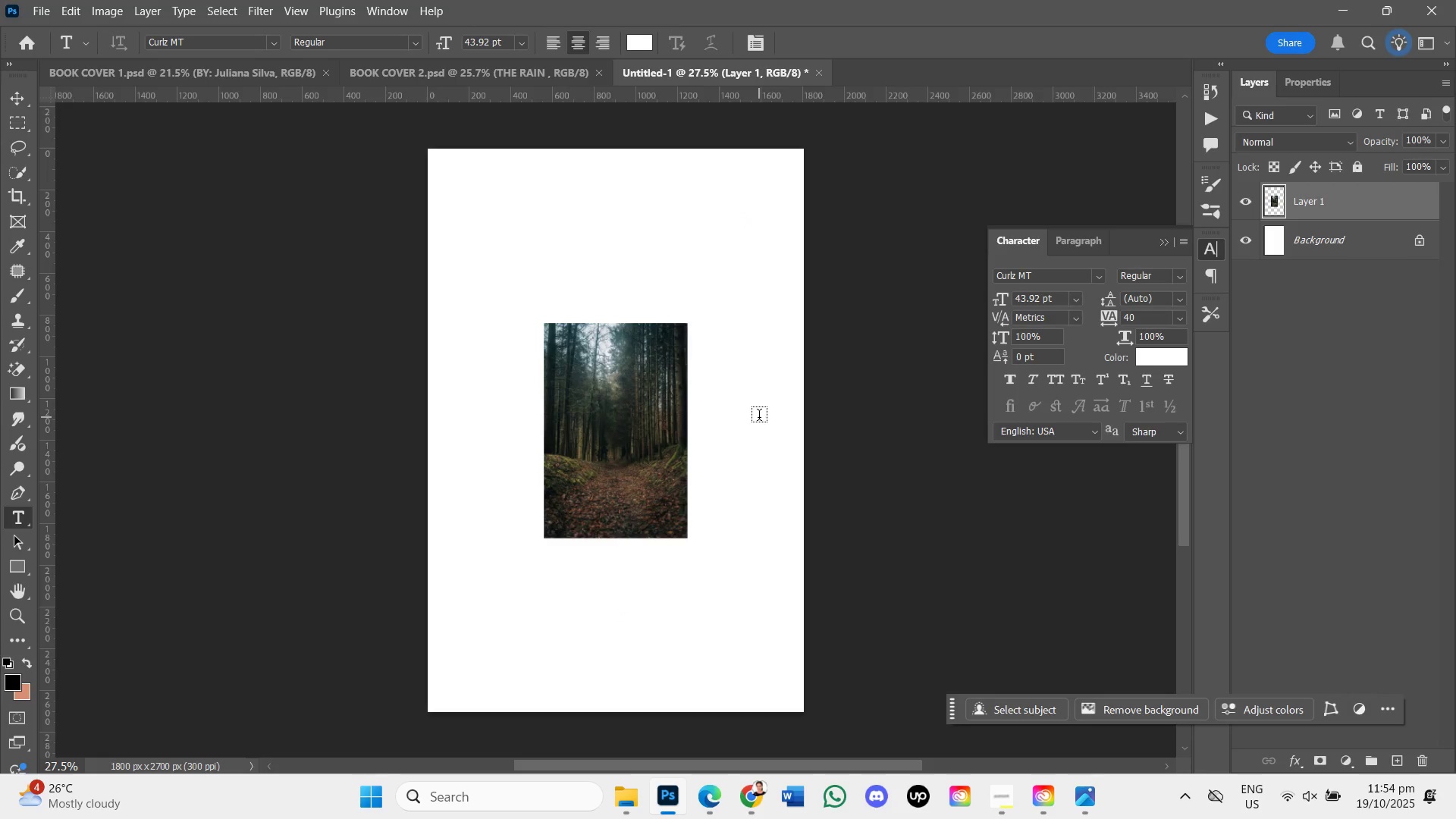 
scroll: coordinate [725, 434], scroll_direction: up, amount: 4.0
 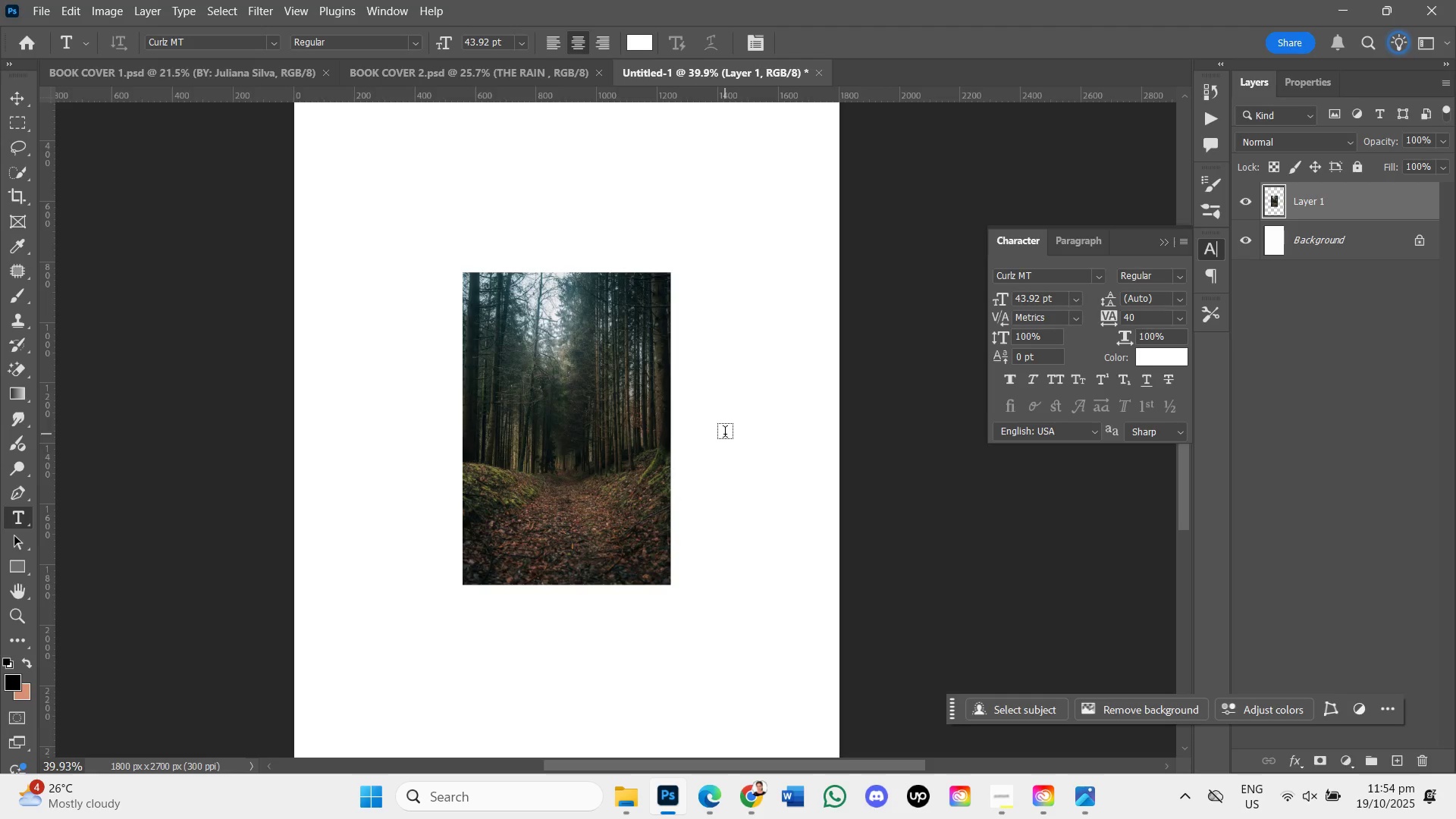 
hold_key(key=ControlLeft, duration=0.48)
scroll: coordinate [725, 436], scroll_direction: up, amount: 2.0
 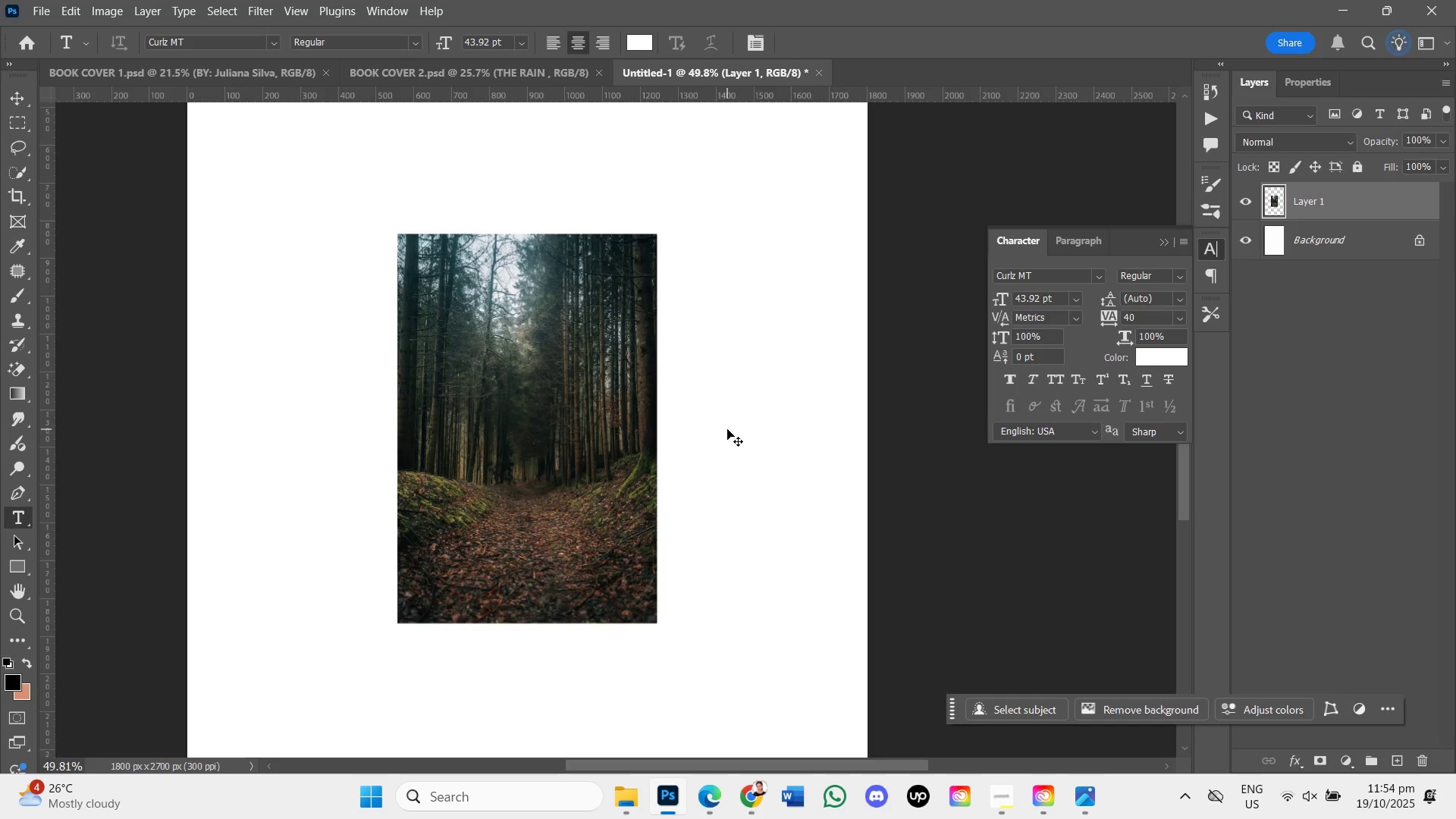 
key(Control+T)
 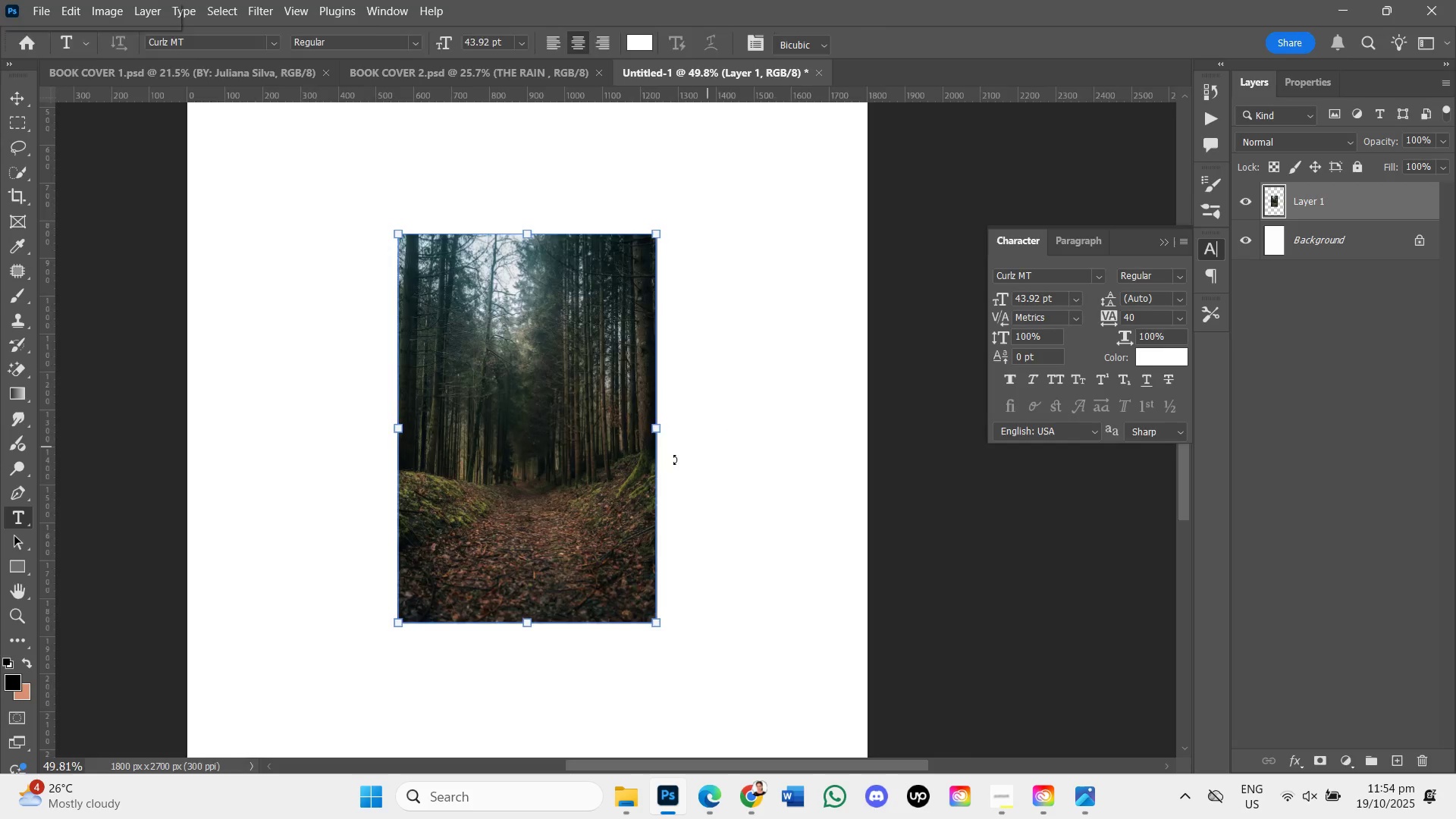 
scroll: coordinate [497, 404], scroll_direction: down, amount: 7.0
 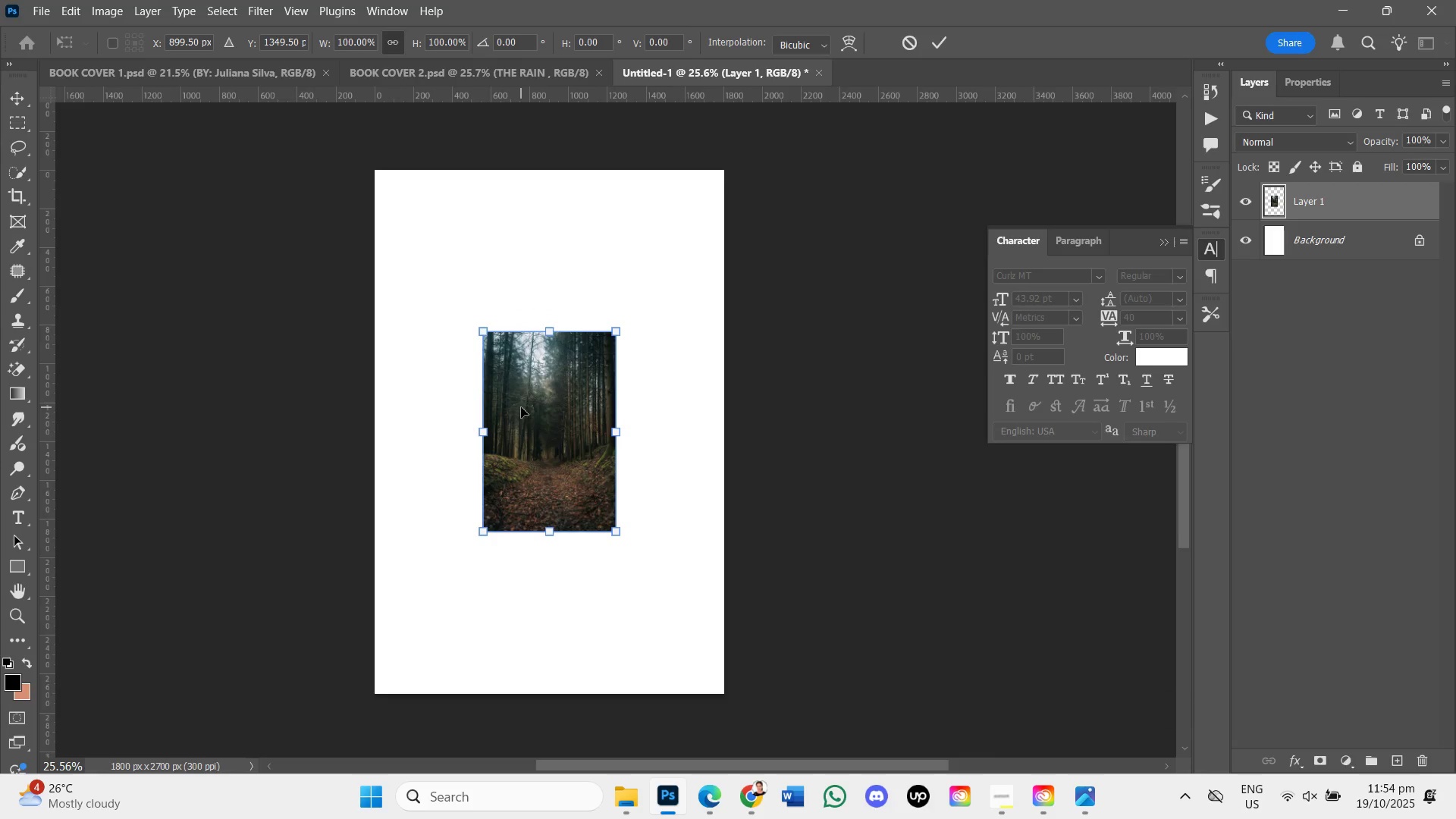 
left_click_drag(start_coordinate=[521, 407], to_coordinate=[411, 247])
 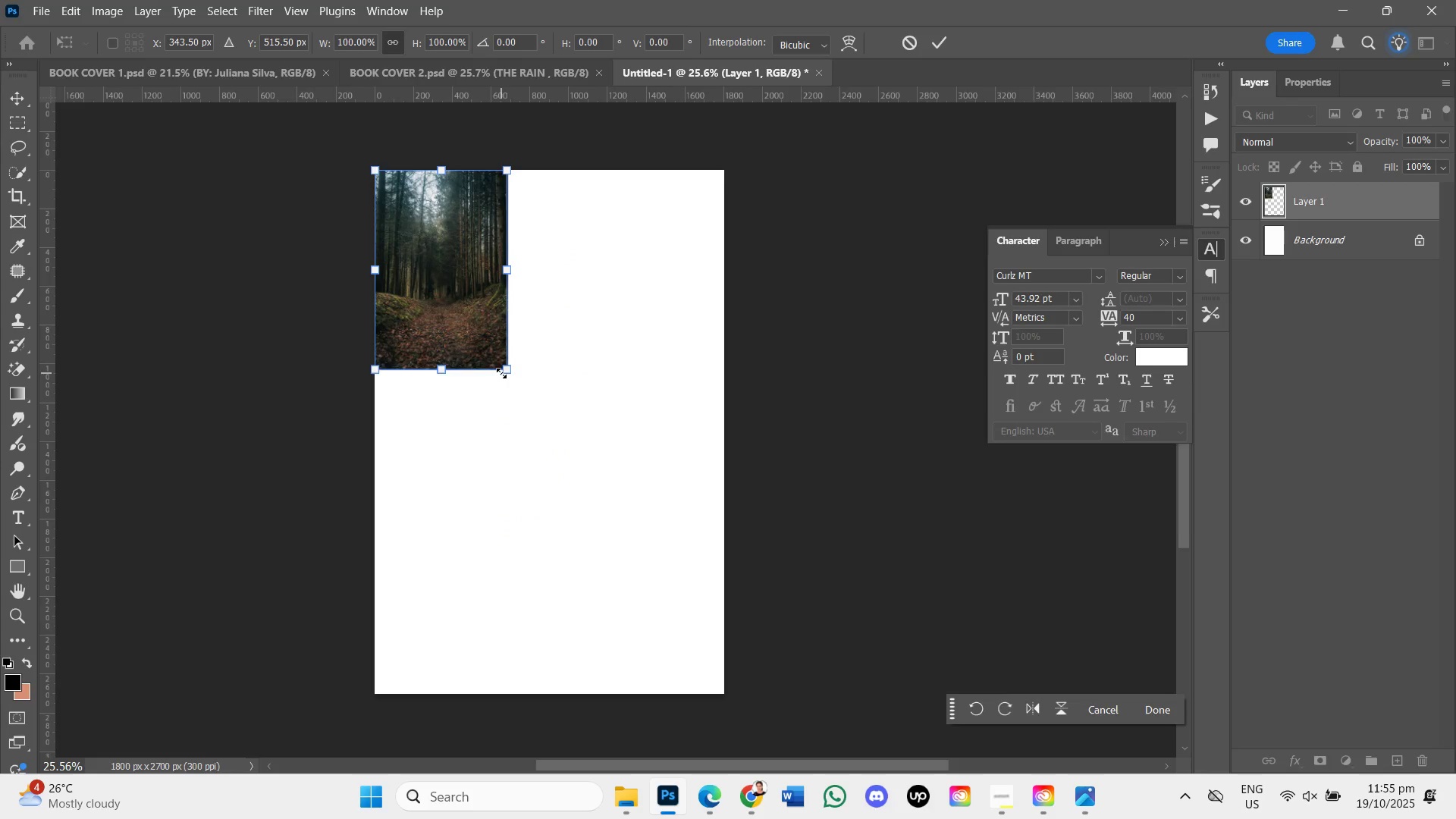 
left_click_drag(start_coordinate=[502, 373], to_coordinate=[797, 657])
 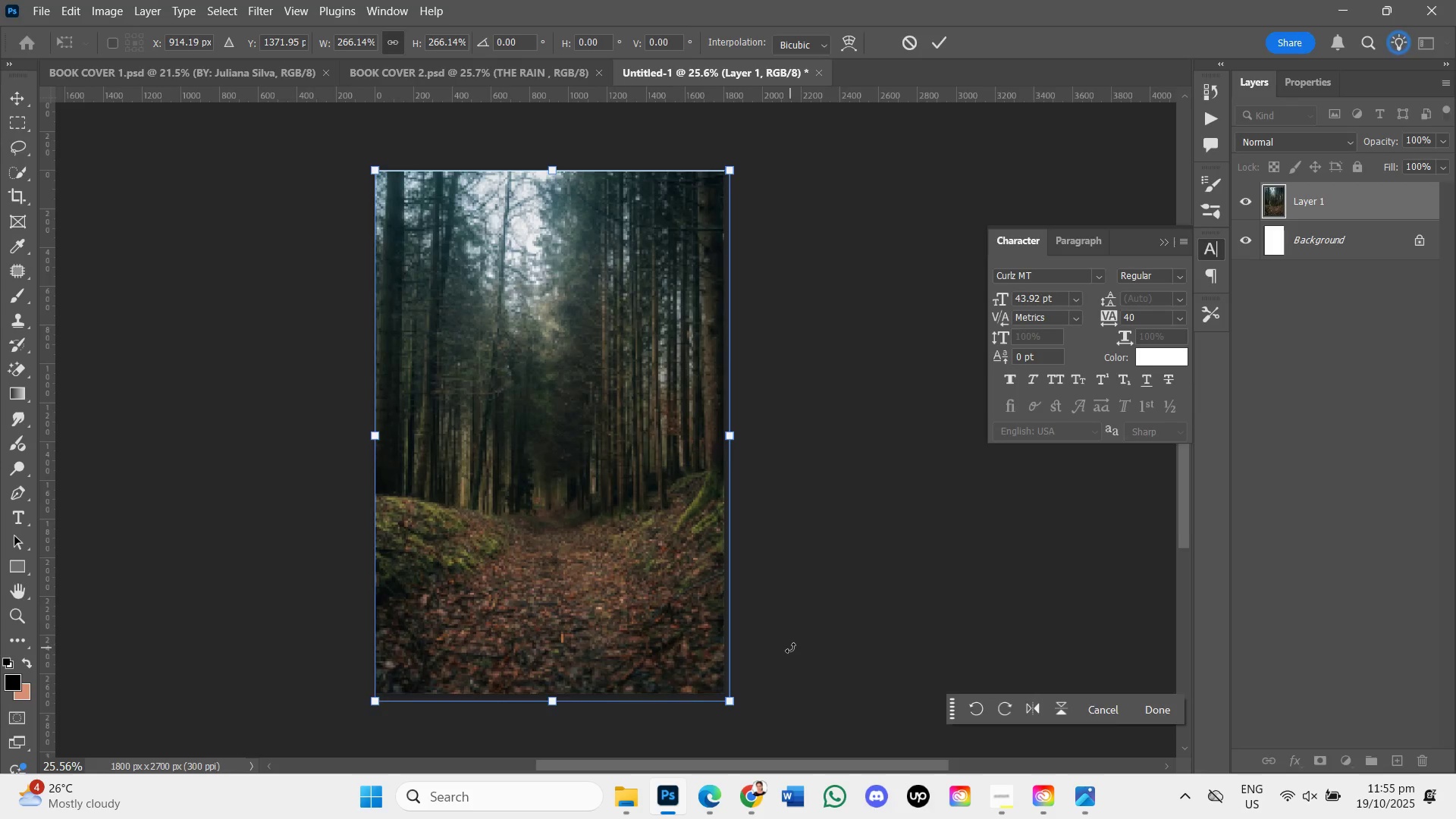 
key(Enter)
 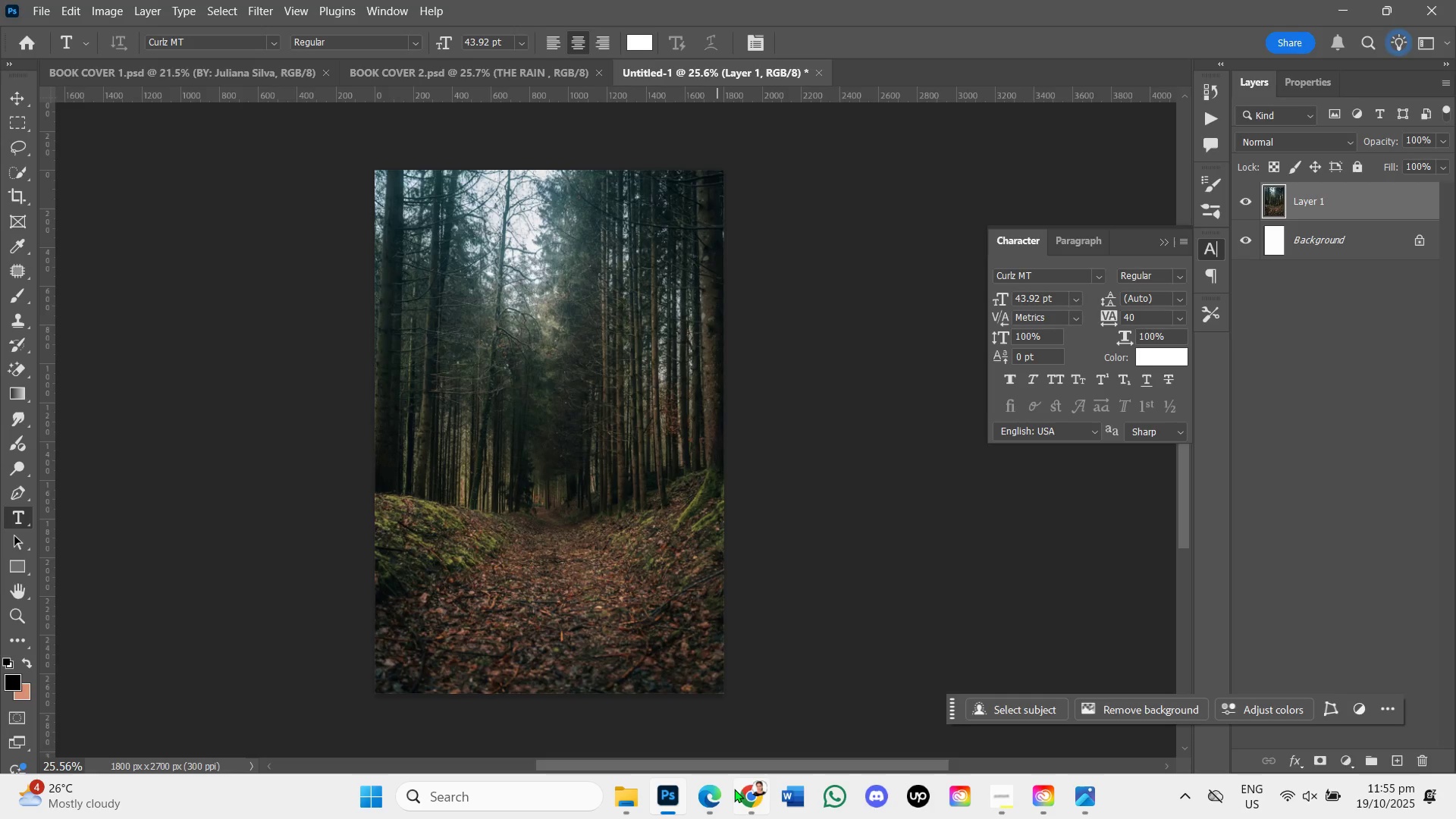 
left_click([745, 798])
 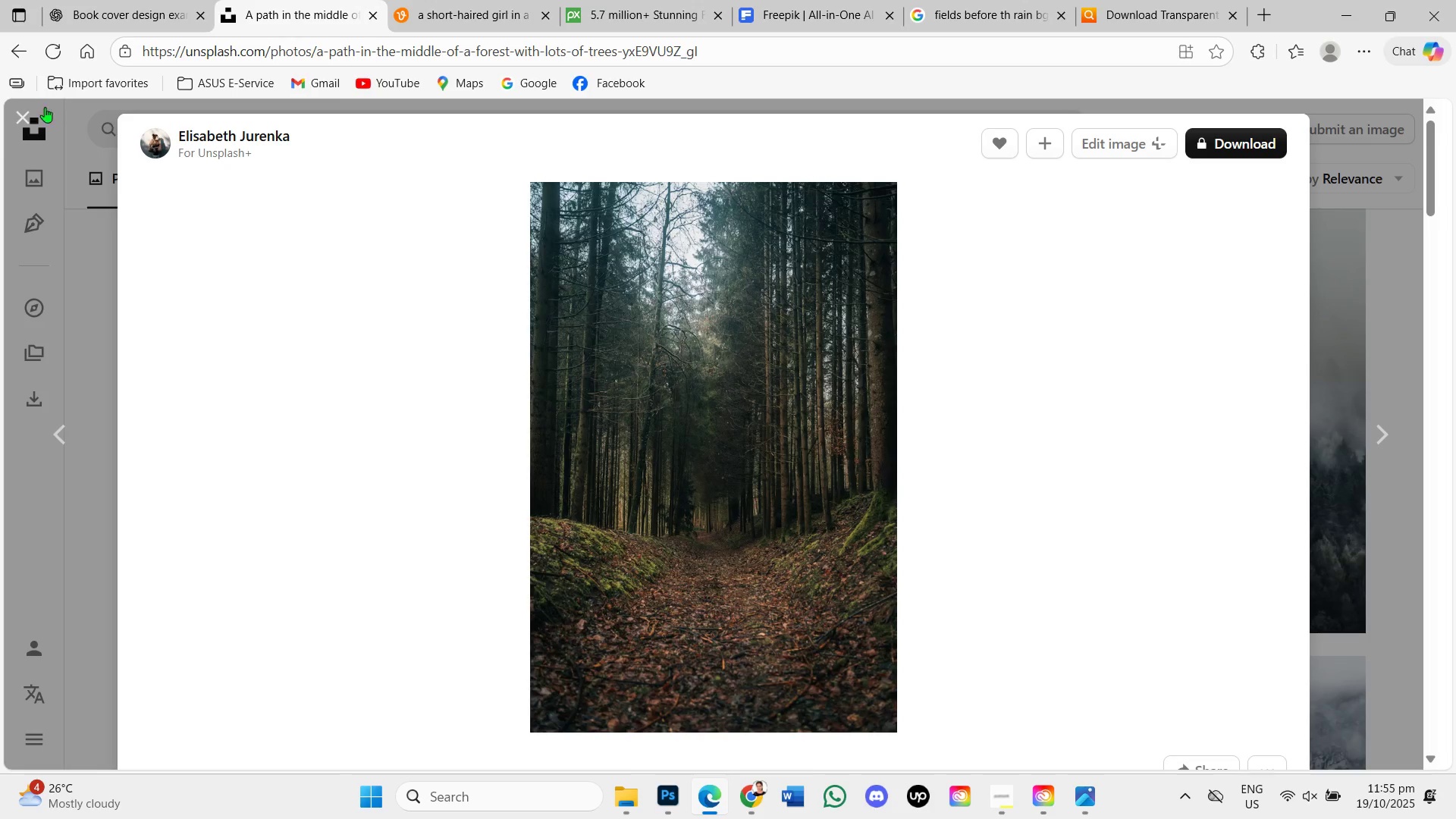 
double_click([130, 20])
 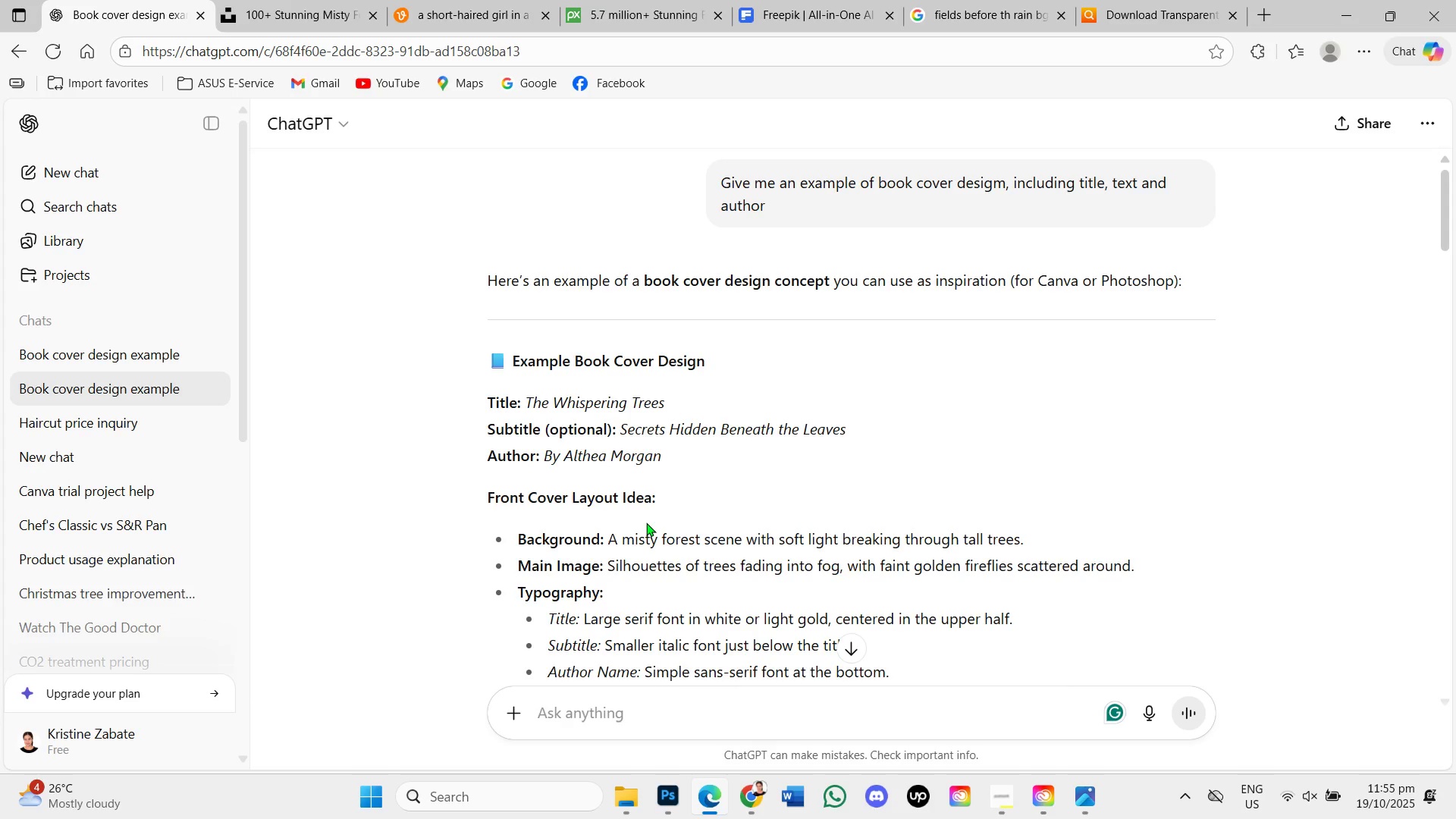 
scroll: coordinate [646, 522], scroll_direction: down, amount: 1.0
 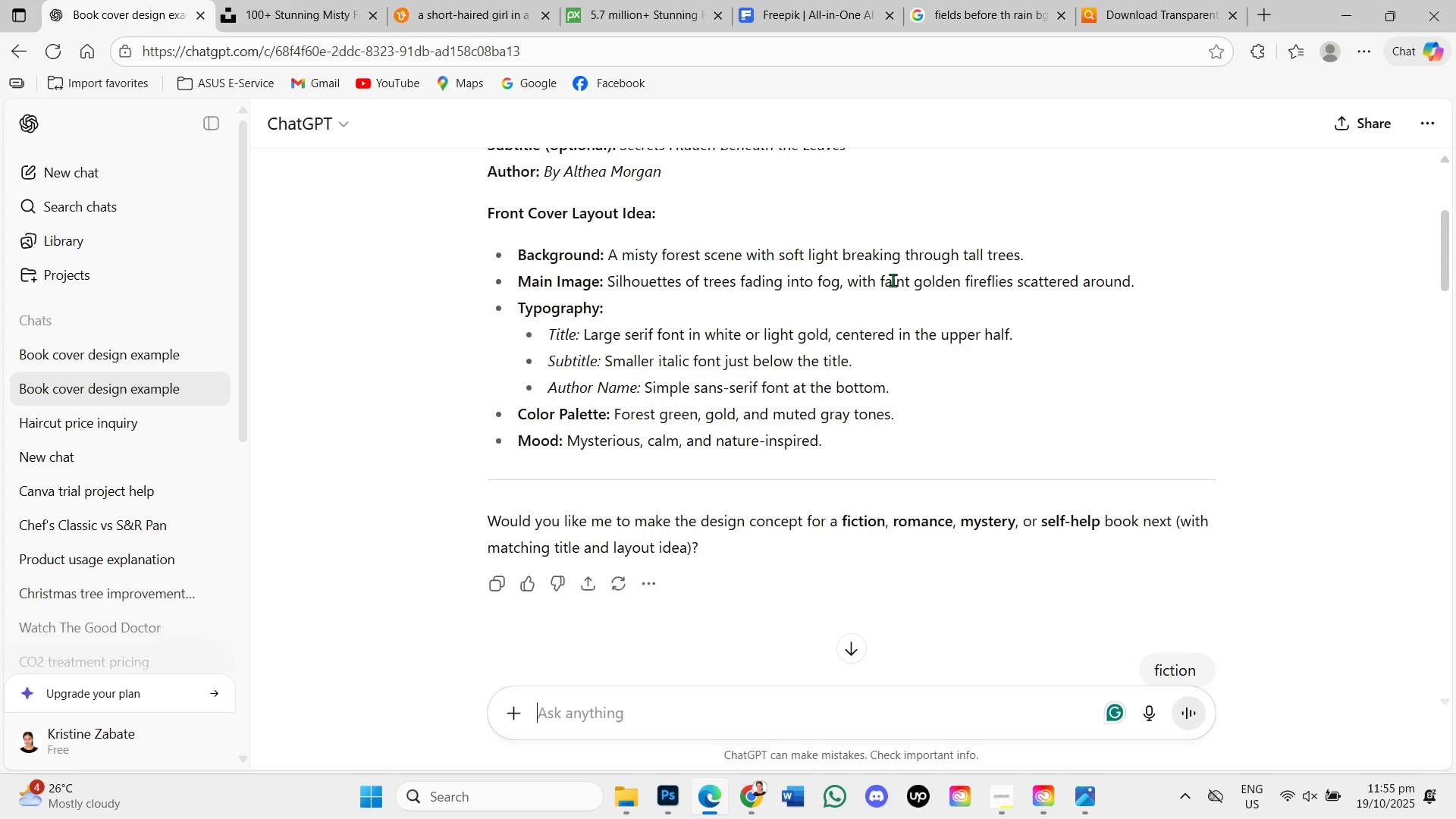 
left_click_drag(start_coordinate=[882, 277], to_coordinate=[1130, 285])
 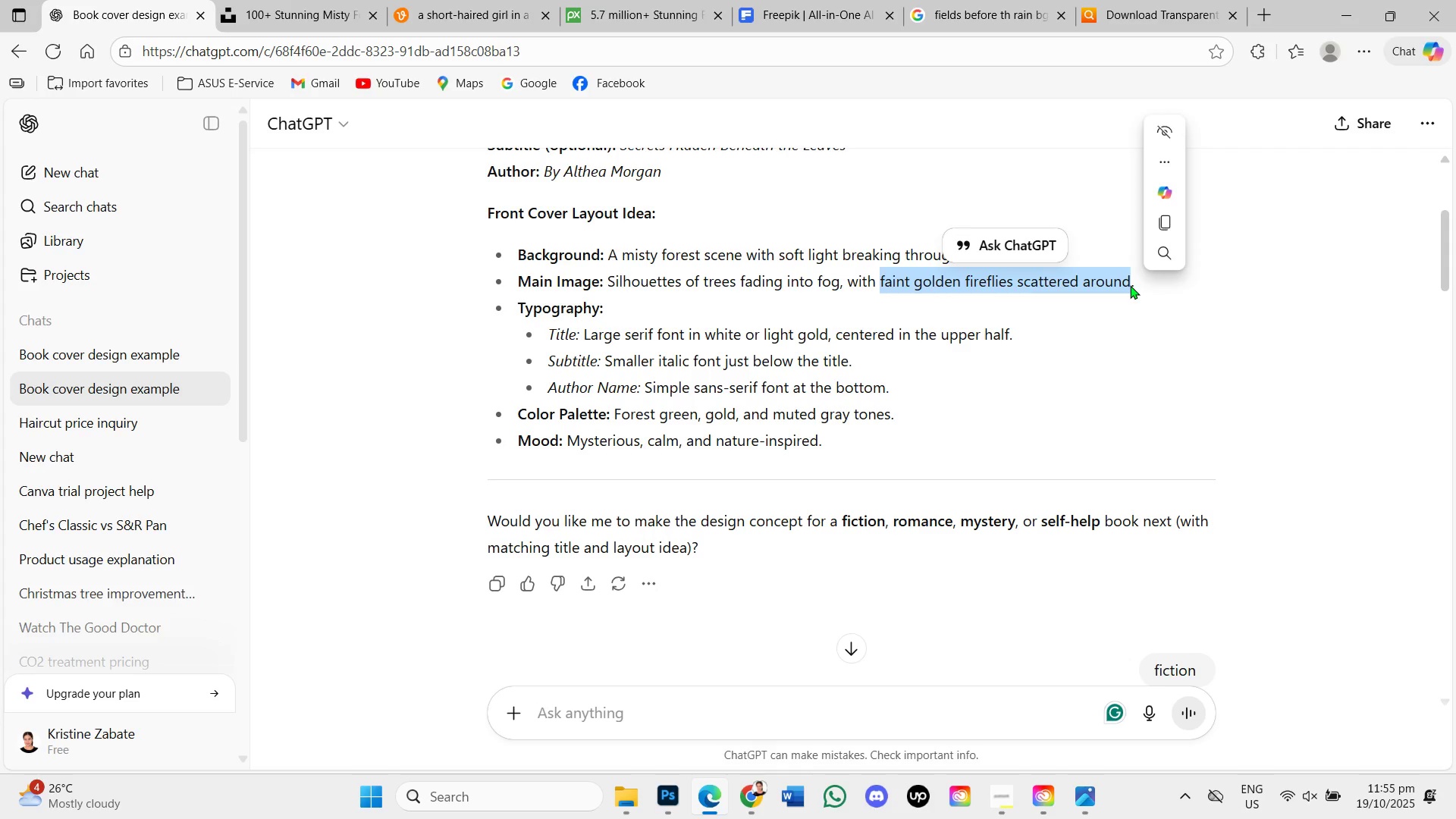 
key(Control+C)
 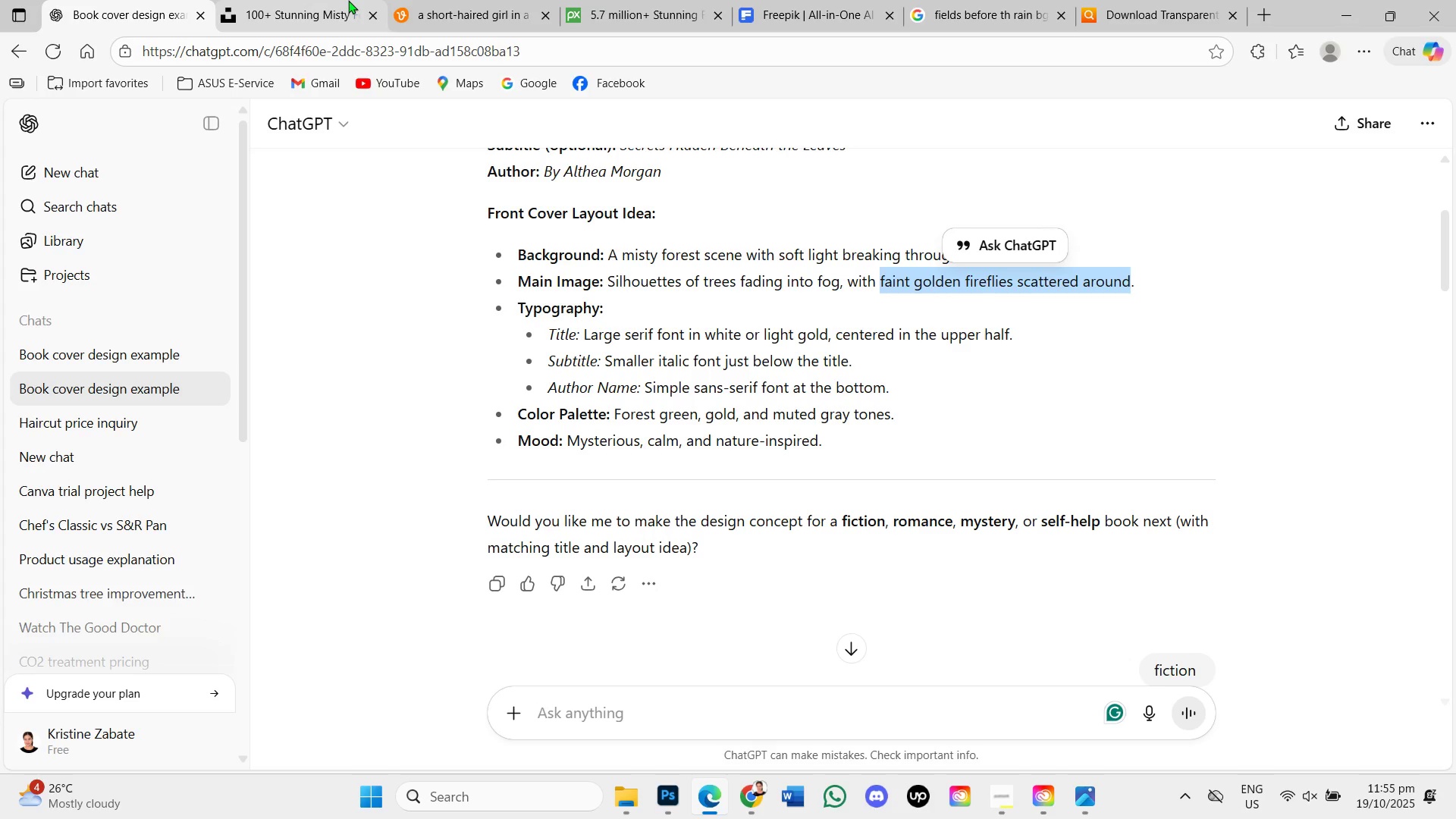 
left_click([344, 0])
 